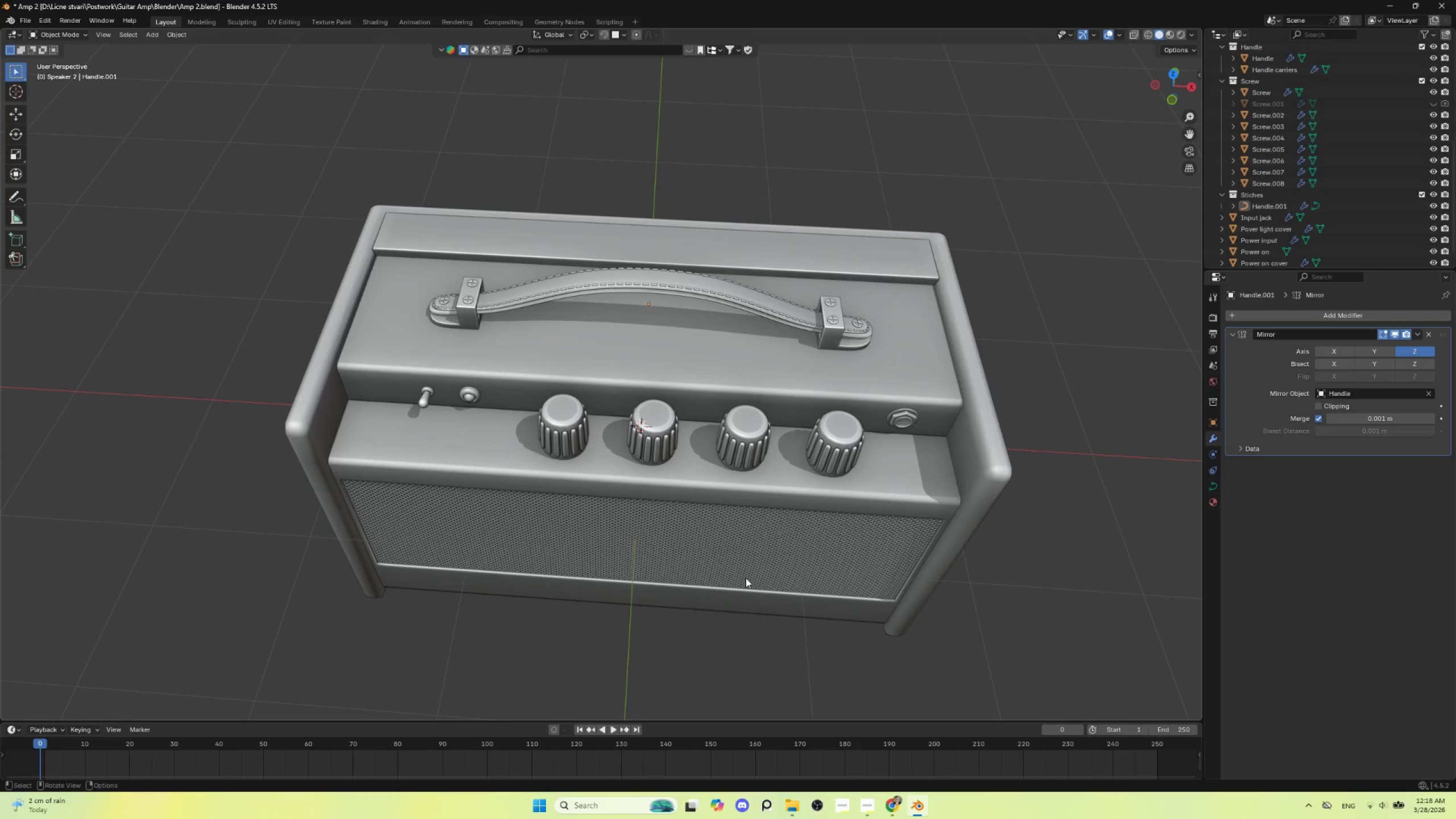 
hold_key(key=AltLeft, duration=0.41)
 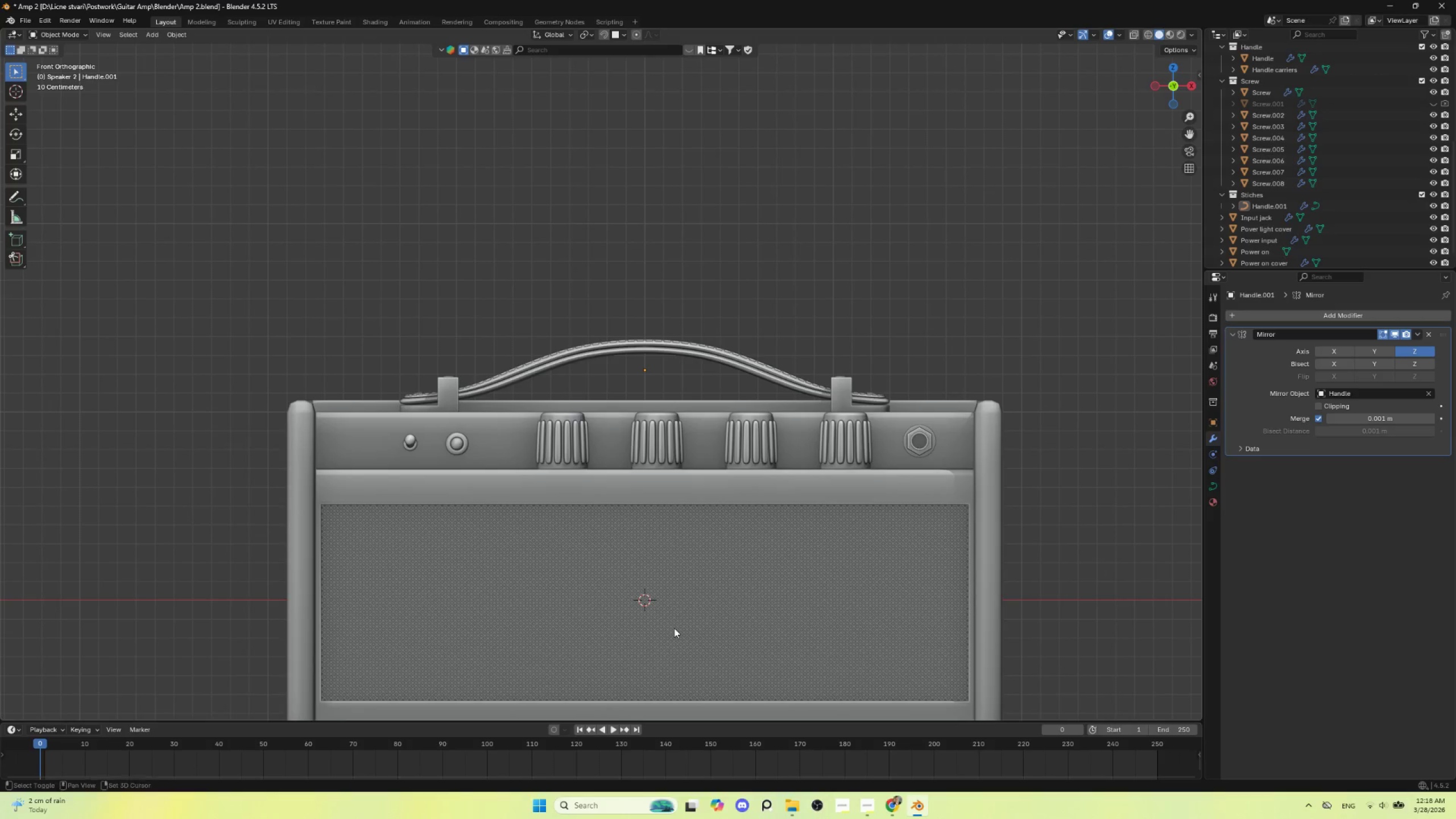 
hold_key(key=ShiftLeft, duration=0.59)
 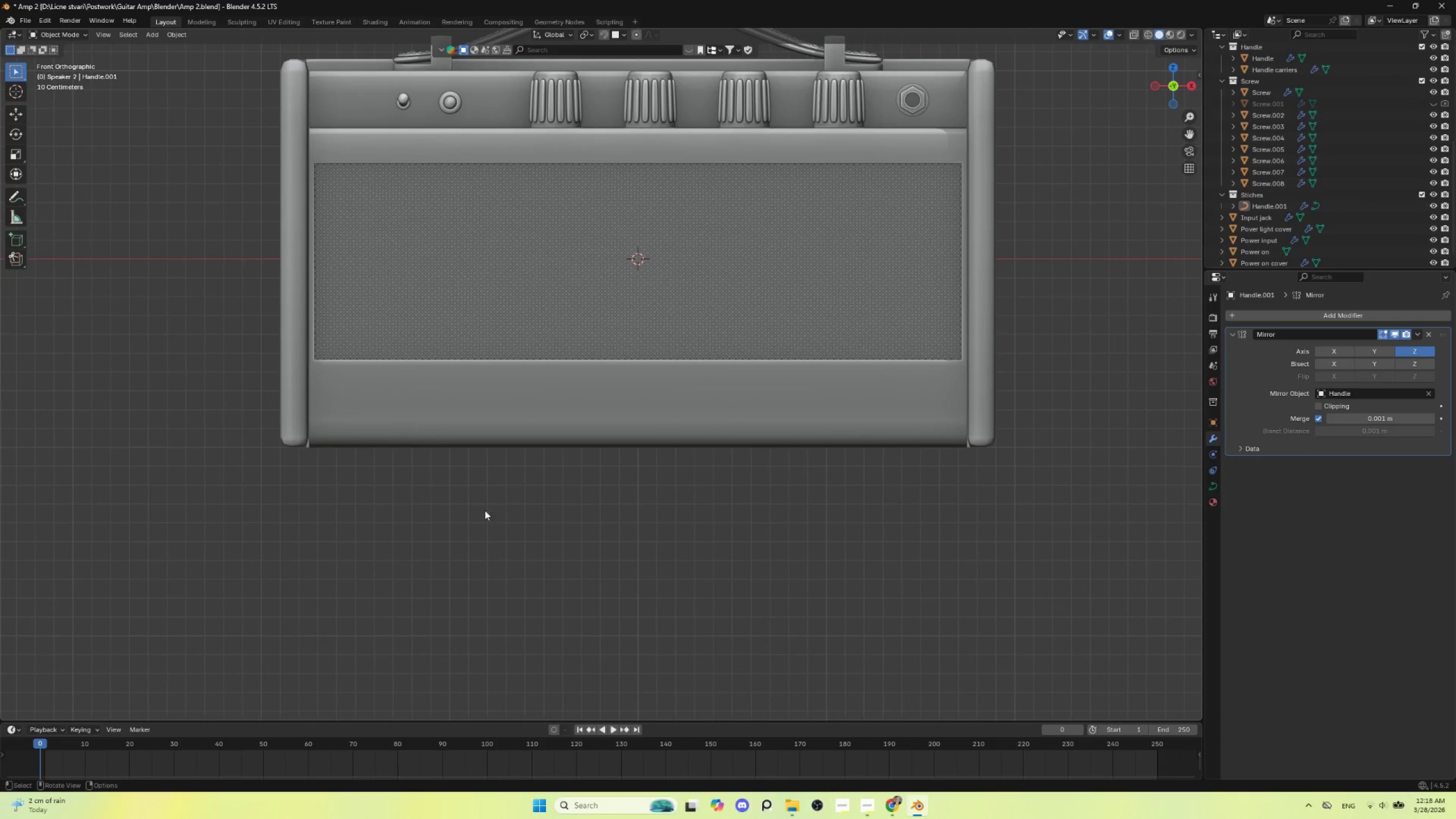 
left_click([486, 516])
 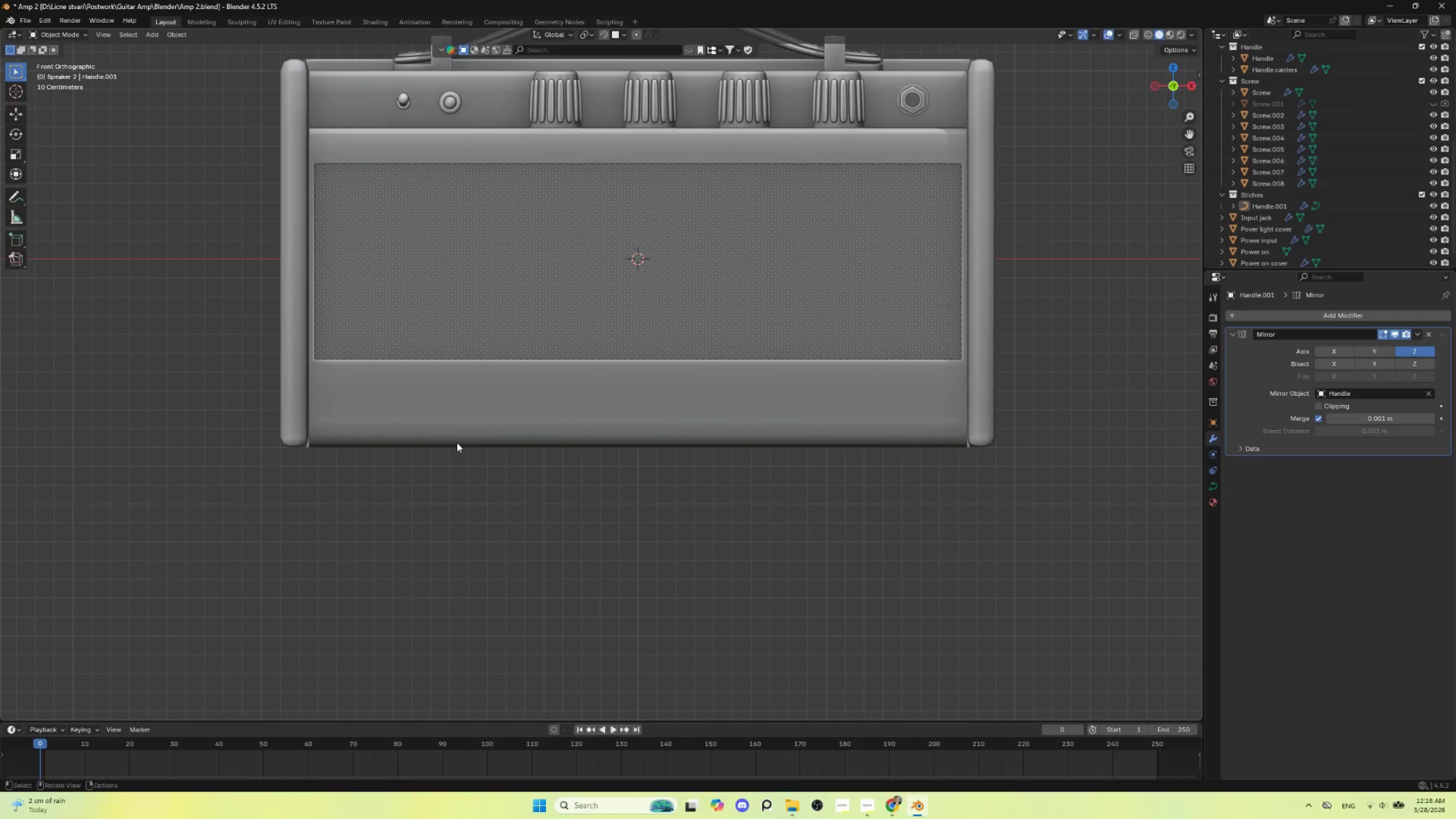 
key(Tab)
 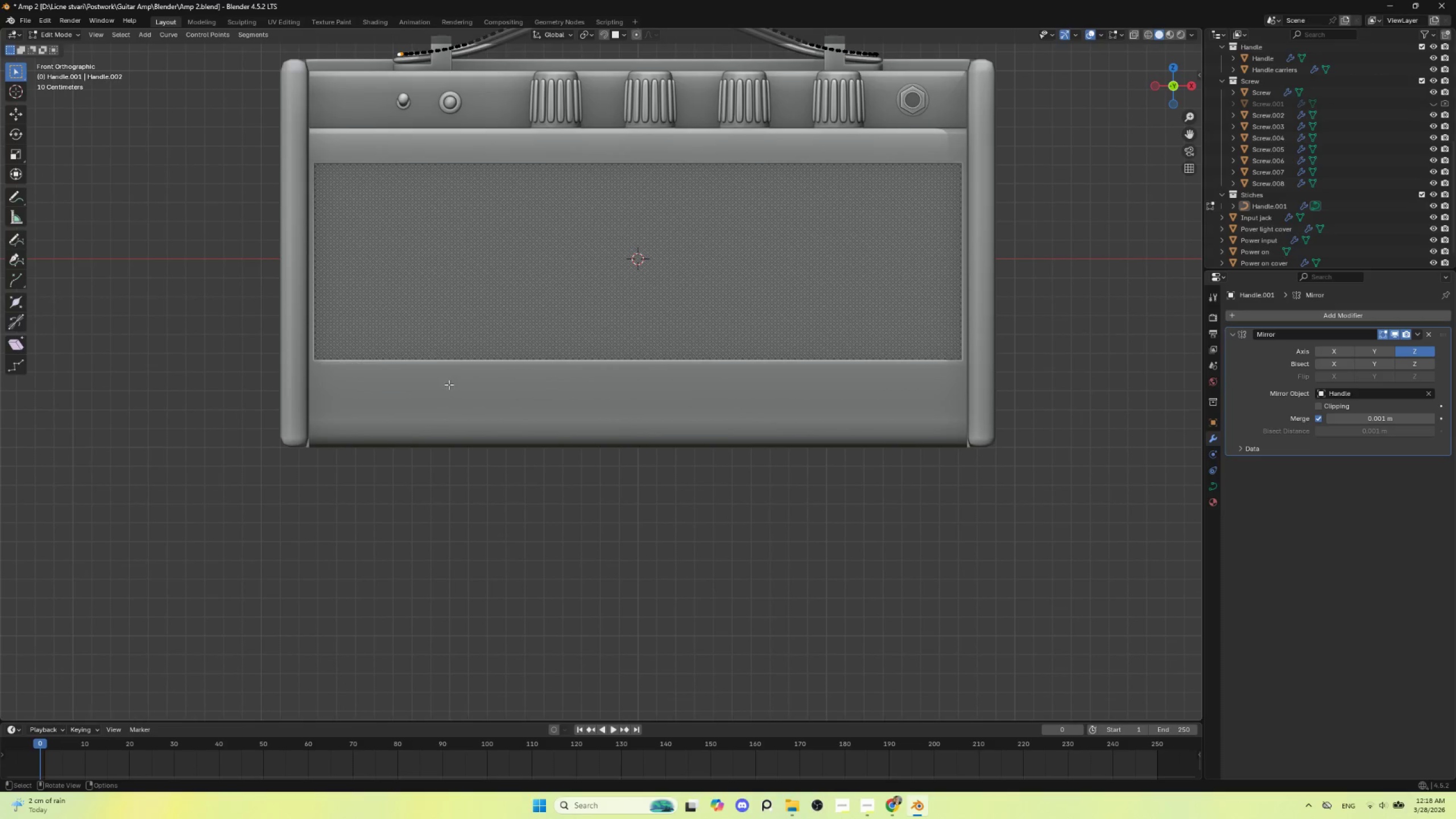 
key(Tab)
 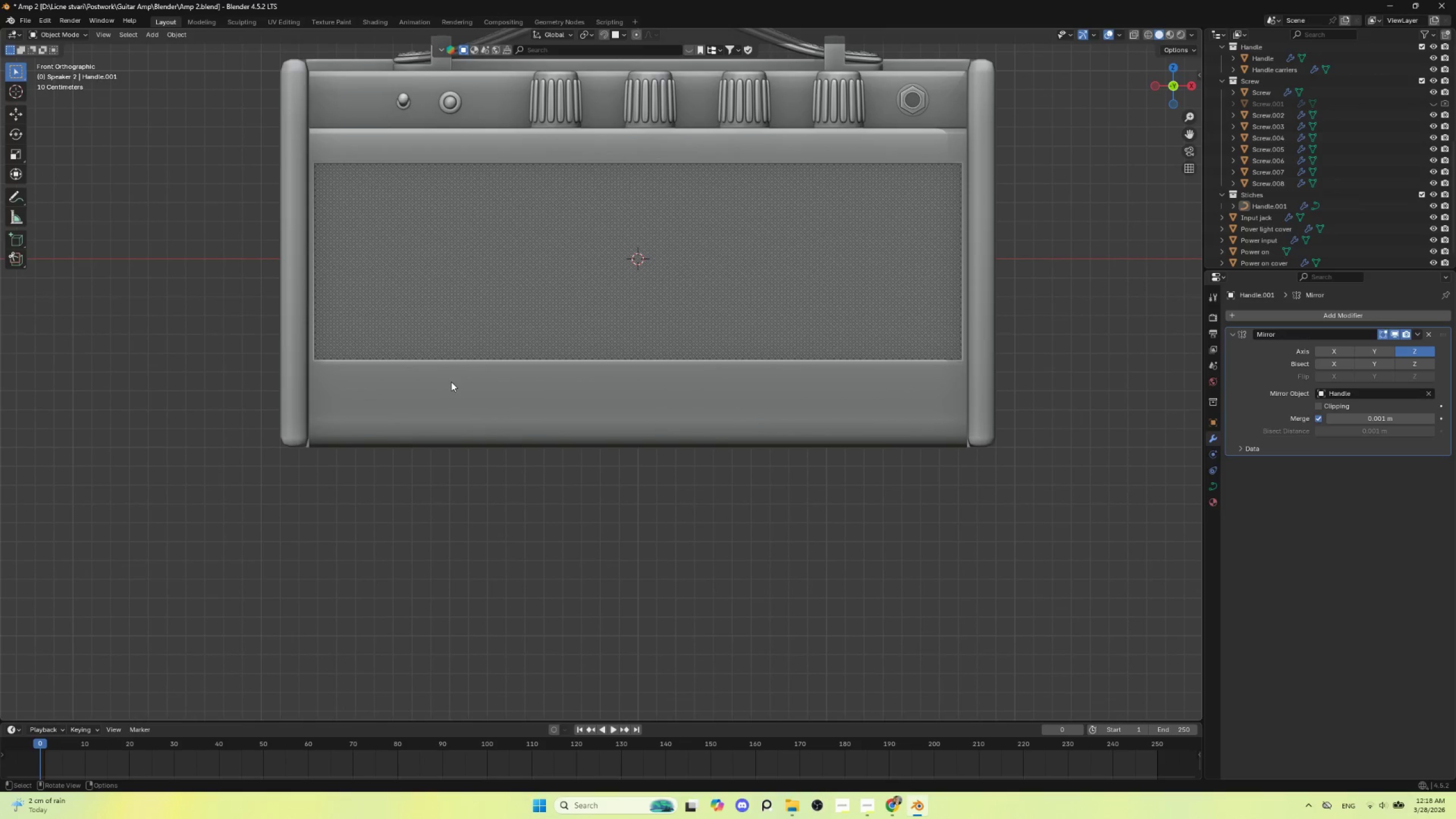 
left_click([452, 382])
 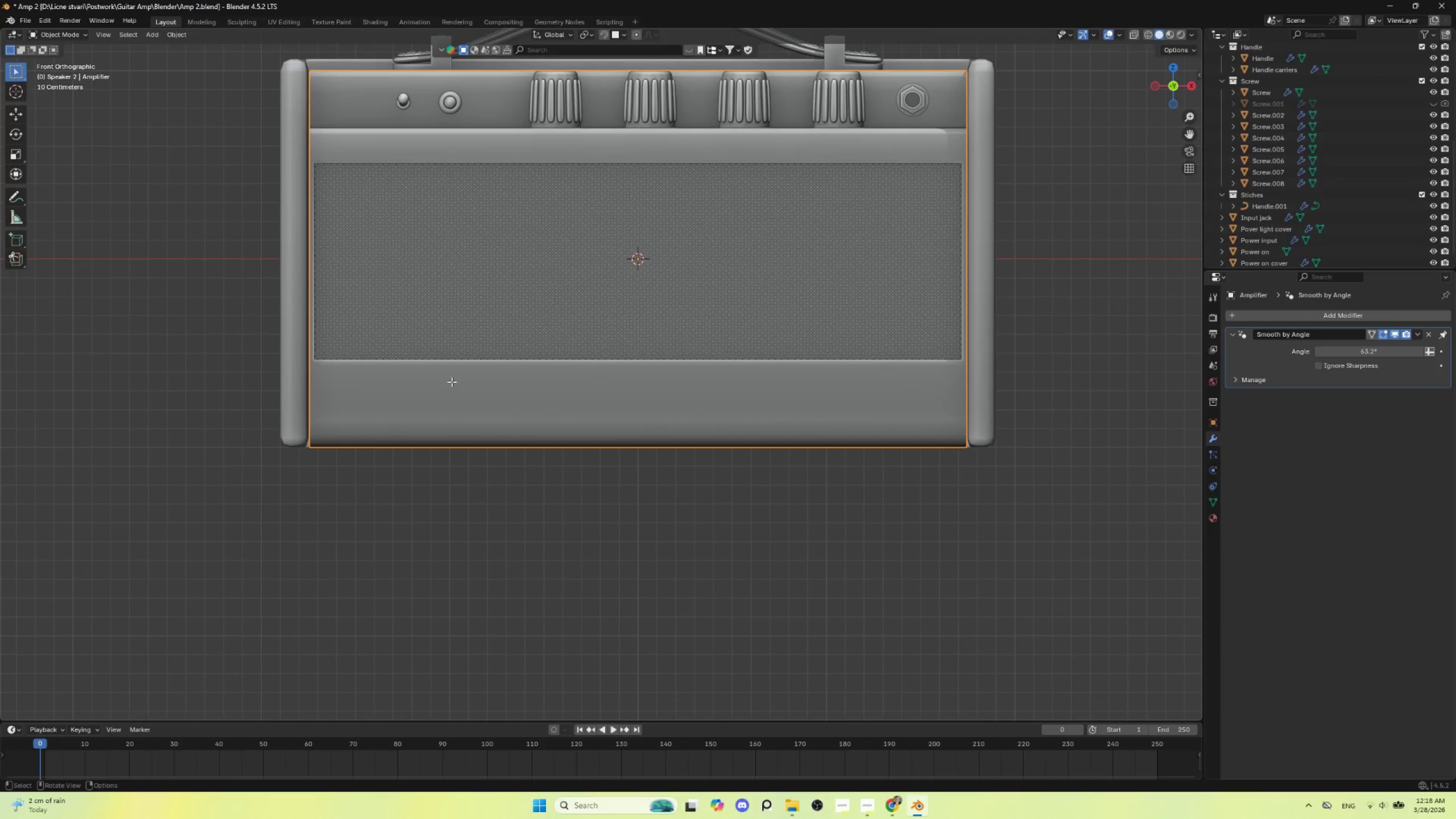 
key(Tab)
 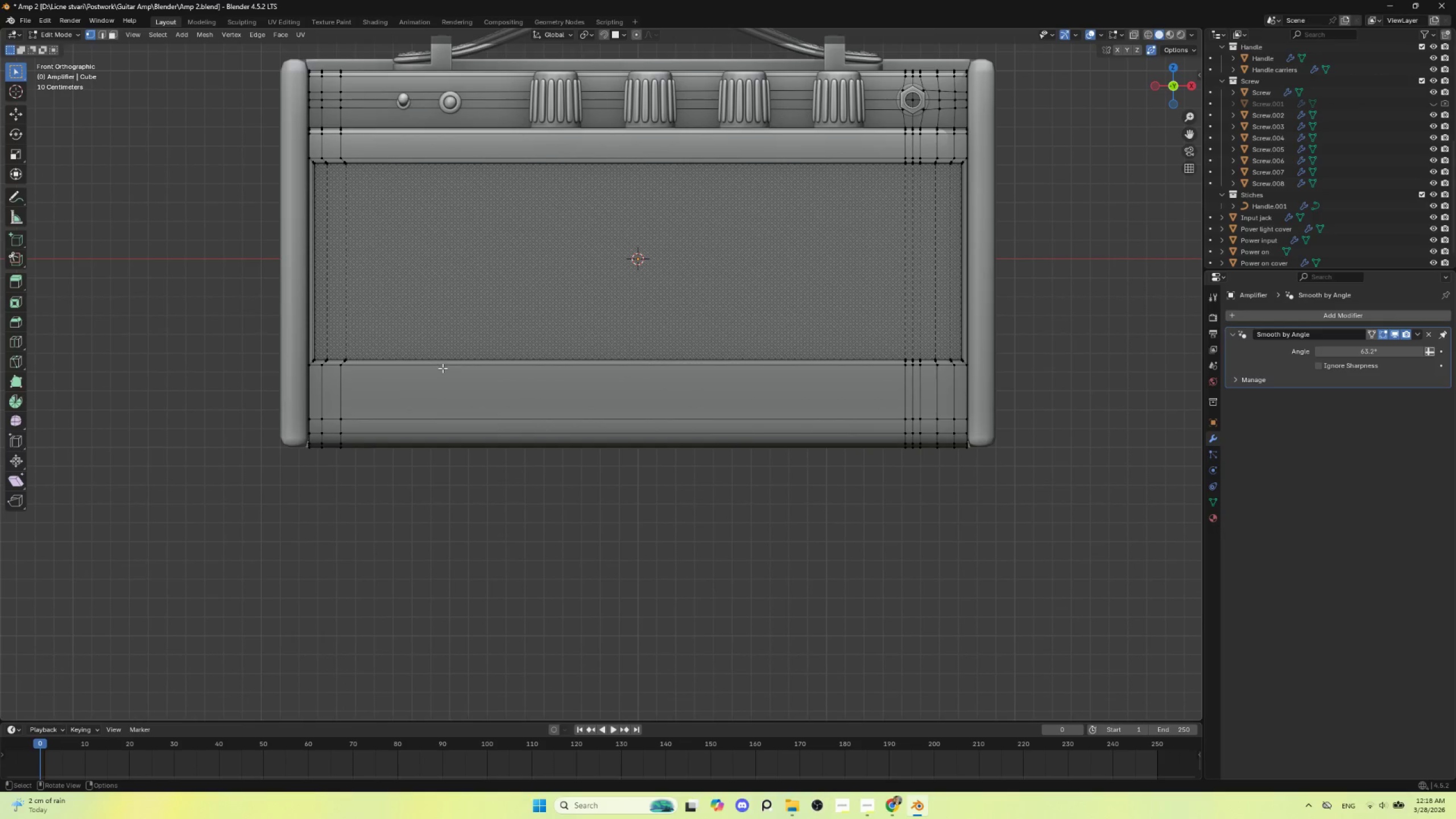 
hold_key(key=AltLeft, duration=0.58)
left_click([442, 368])
 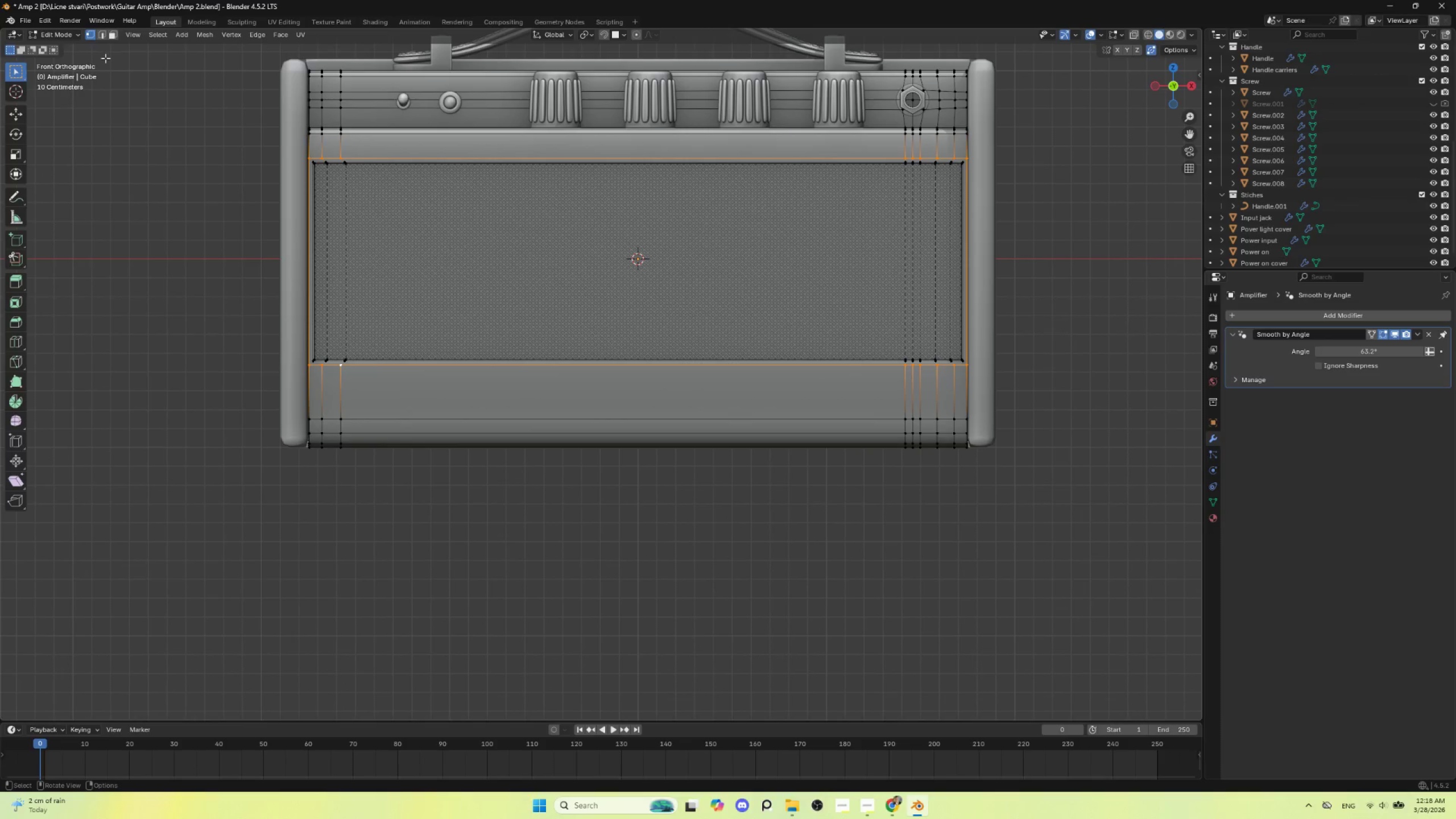 
left_click([101, 32])
 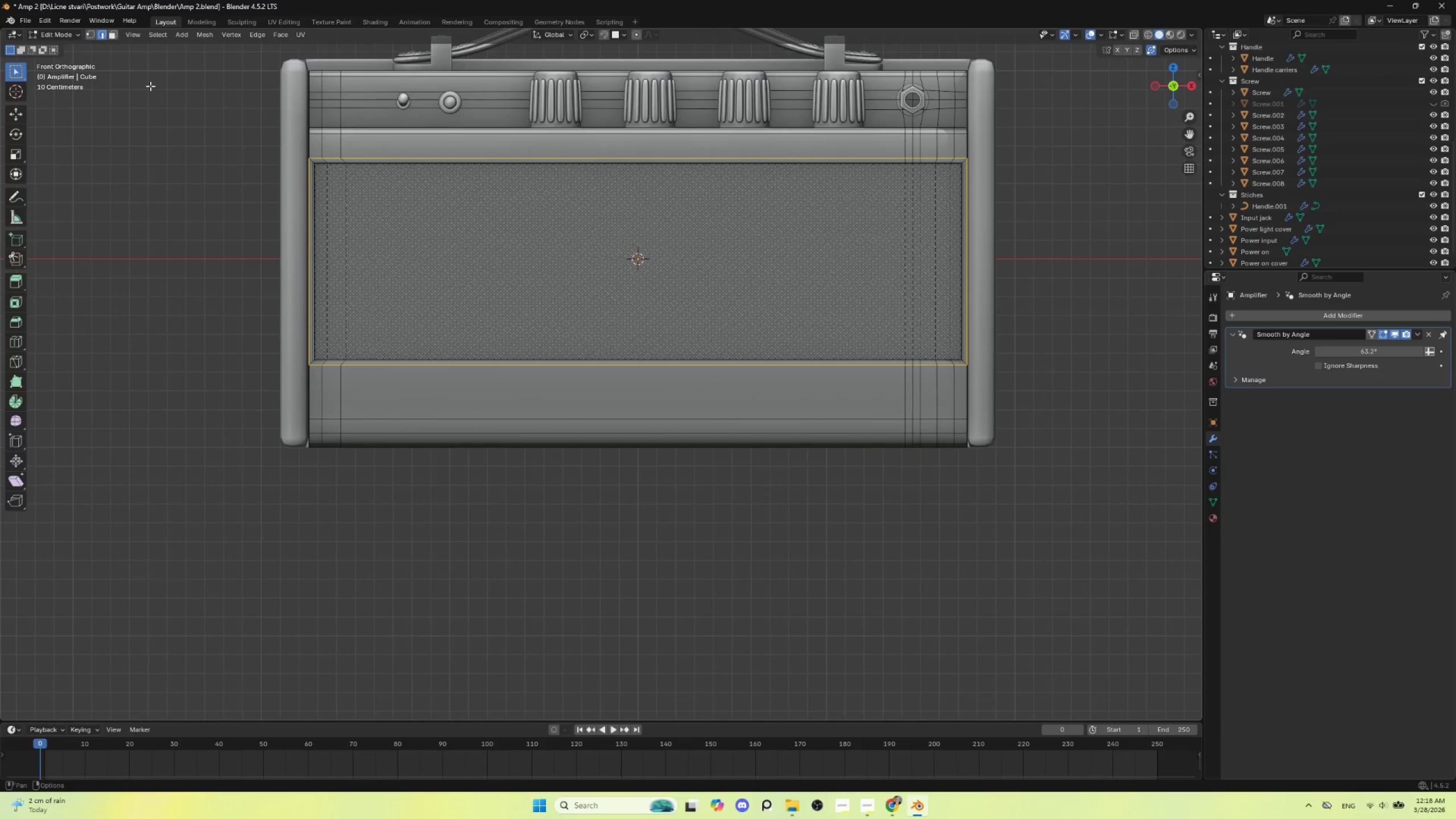 
hold_key(key=AltLeft, duration=0.94)
left_click([445, 366])
 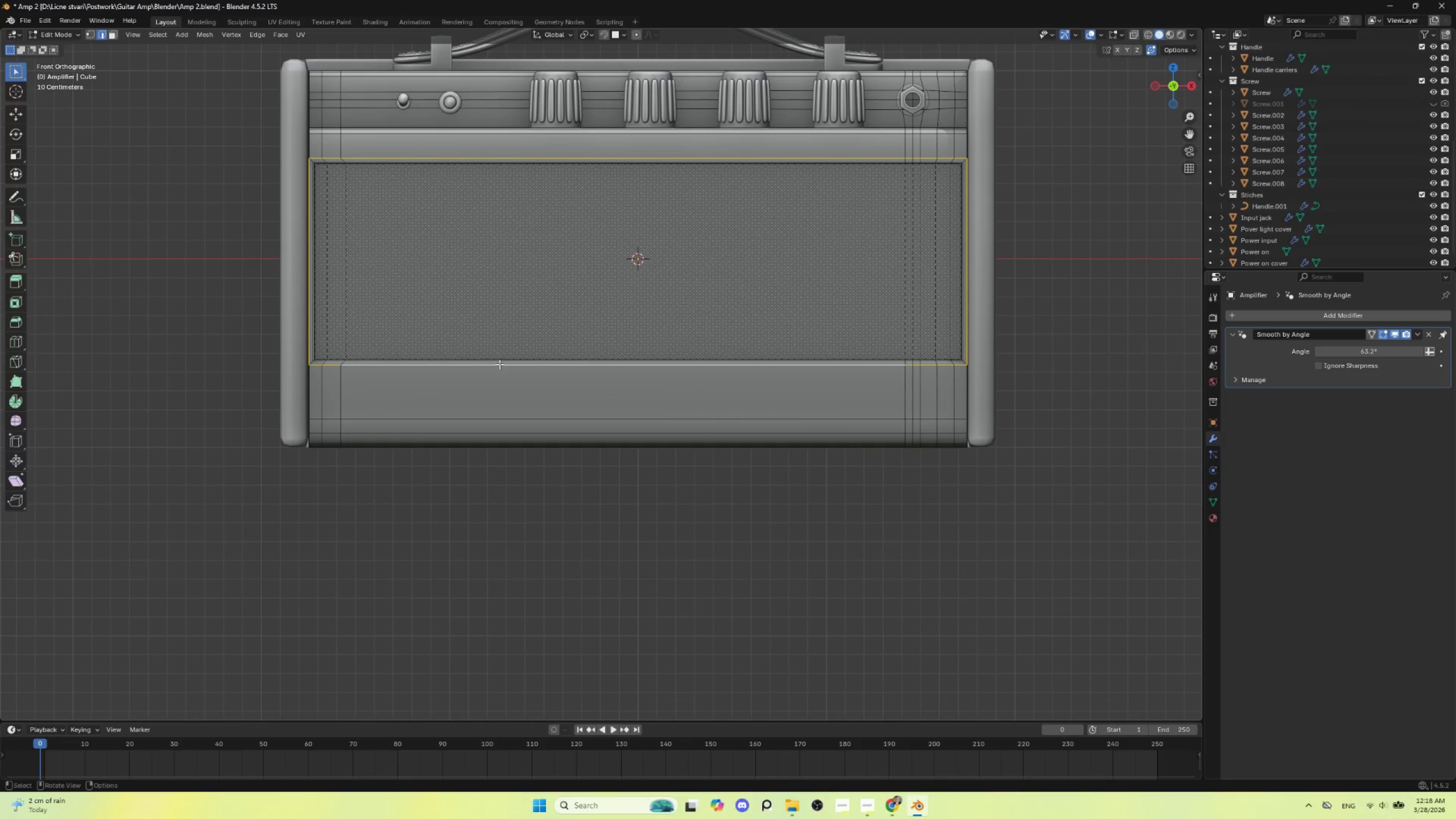 
left_click([313, 365])
 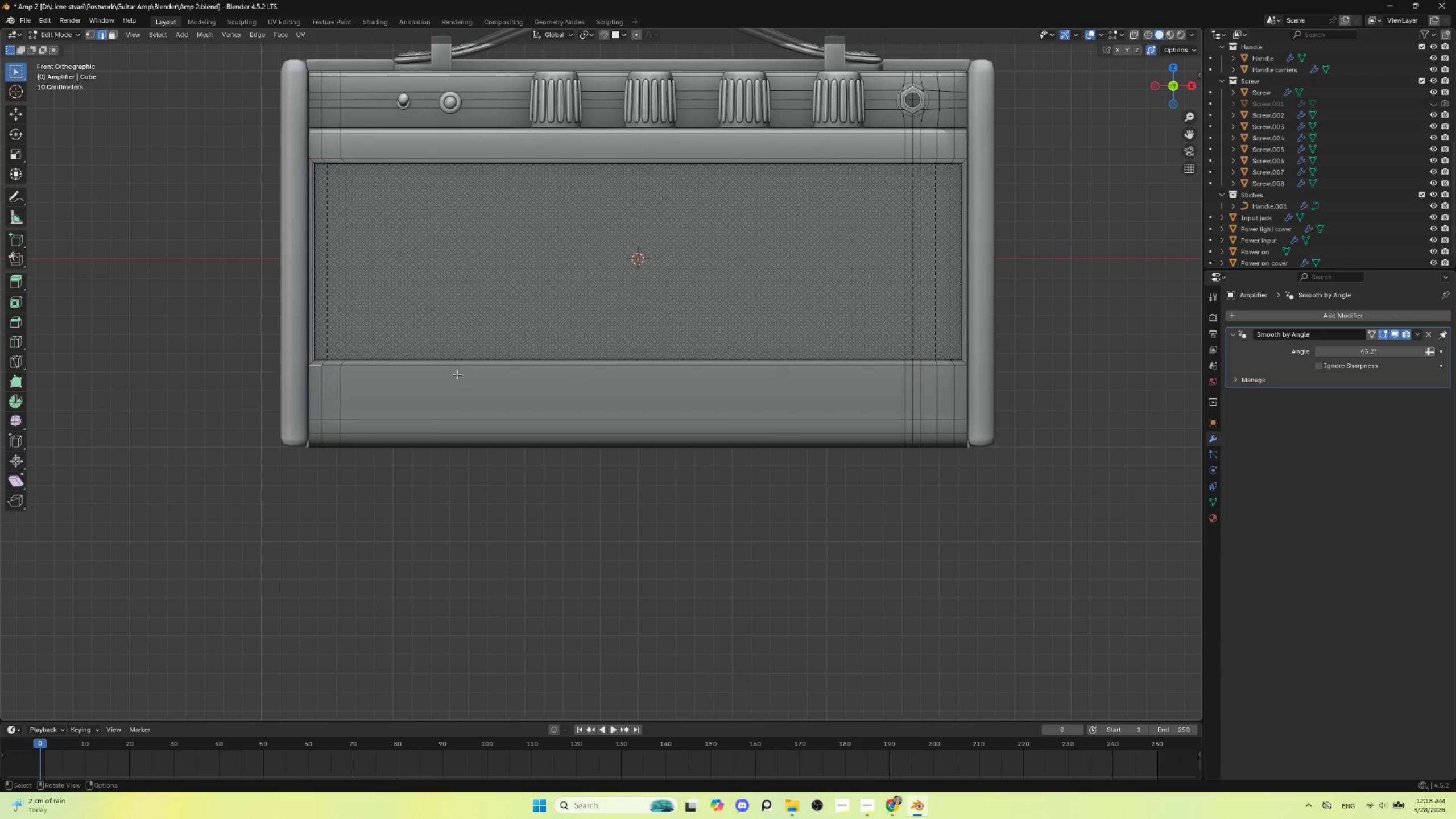 
hold_key(key=ControlLeft, duration=1.5)
left_click([962, 365])
 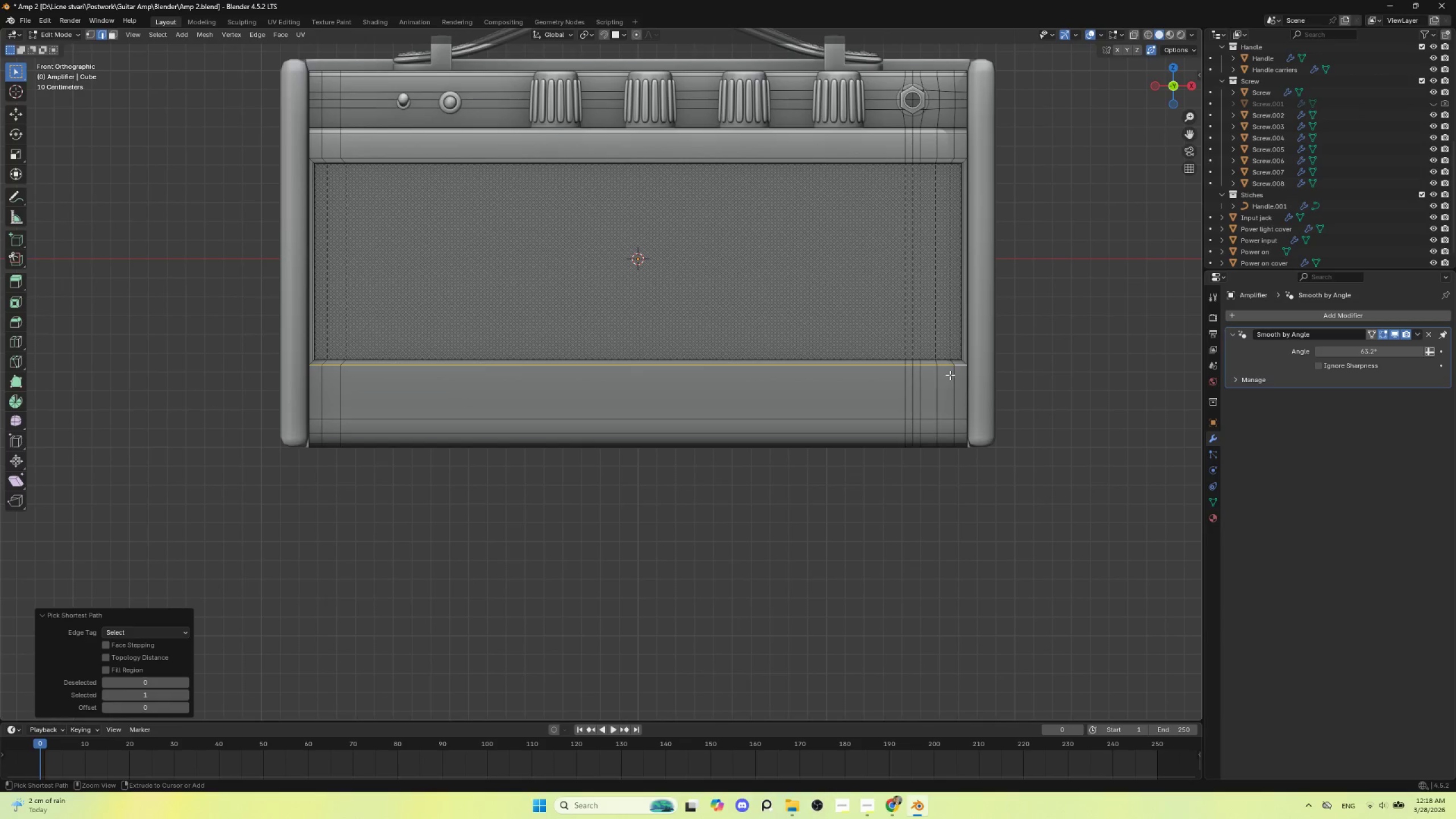 
key(Control+ControlLeft)
 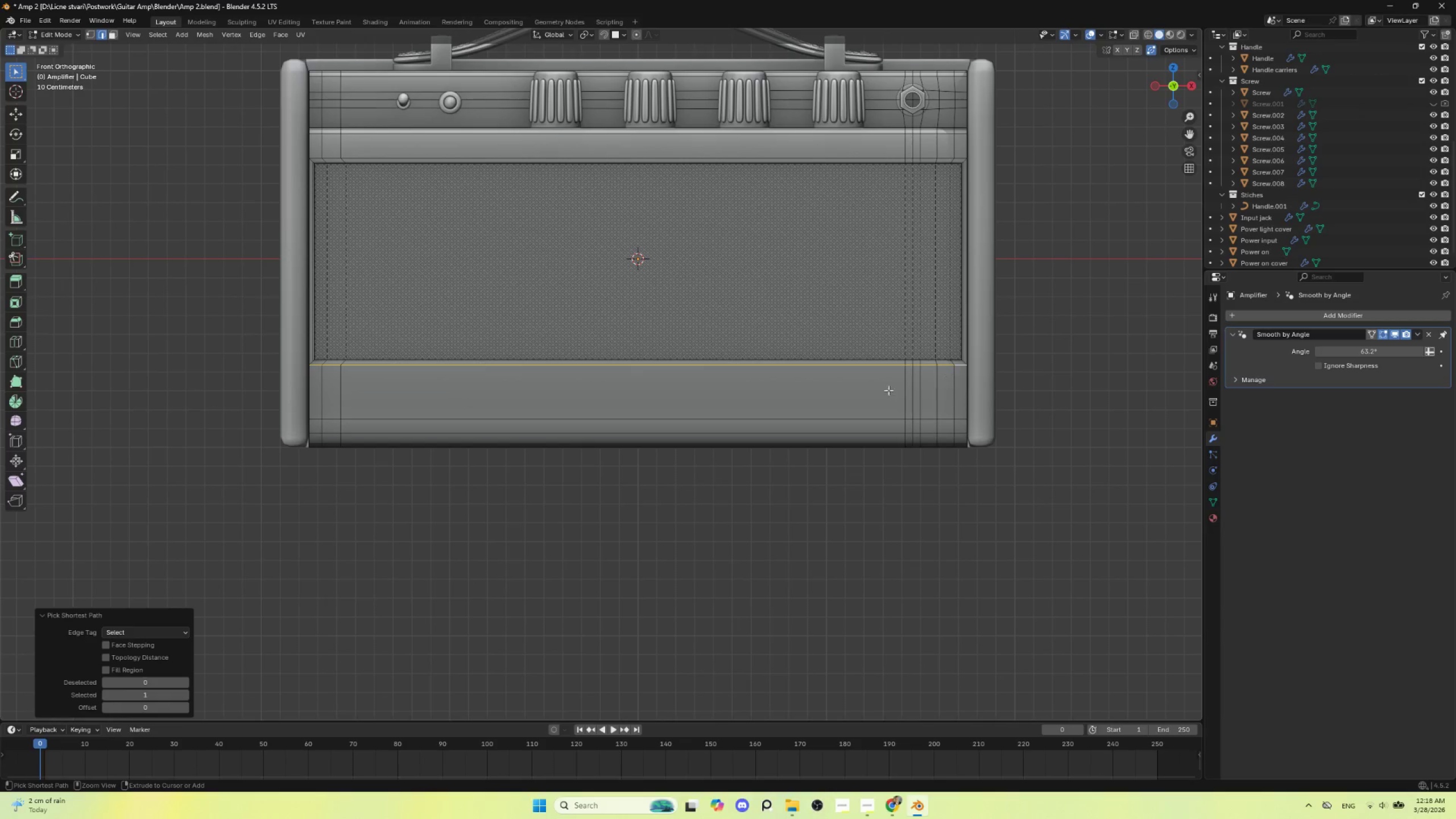 
key(Control+ControlLeft)
 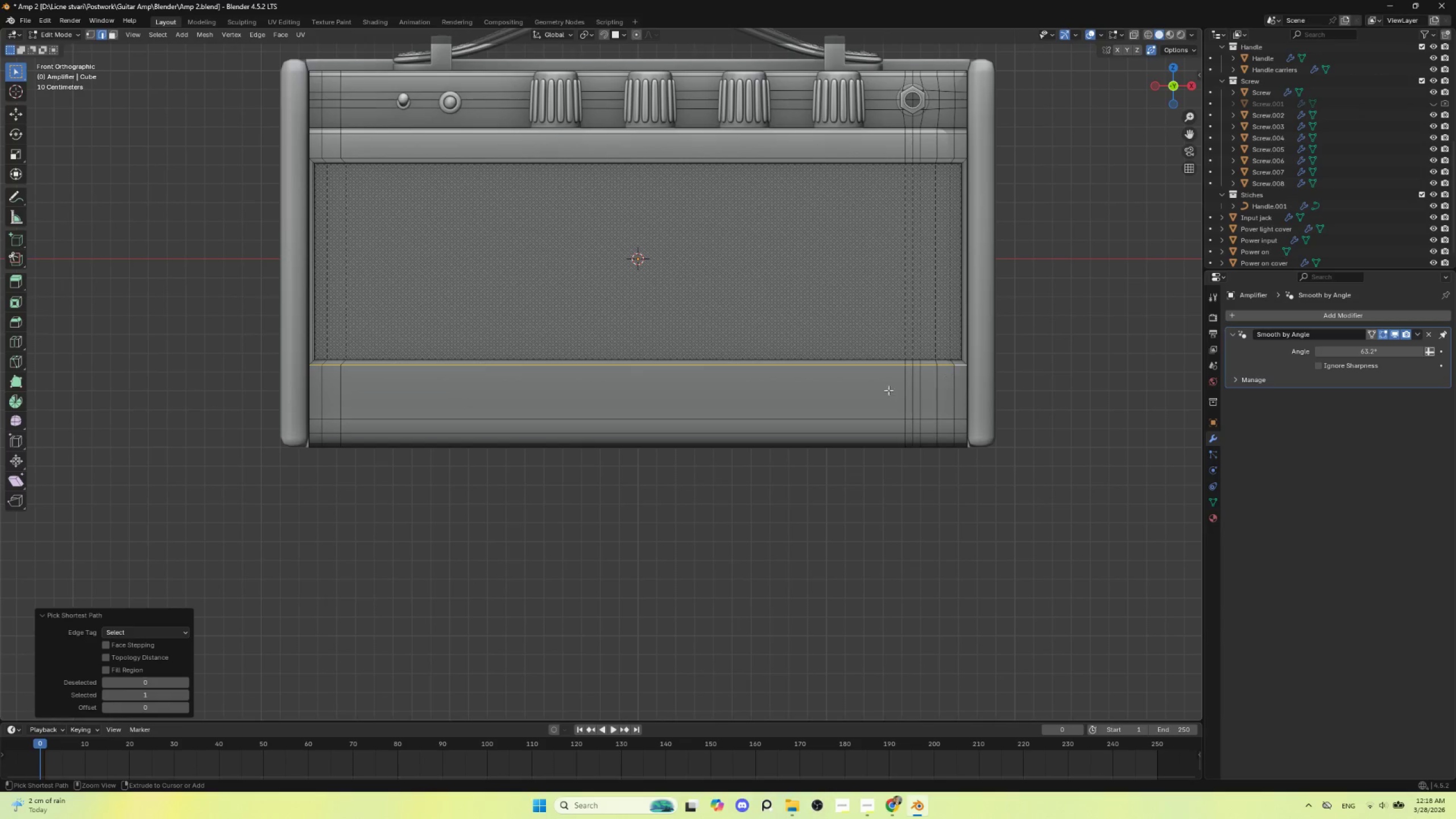 
key(Control+ControlLeft)
 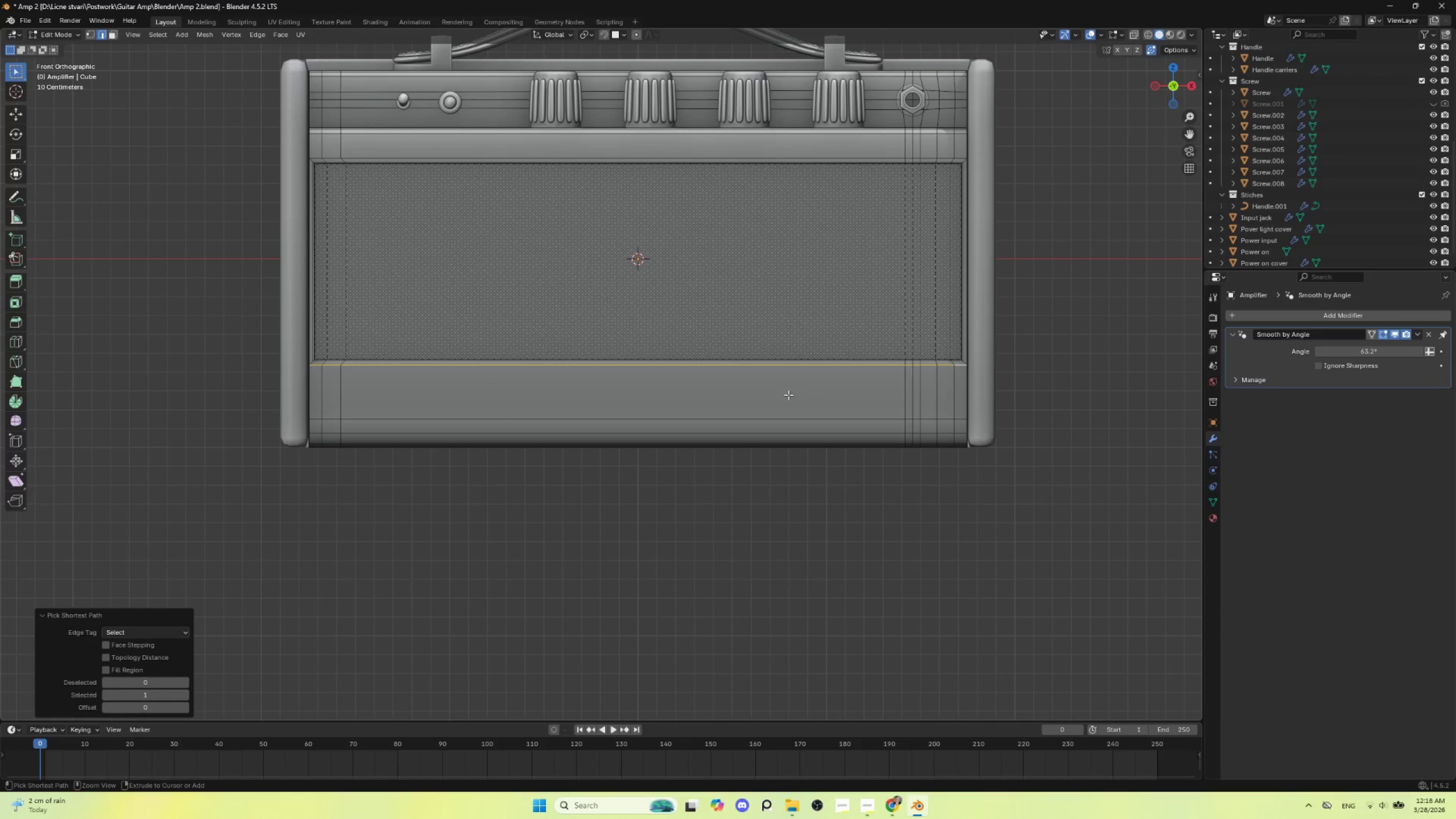 
key(Control+ControlLeft)
 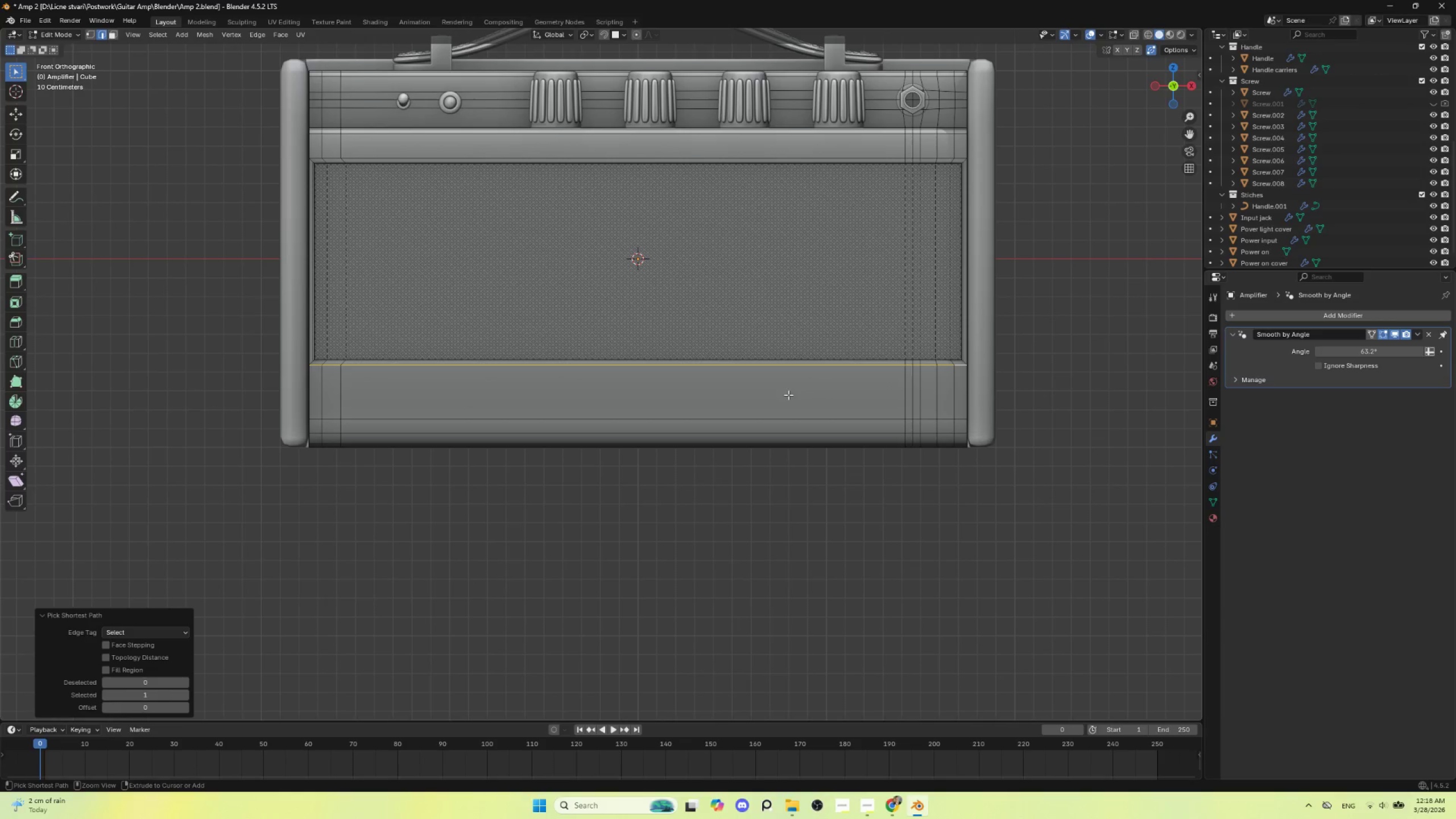 
key(Control+ControlLeft)
 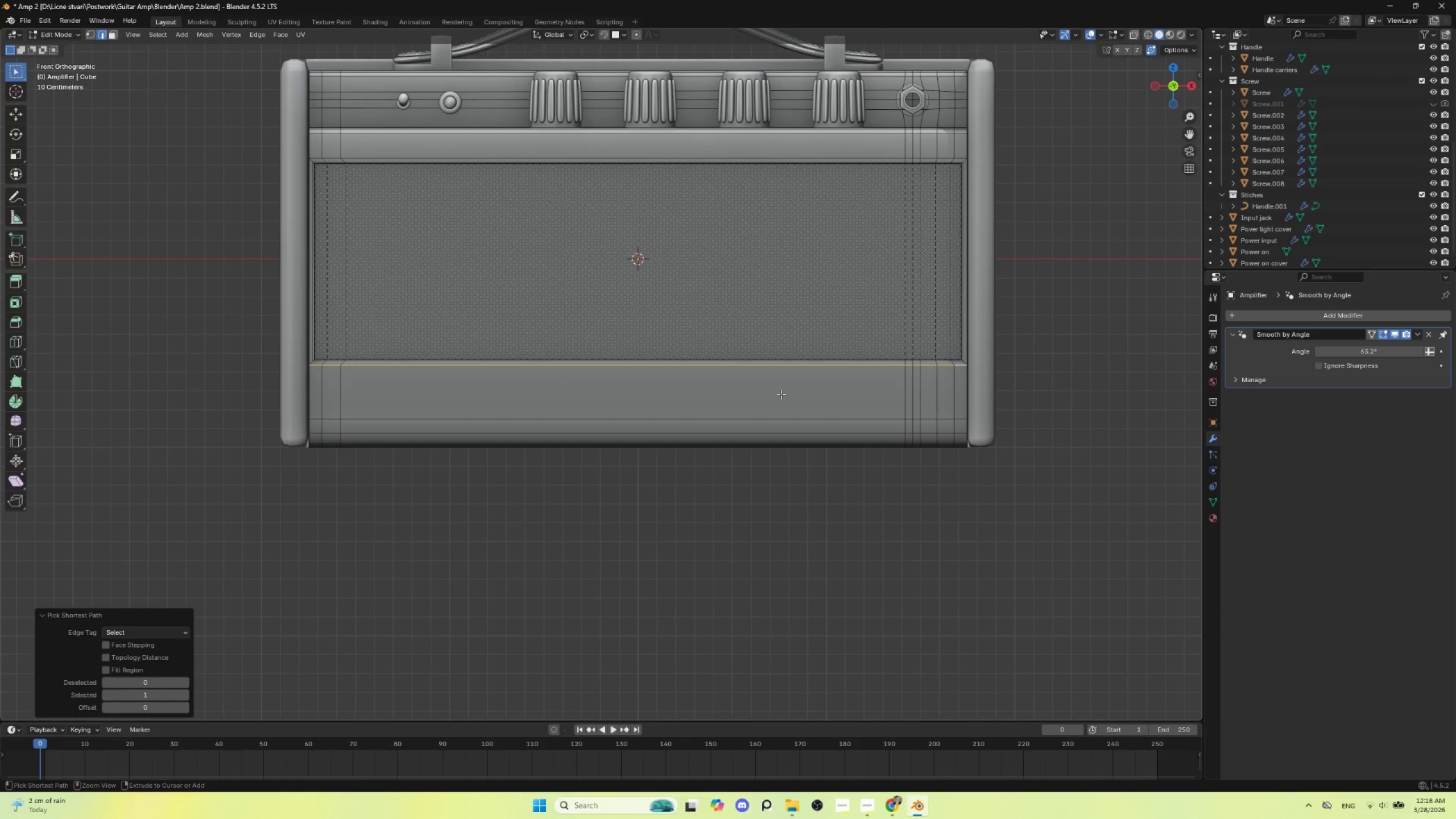 
key(Control+ControlLeft)
 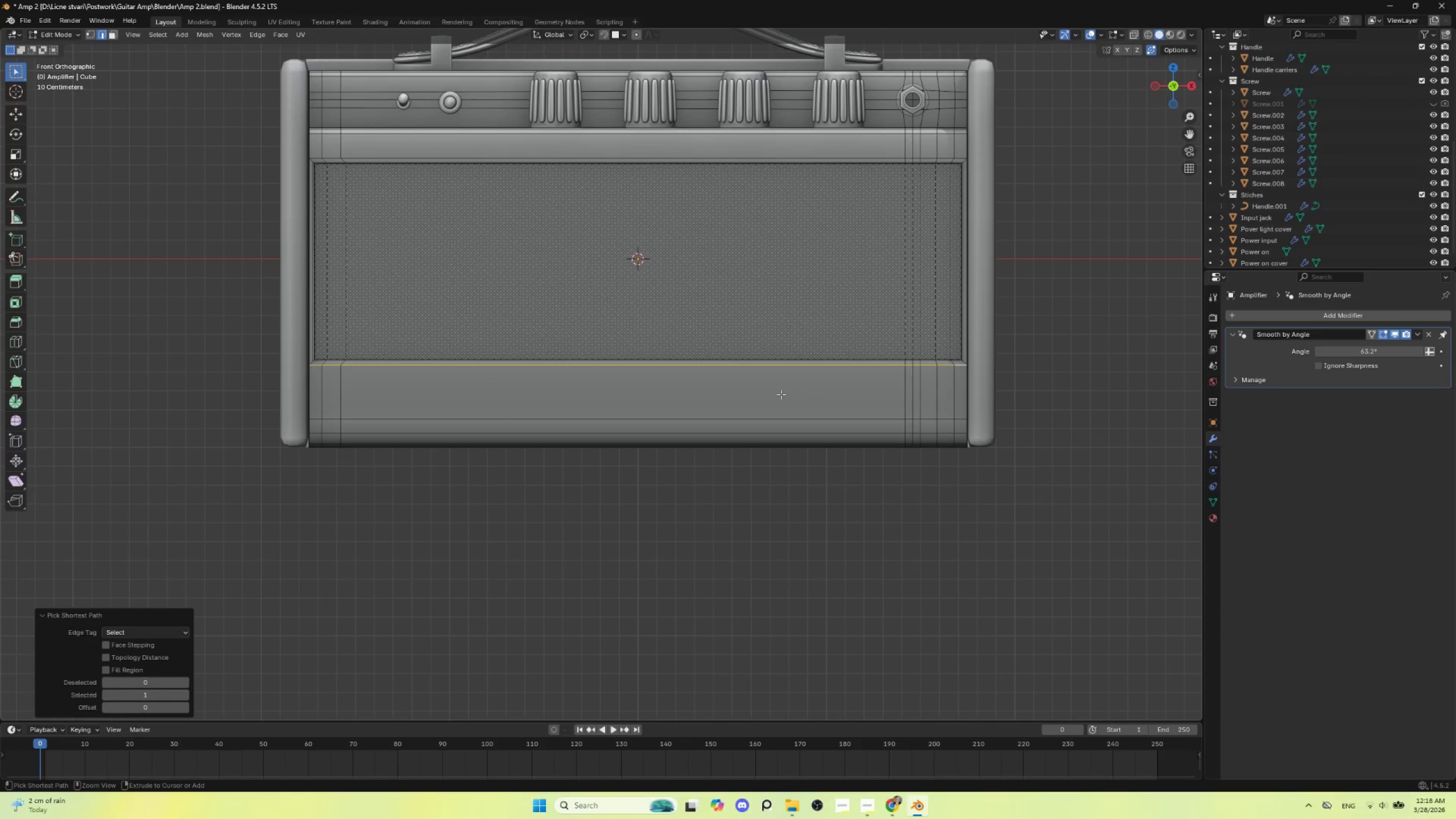 
key(Control+ControlLeft)
 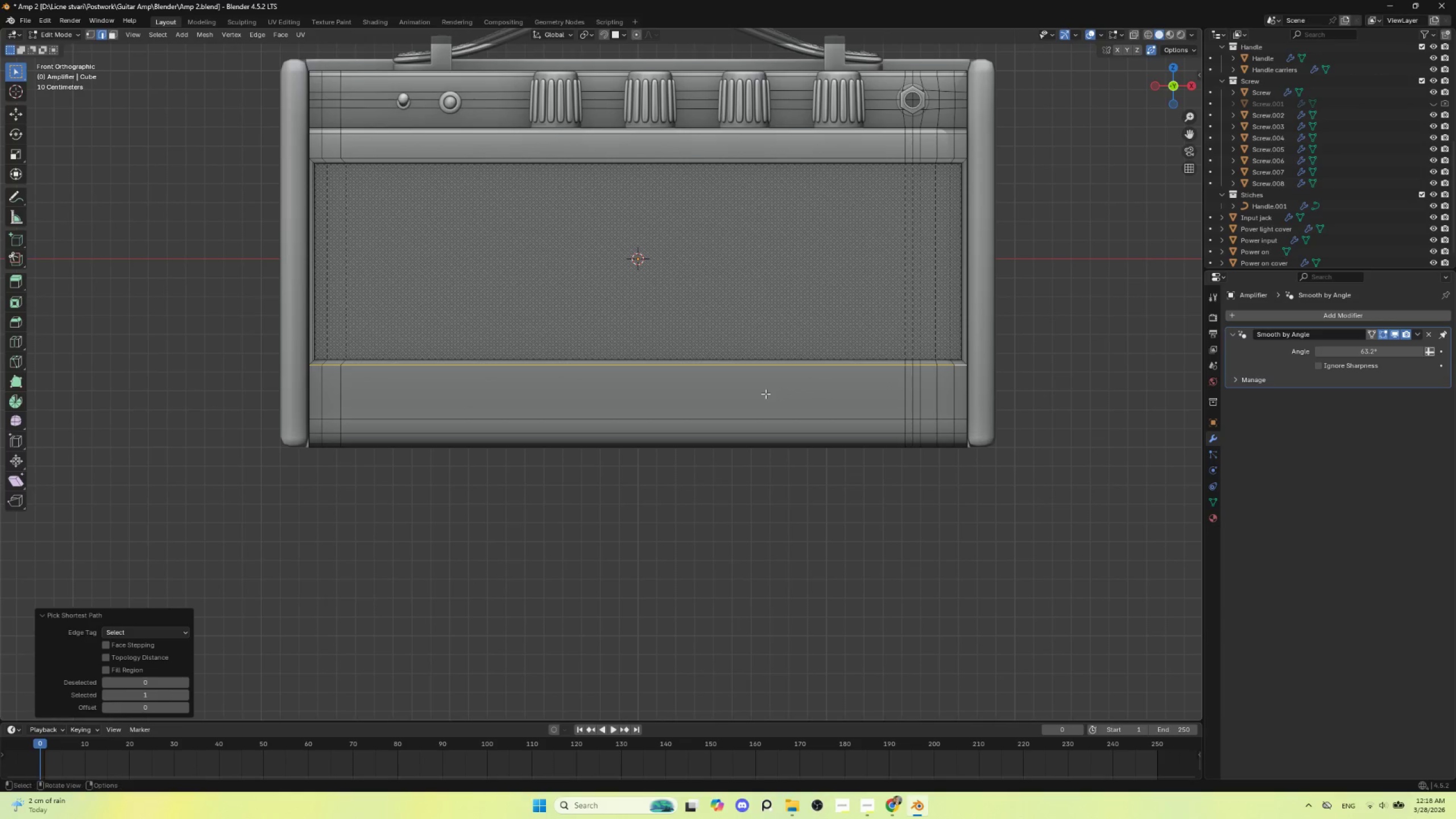 
key(Control+ControlLeft)
 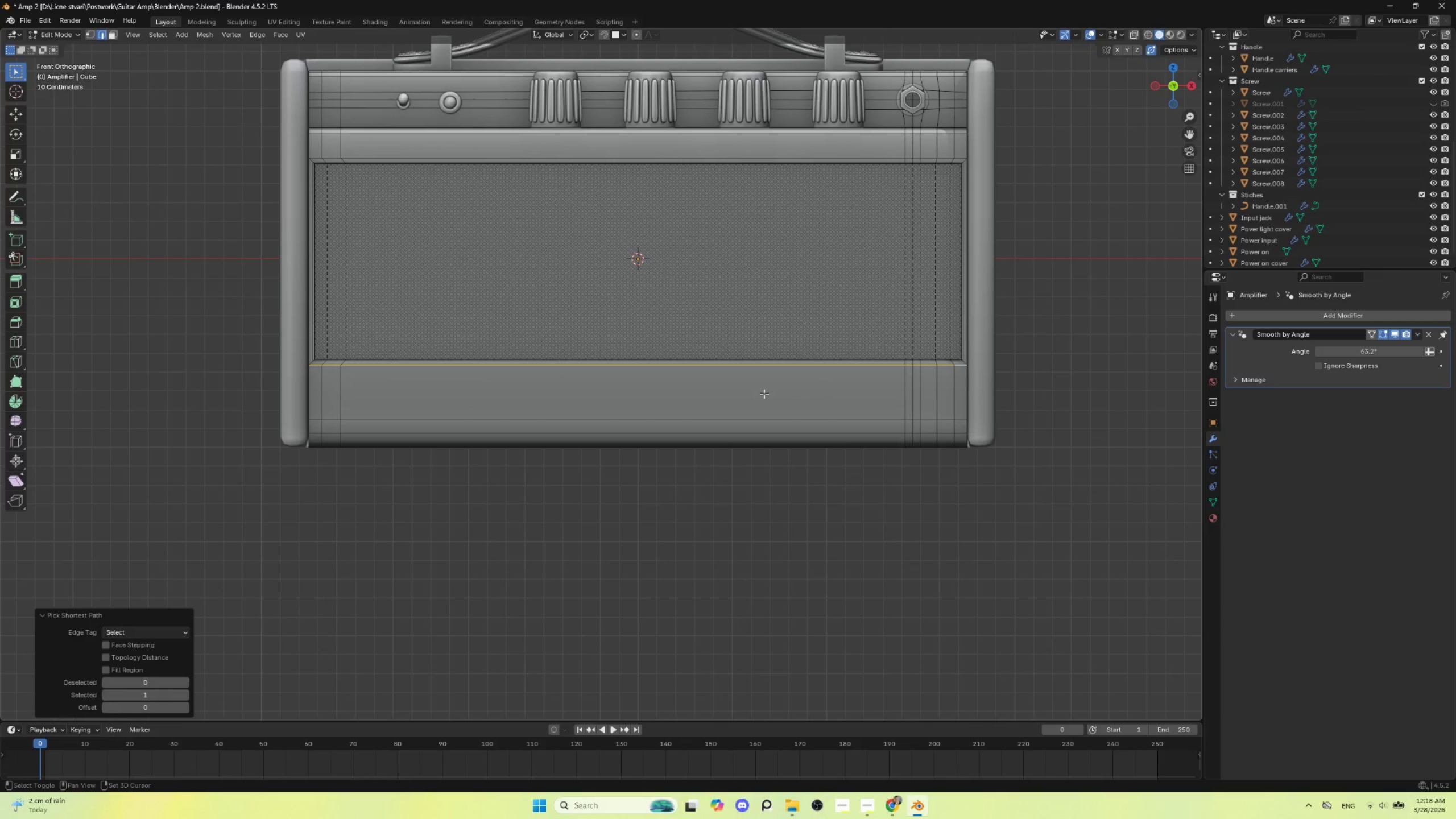 
type(Dz)
 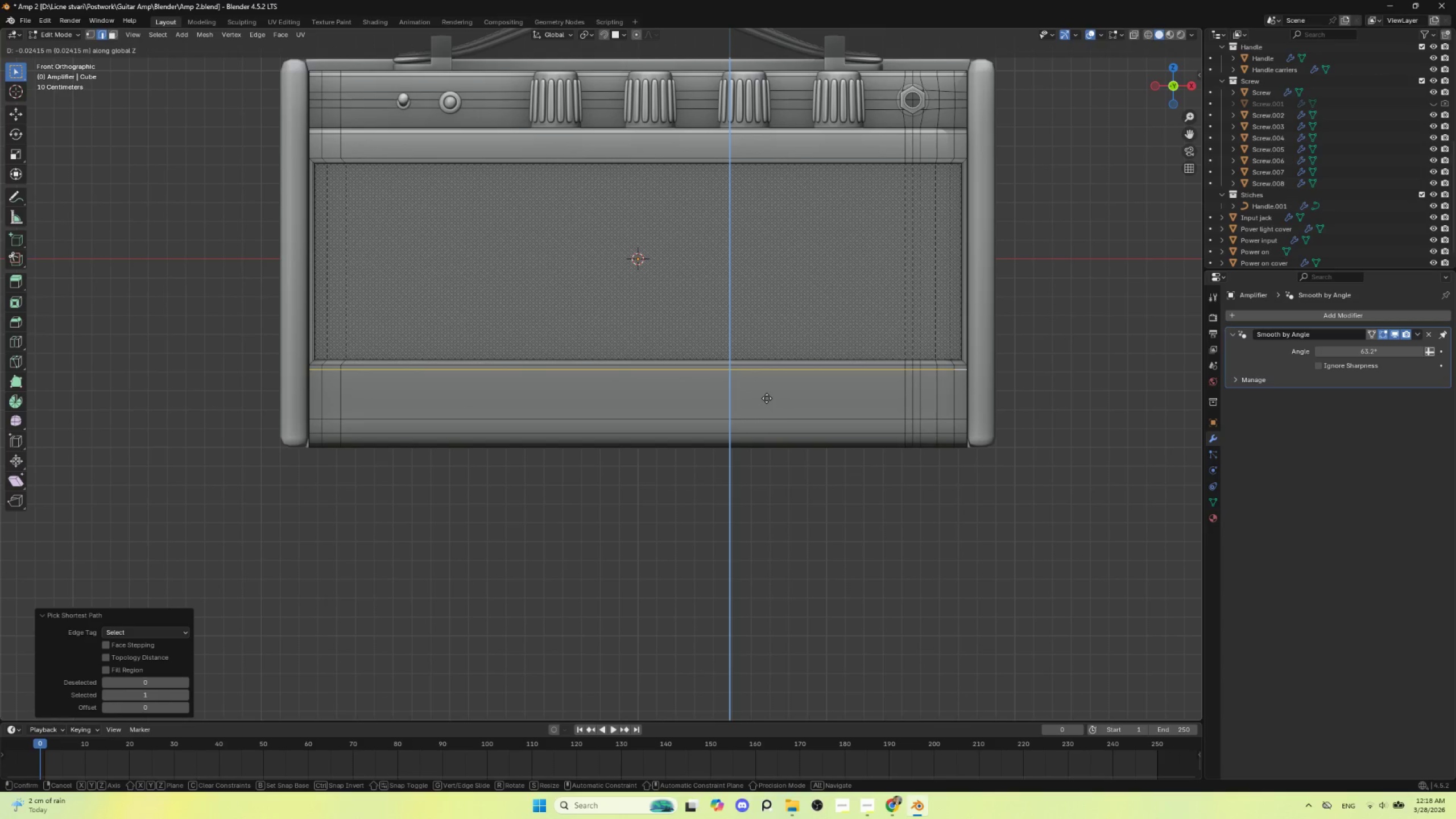 
wait(5.78)
 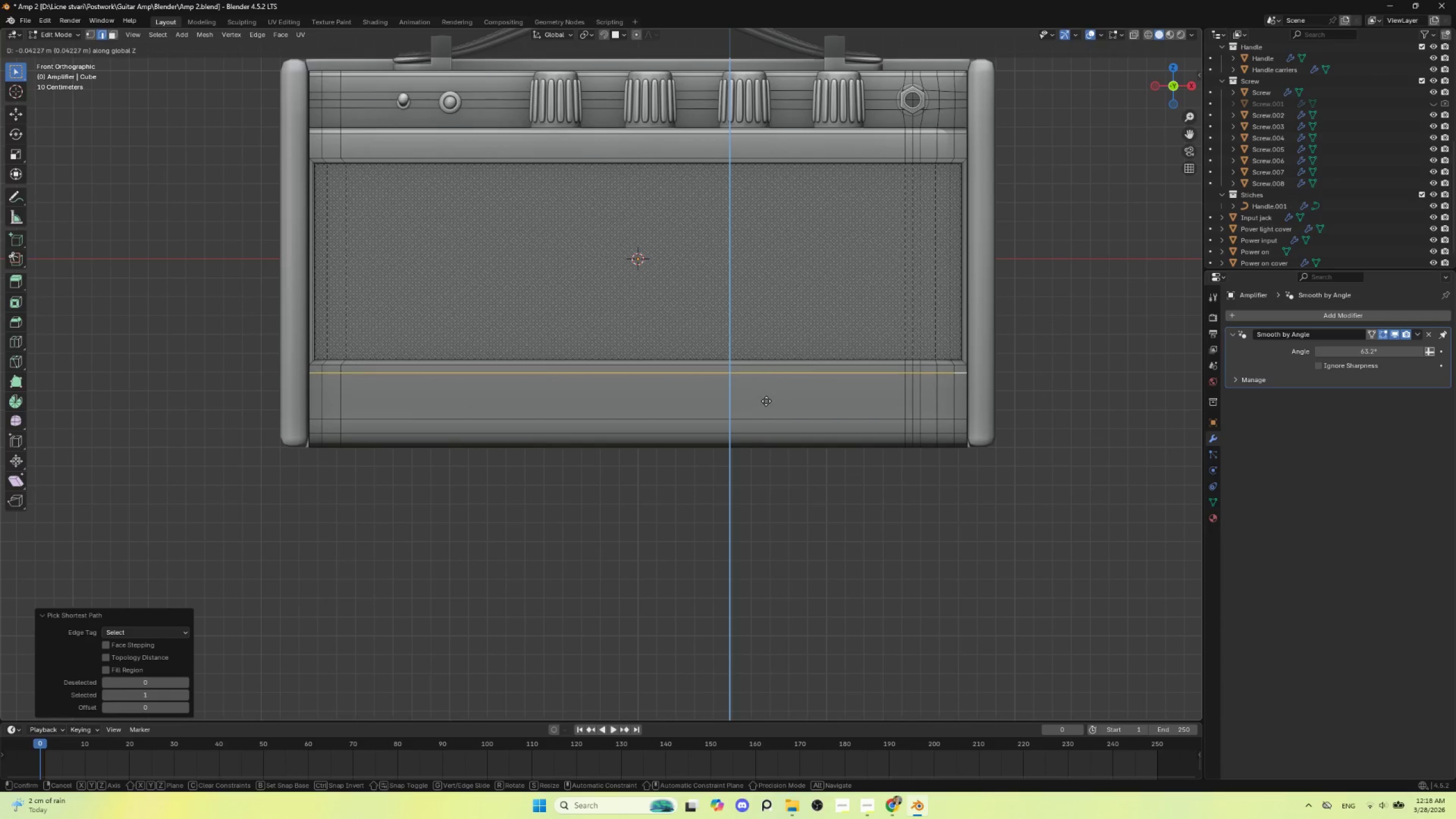 
left_click([766, 398])
 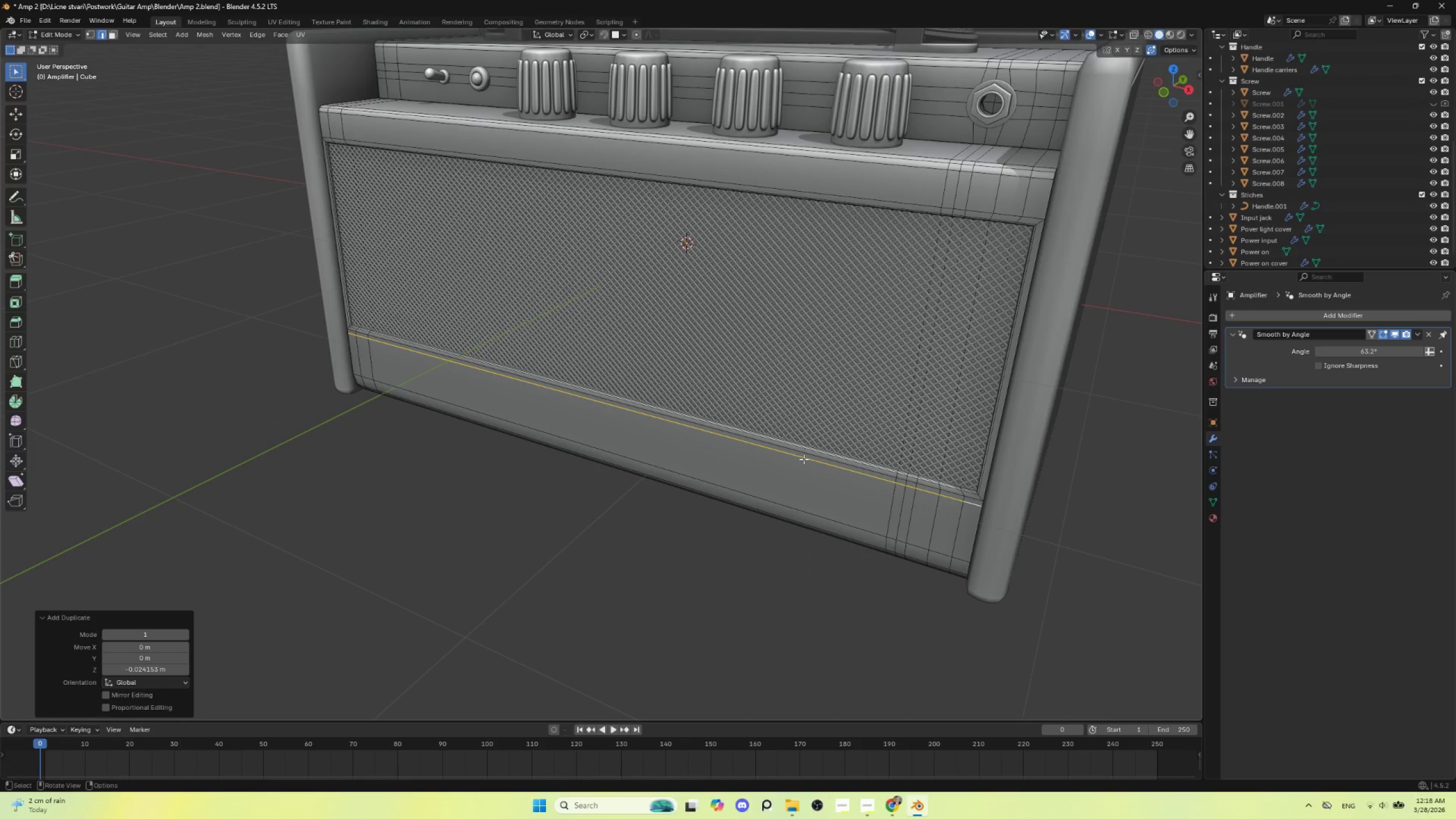 
type(gy)
 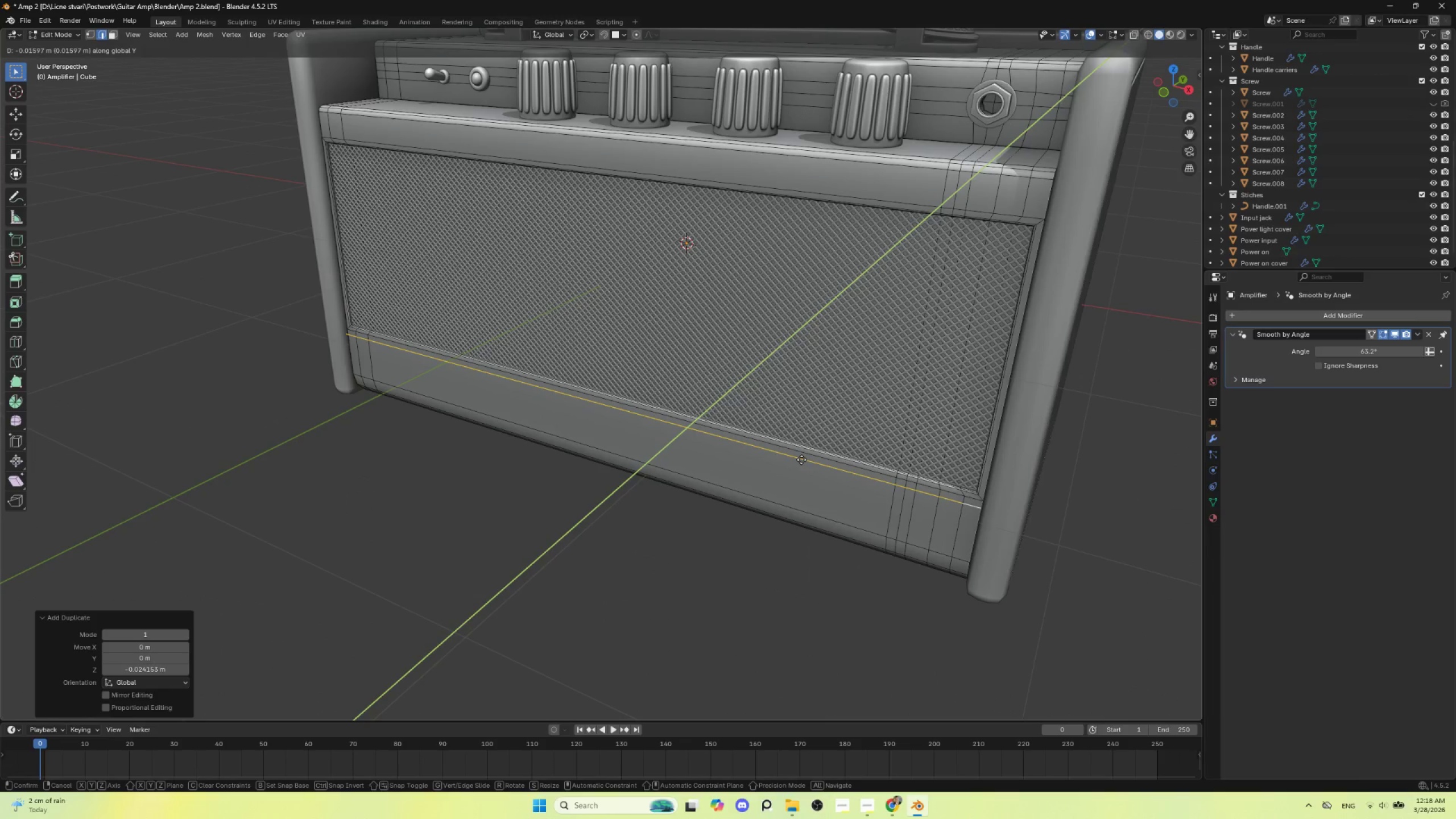 
left_click([801, 460])
 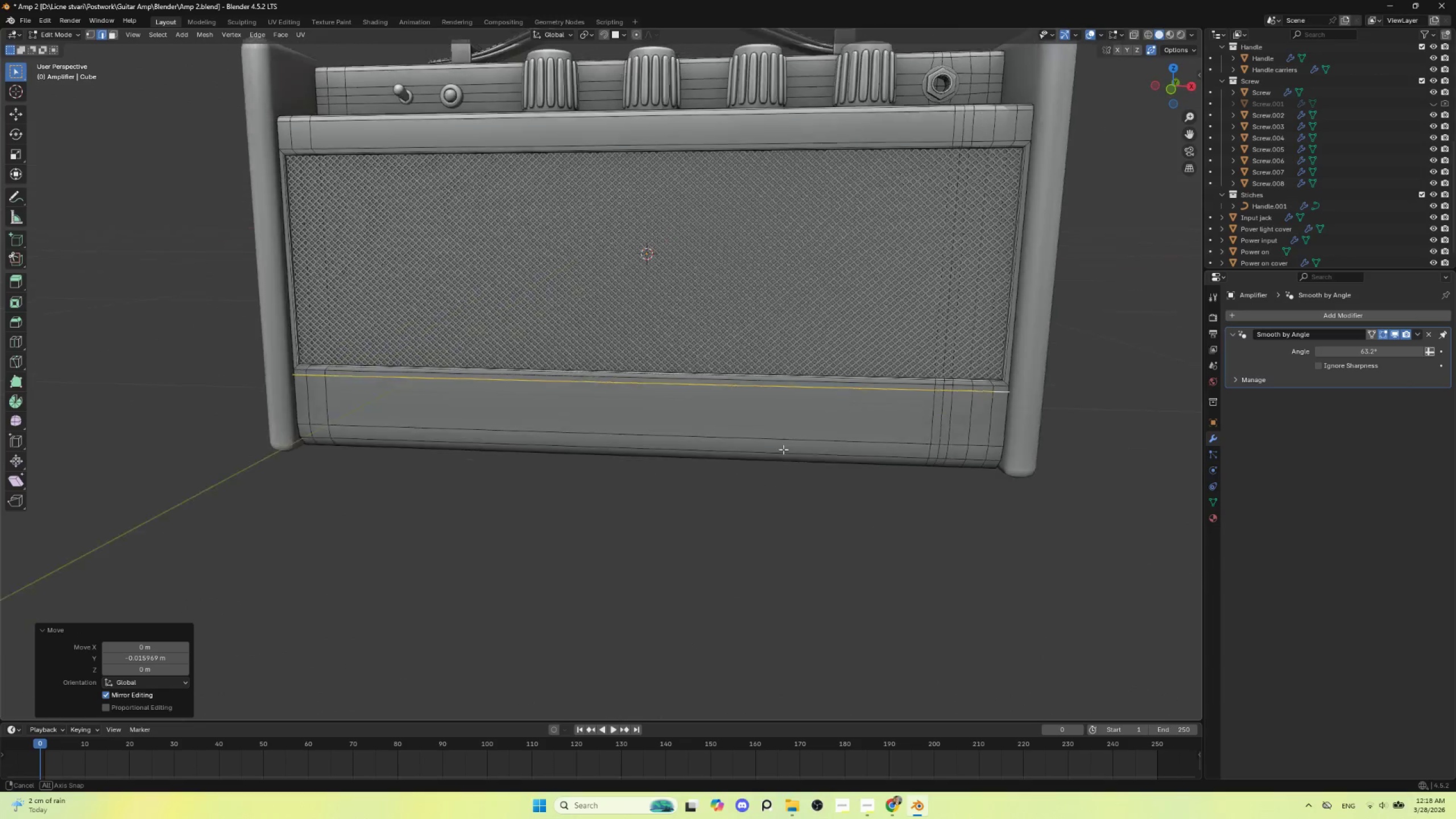 
hold_key(key=AltLeft, duration=0.44)
 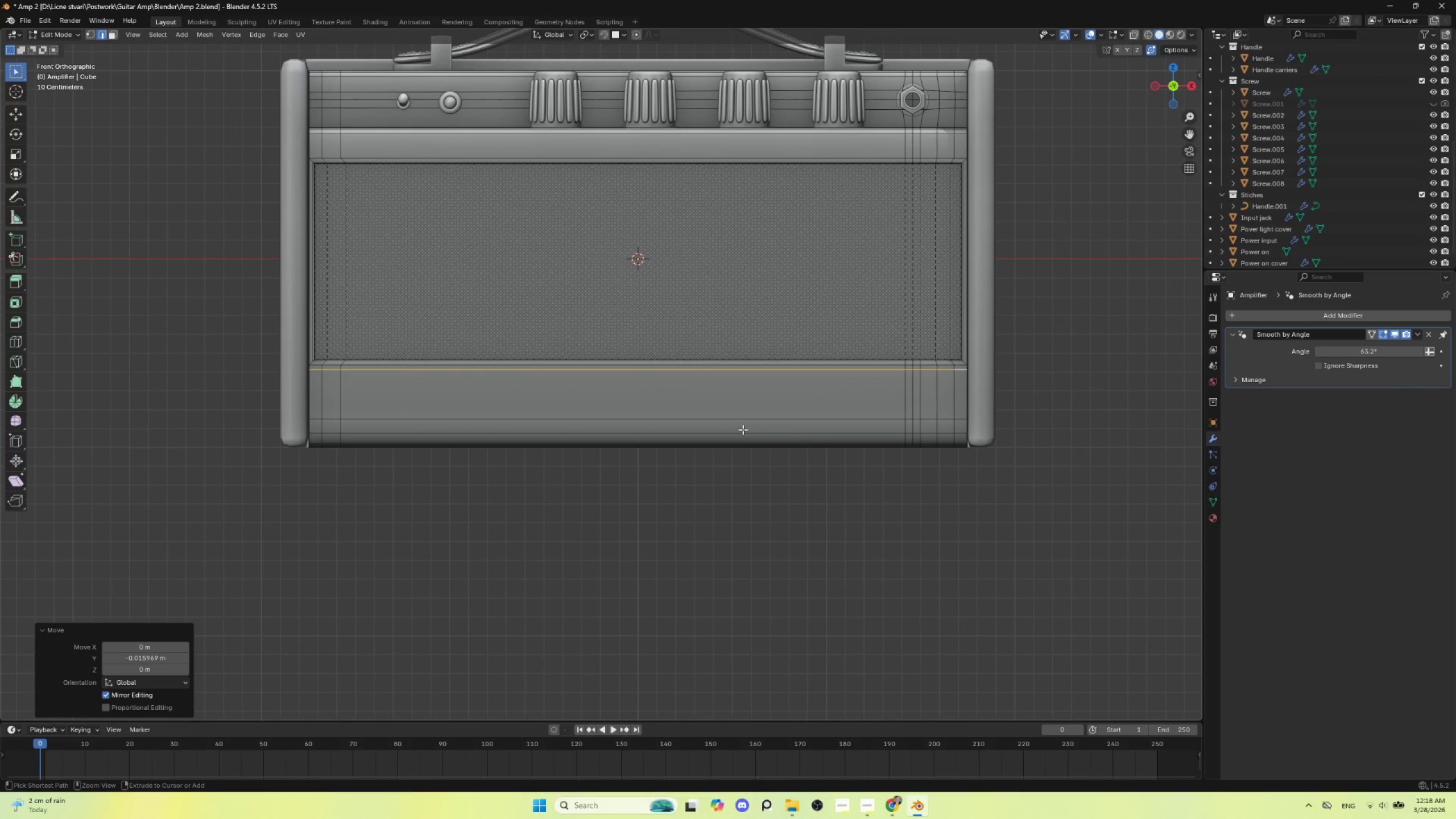 
key(Control+Z)
 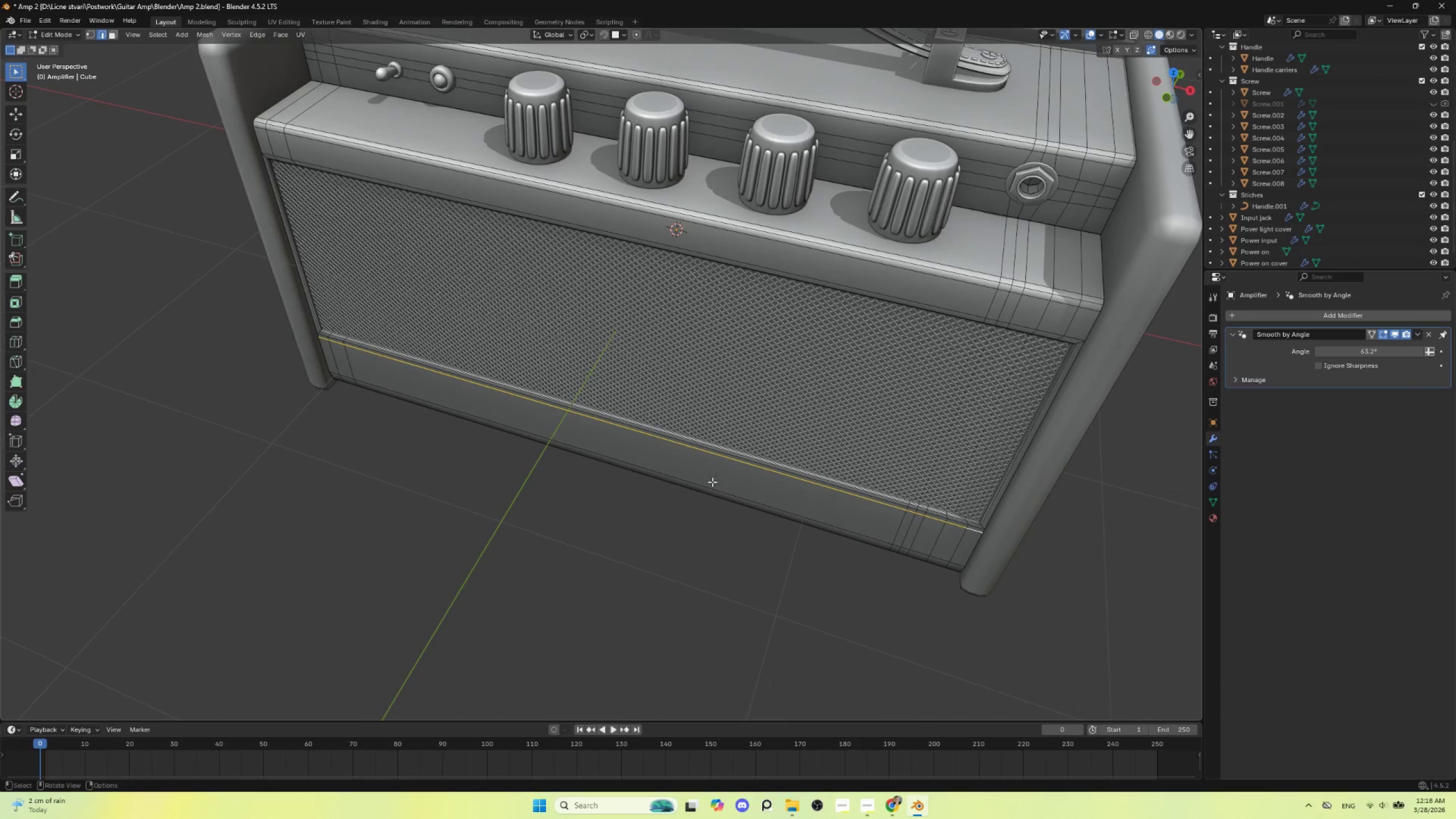 
key(P)
 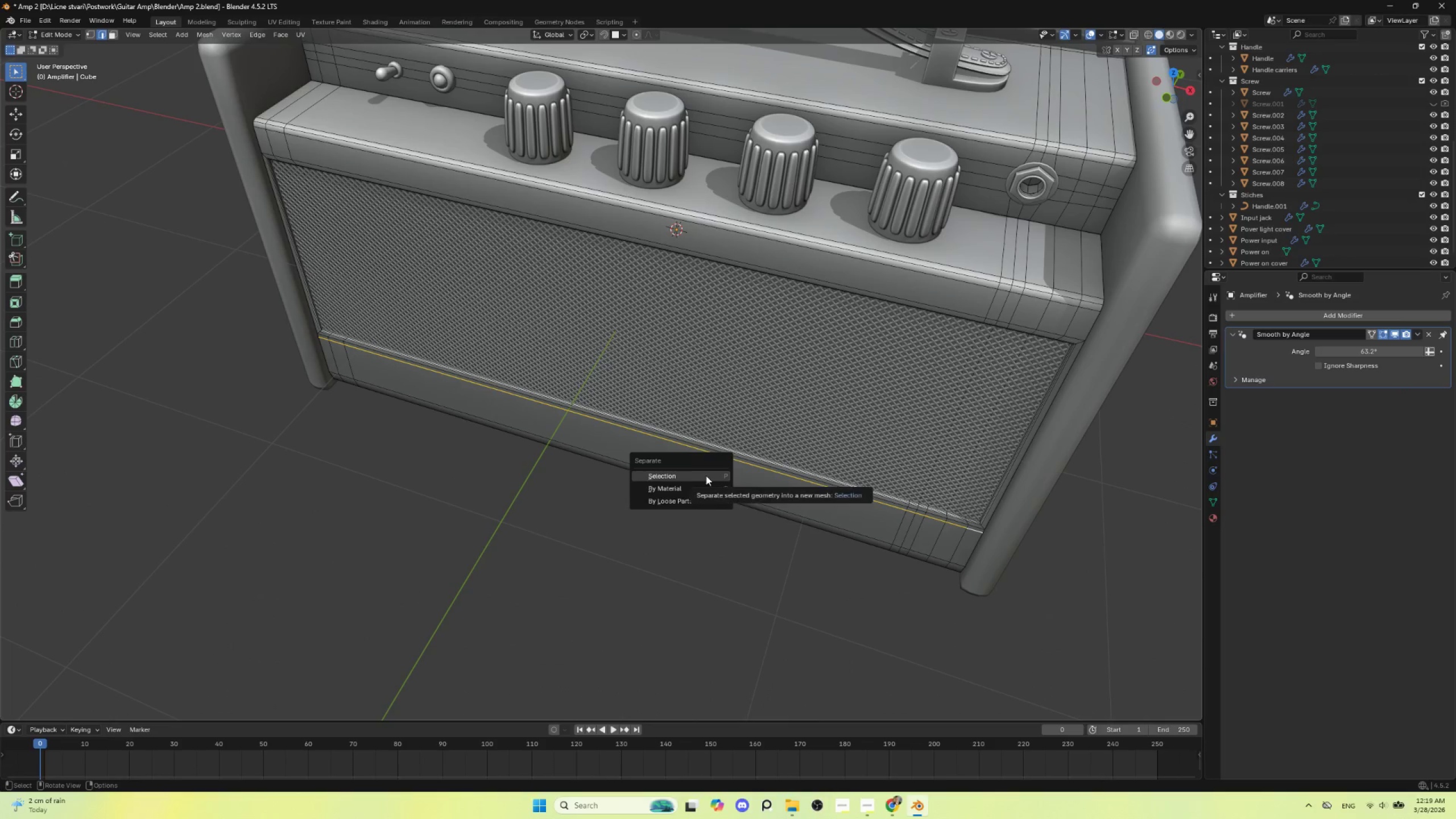 
left_click([706, 475])
 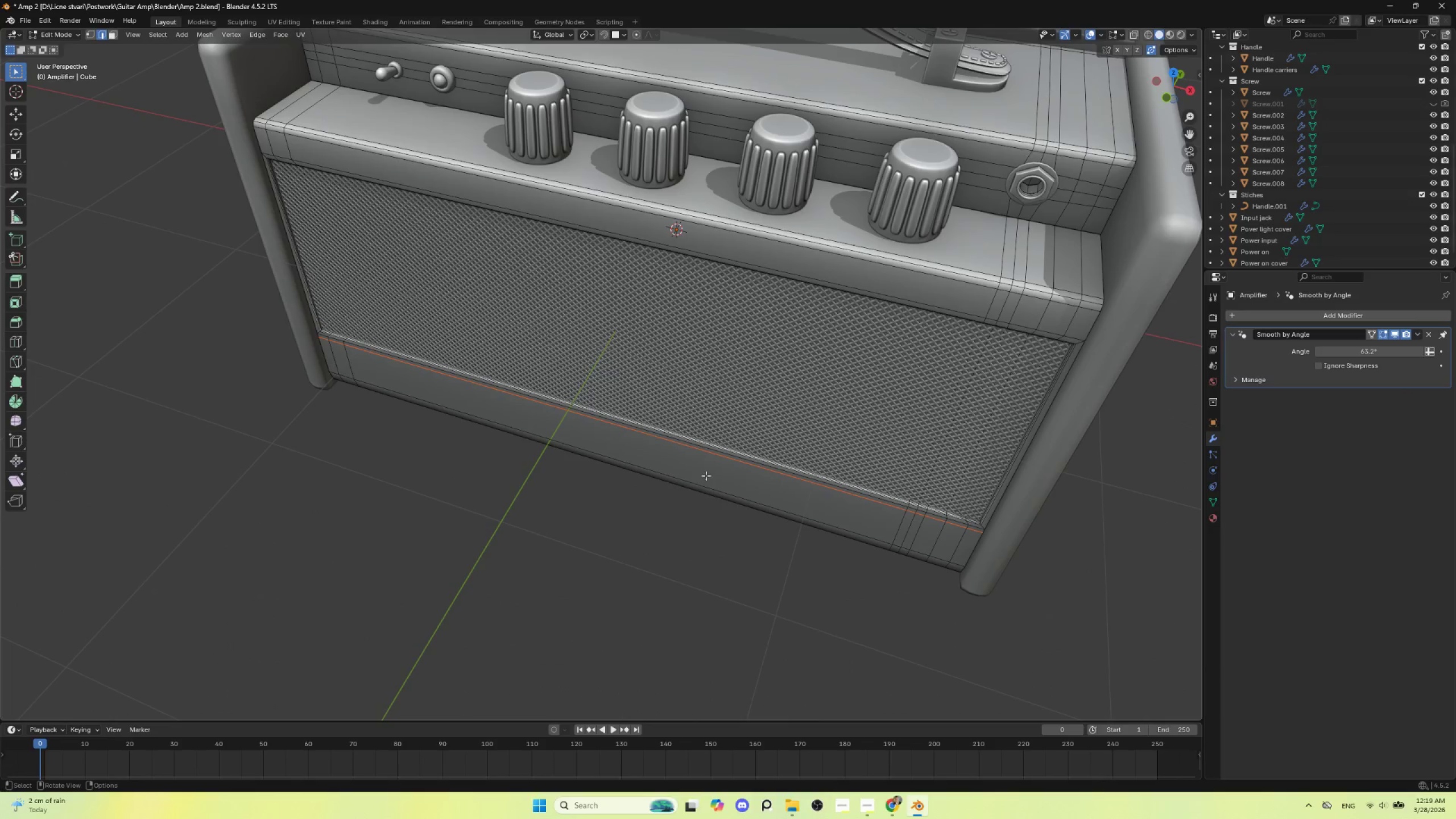 
key(Tab)
 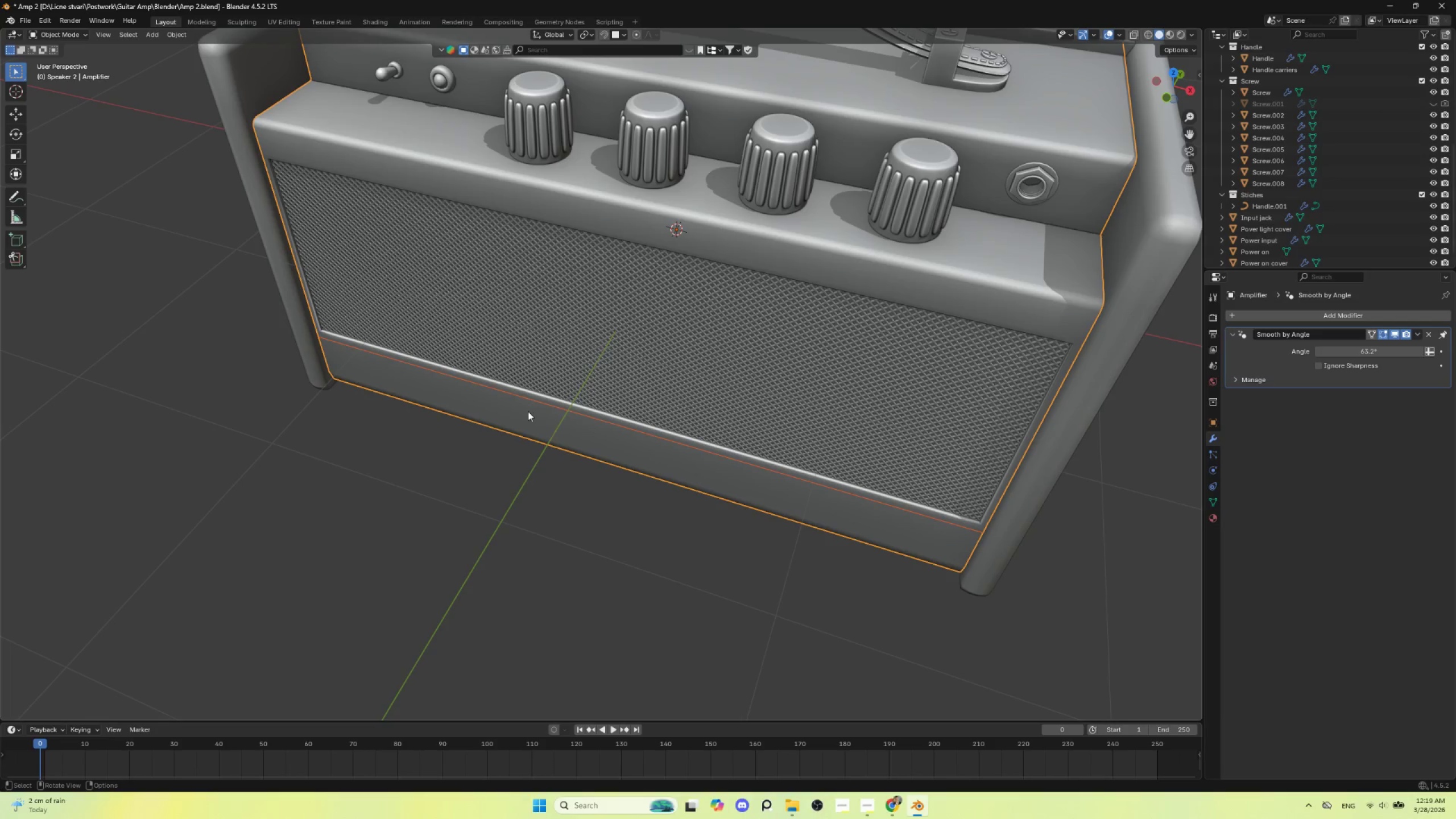 
hold_key(key=AltLeft, duration=0.44)
 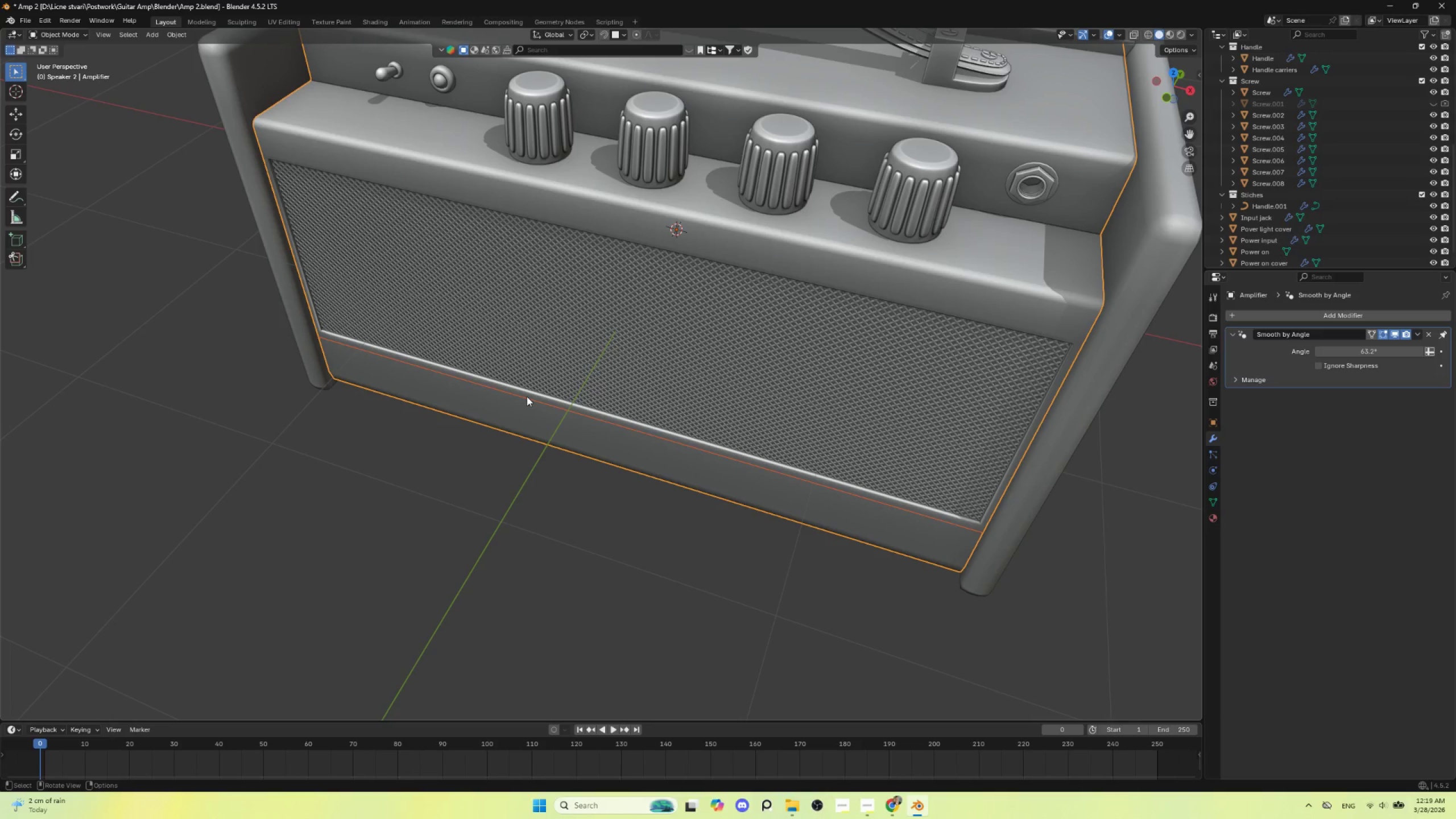 
left_click([527, 396])
 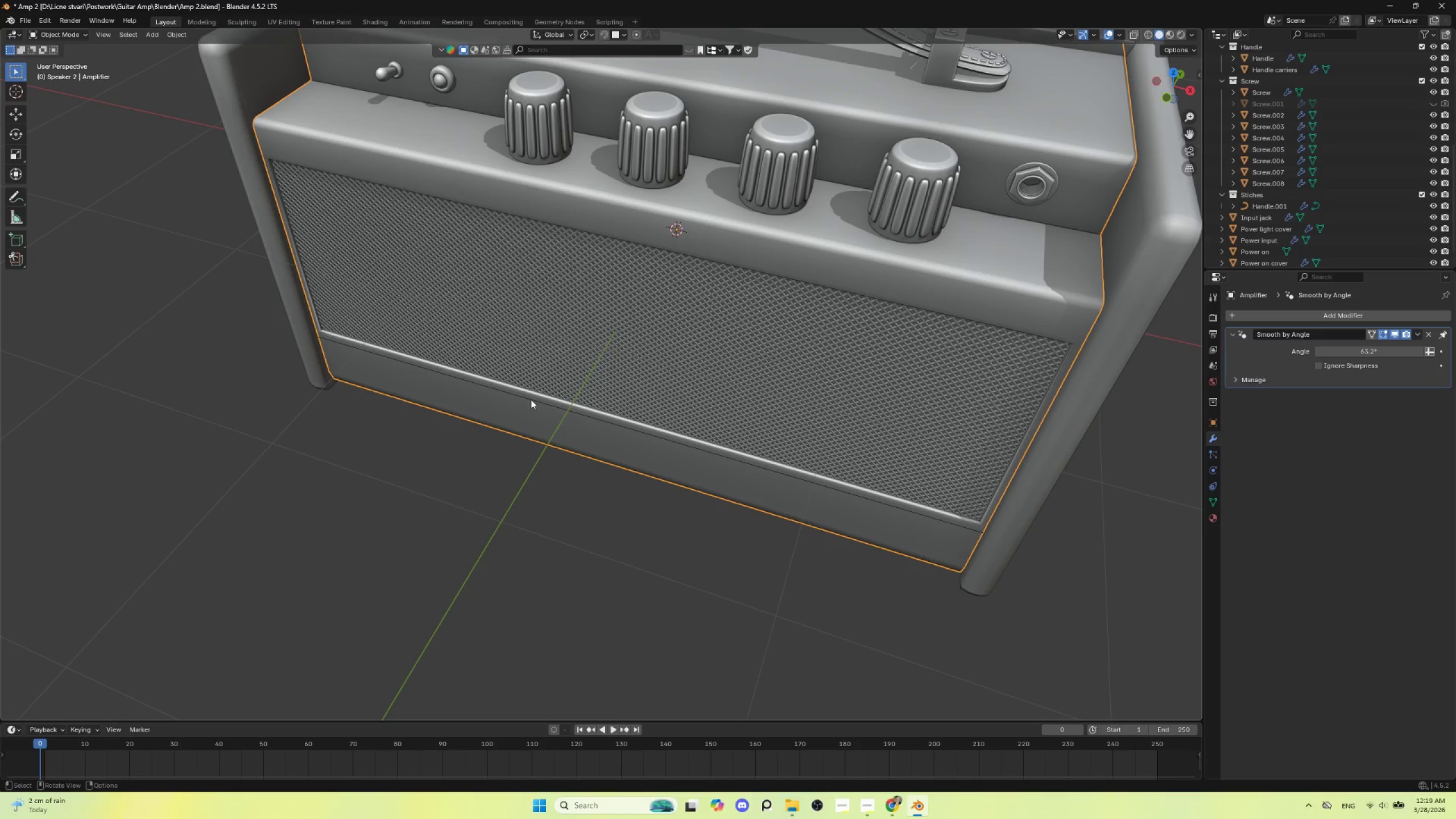 
left_click([531, 399])
 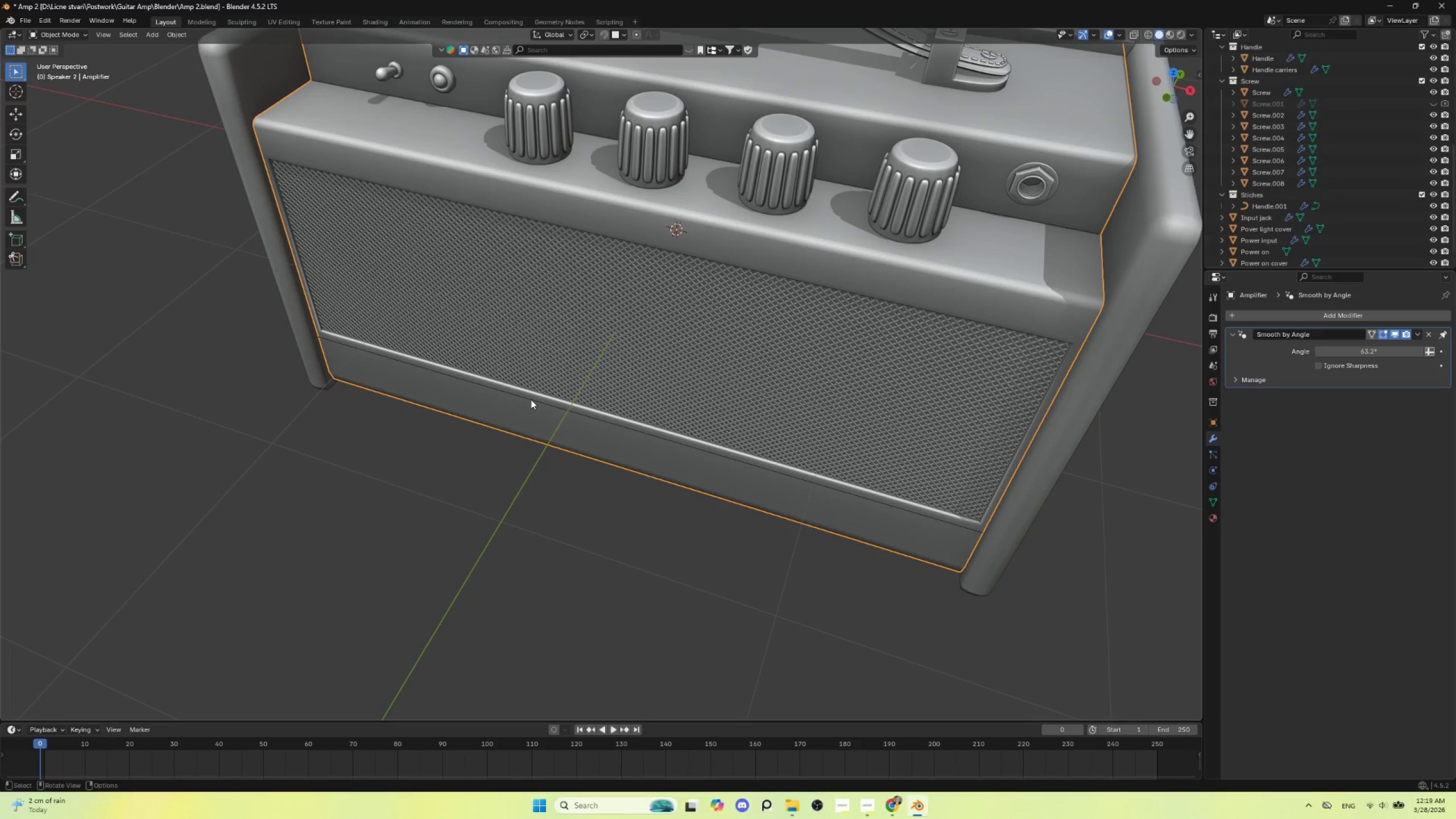 
hold_key(key=AltLeft, duration=0.7)
left_click([531, 399])
 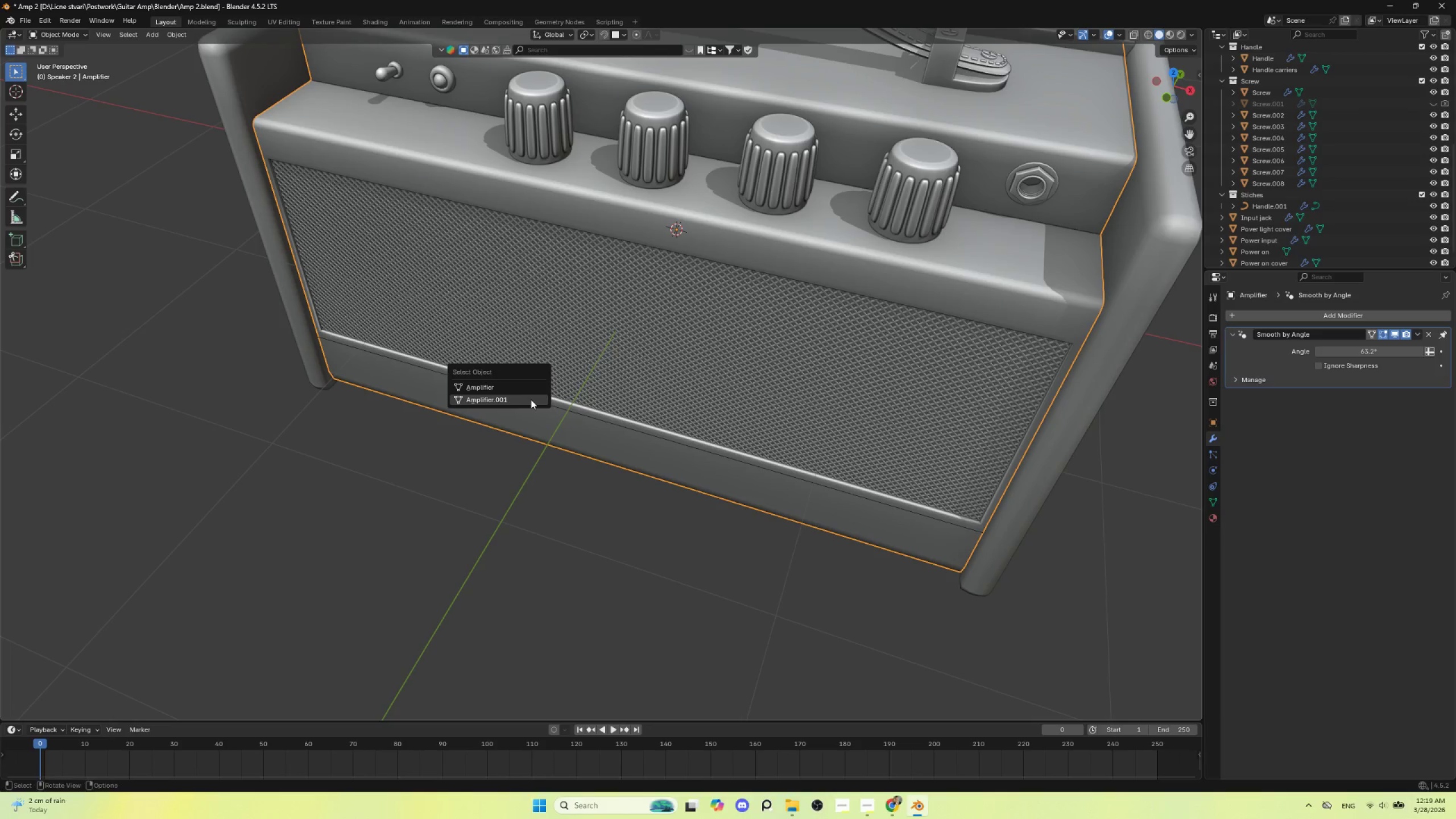 
hold_key(key=AltLeft, duration=1.98)
left_click([530, 402])
 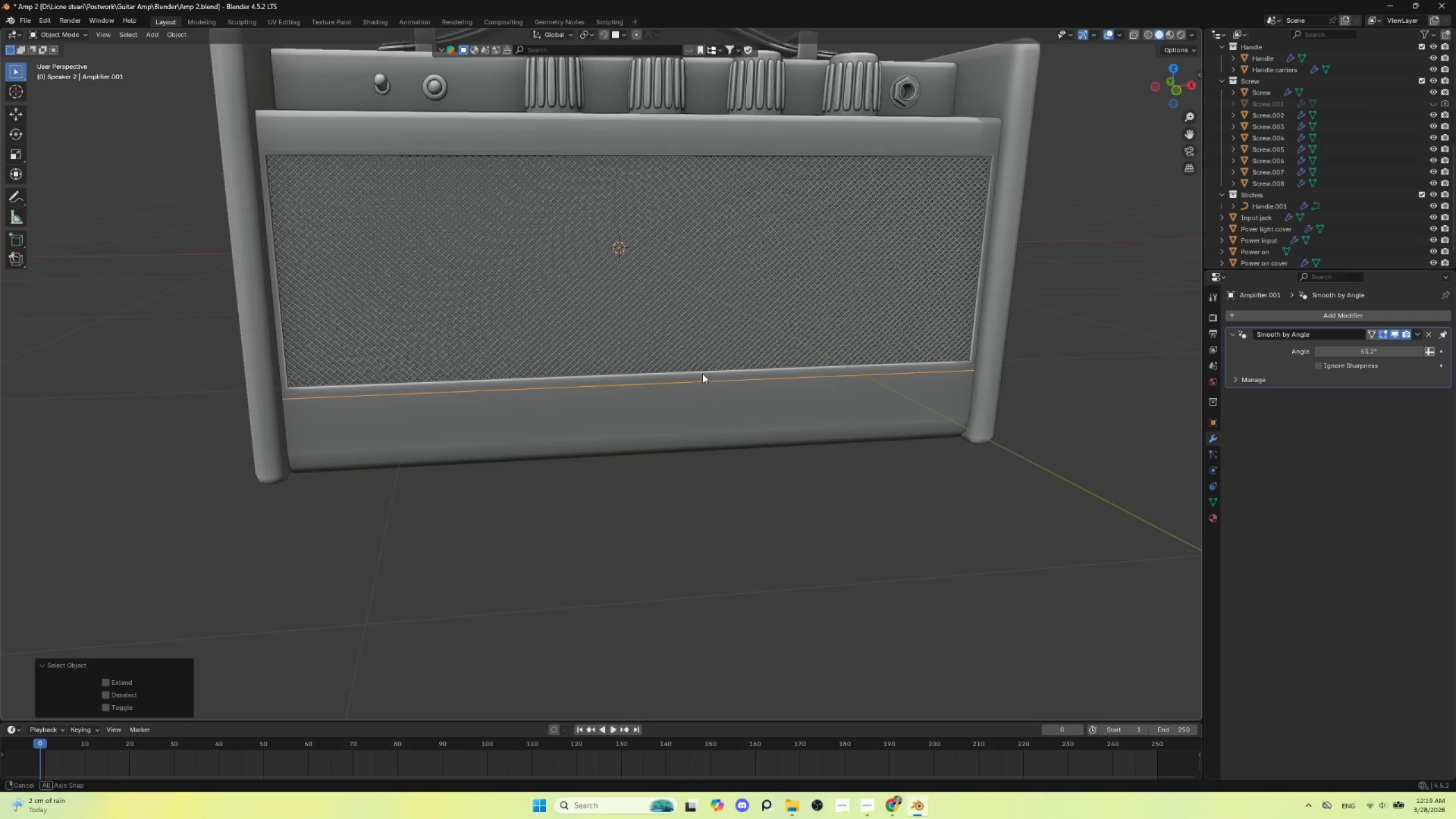 
key(Alt+AltLeft)
 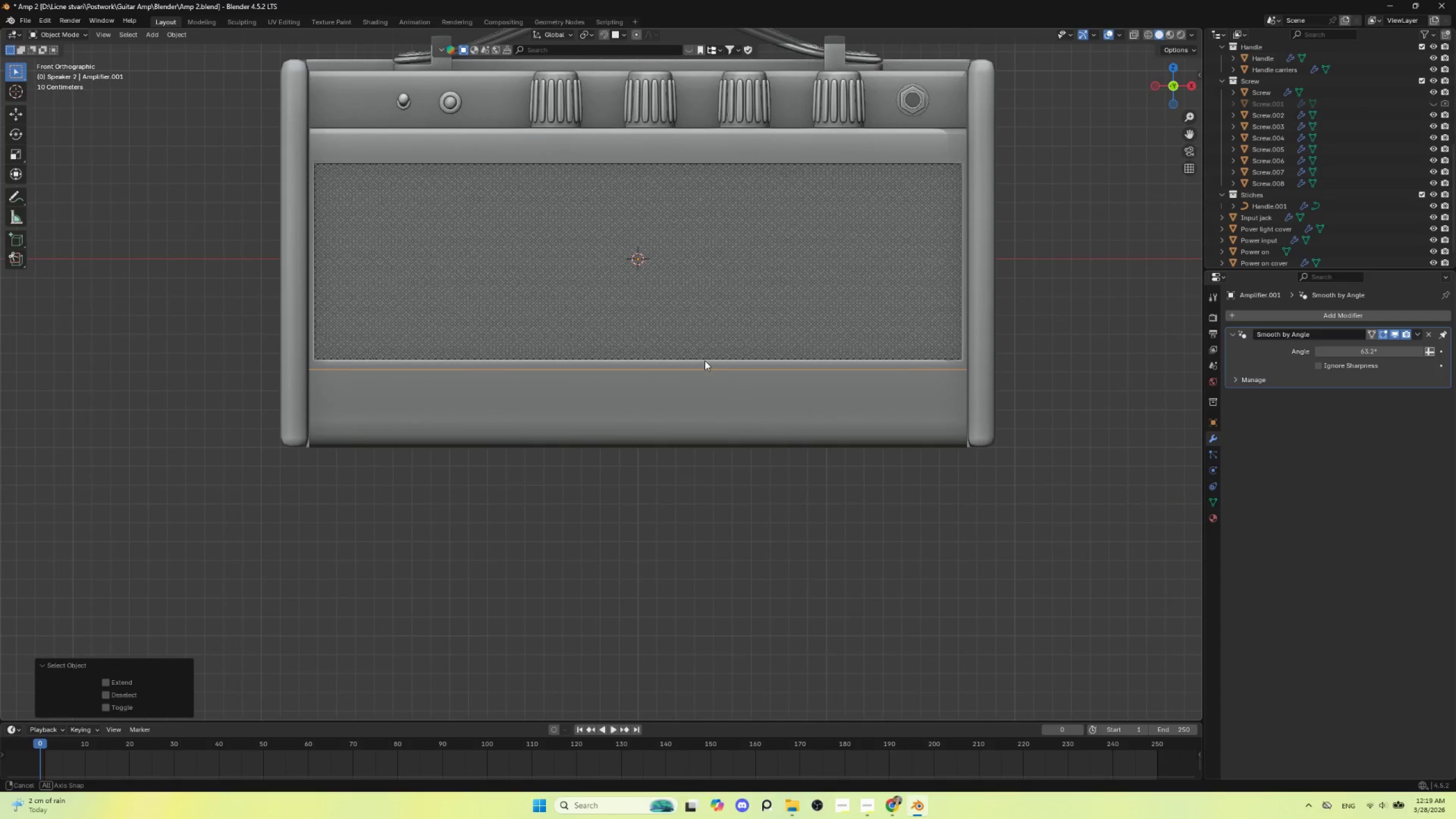 
key(Alt+AltLeft)
 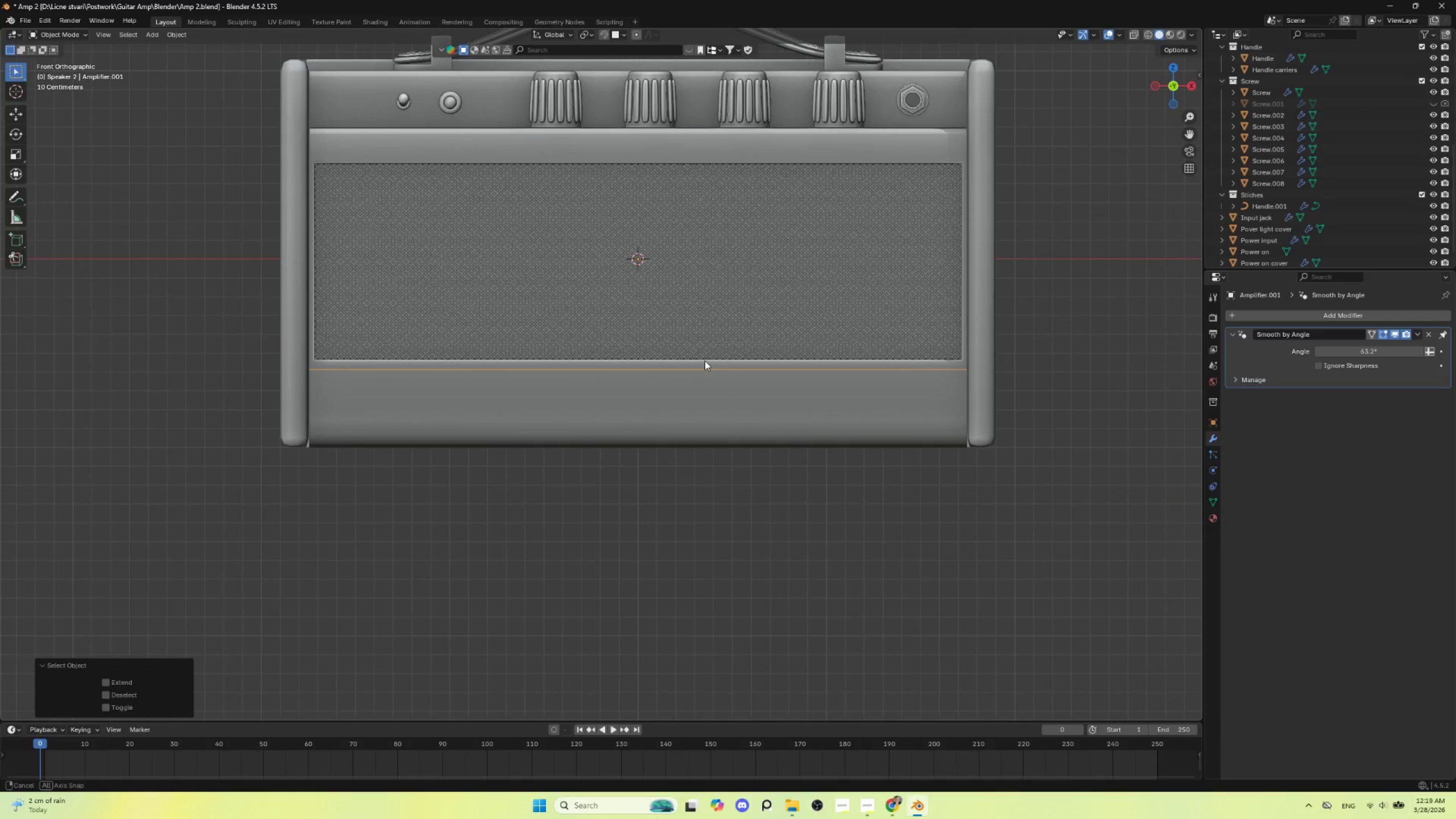 
key(Alt+AltLeft)
 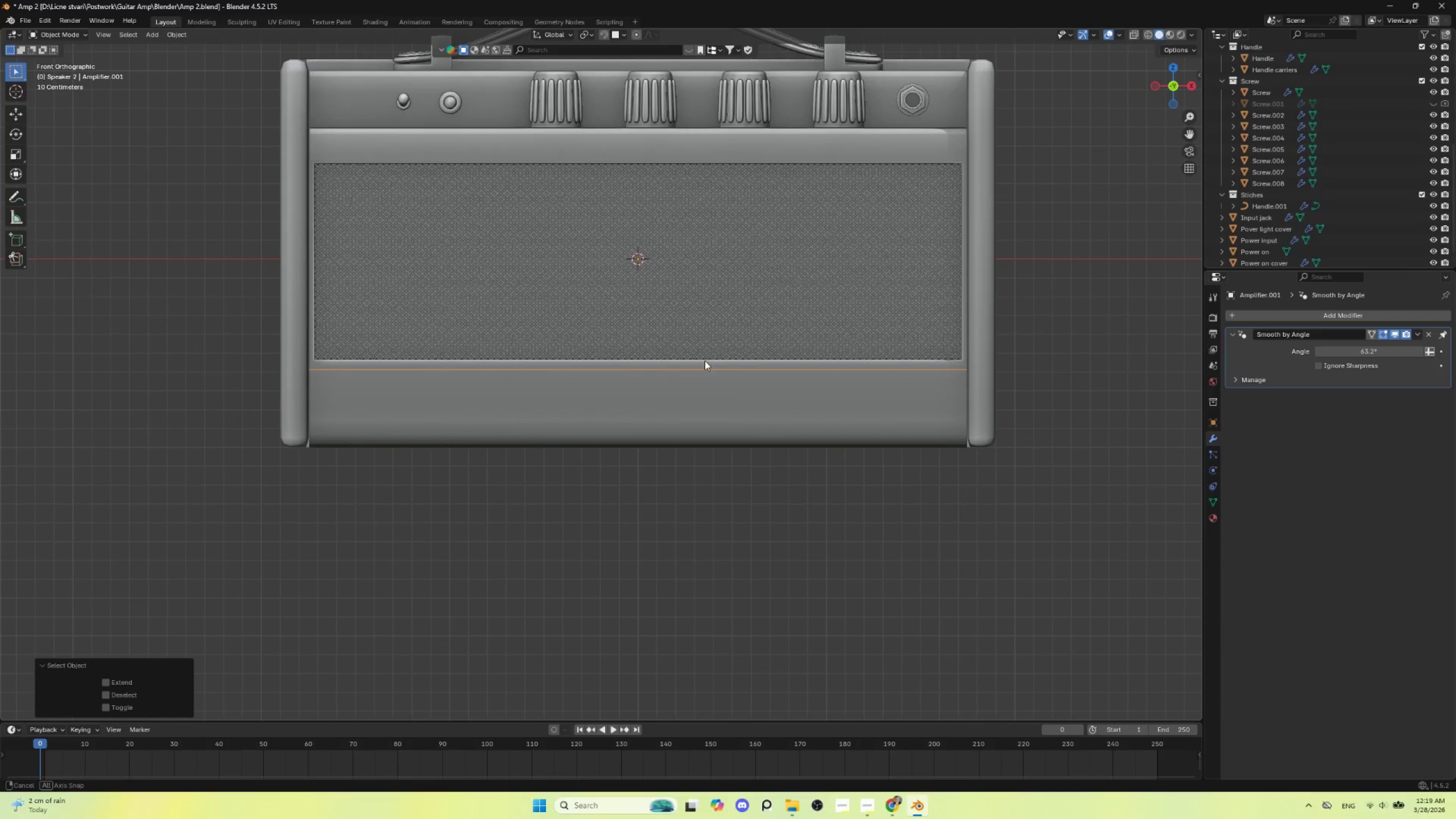 
key(Alt+AltLeft)
 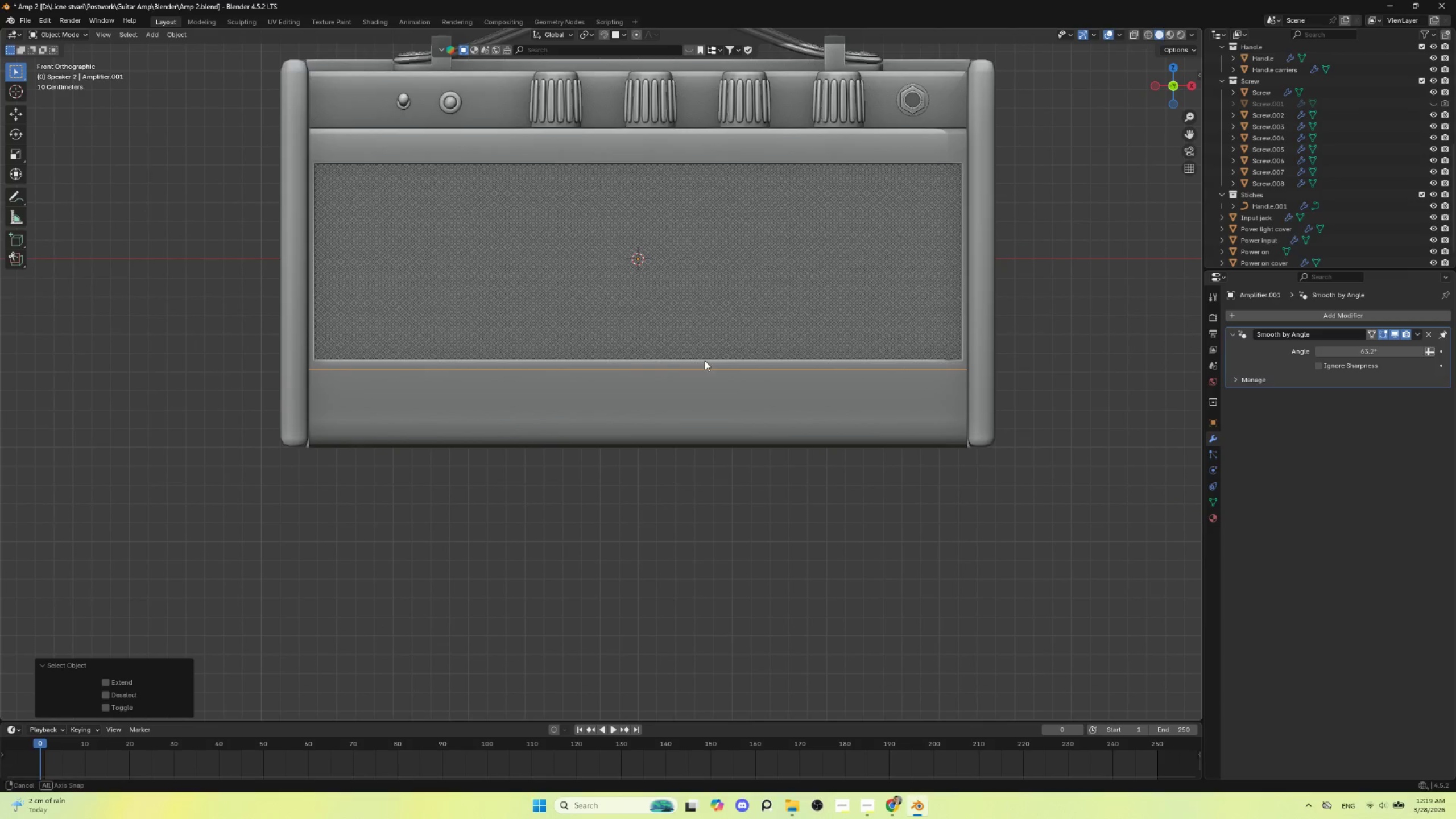 
key(Alt+AltLeft)
 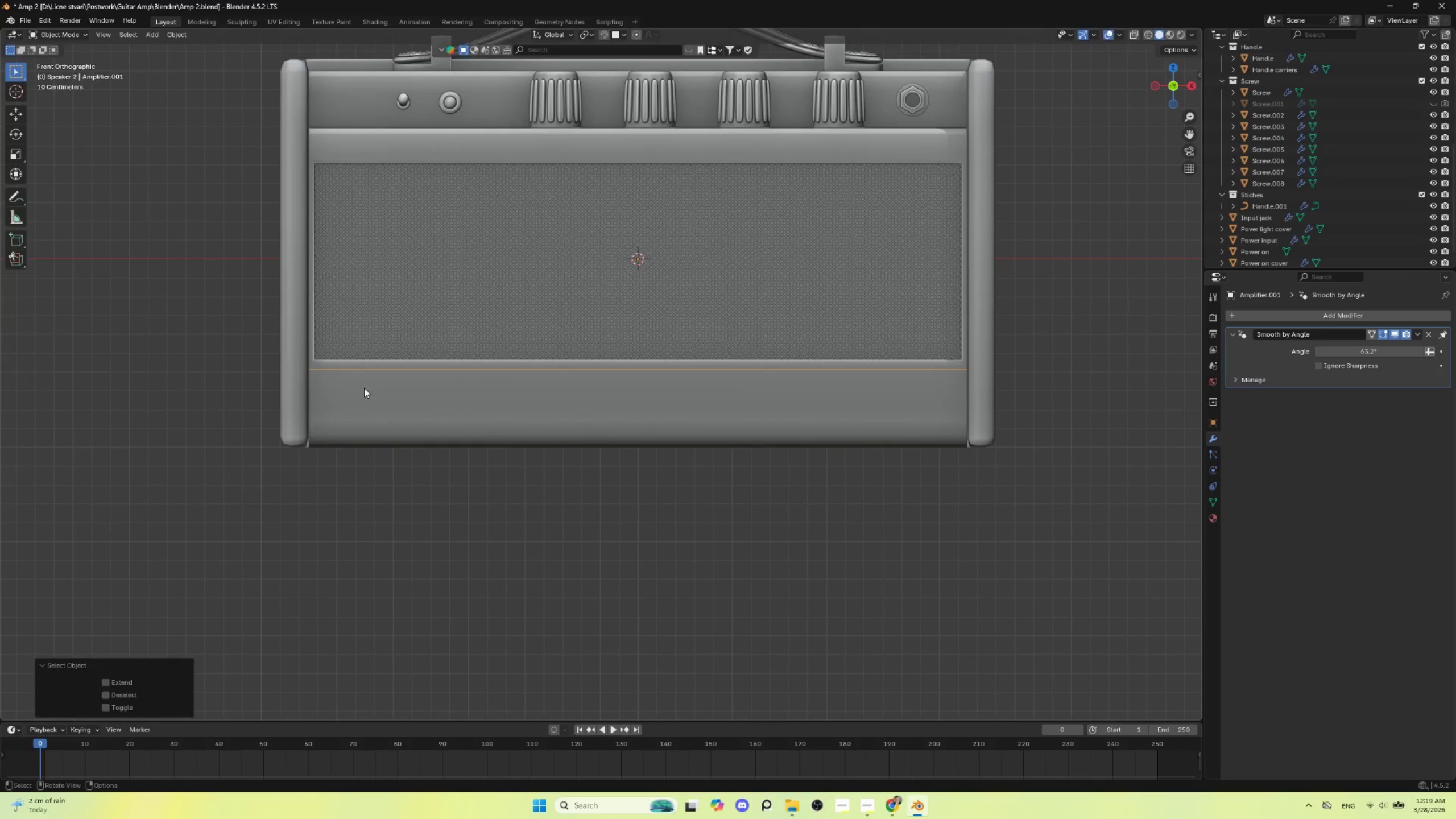 
key(Tab)
 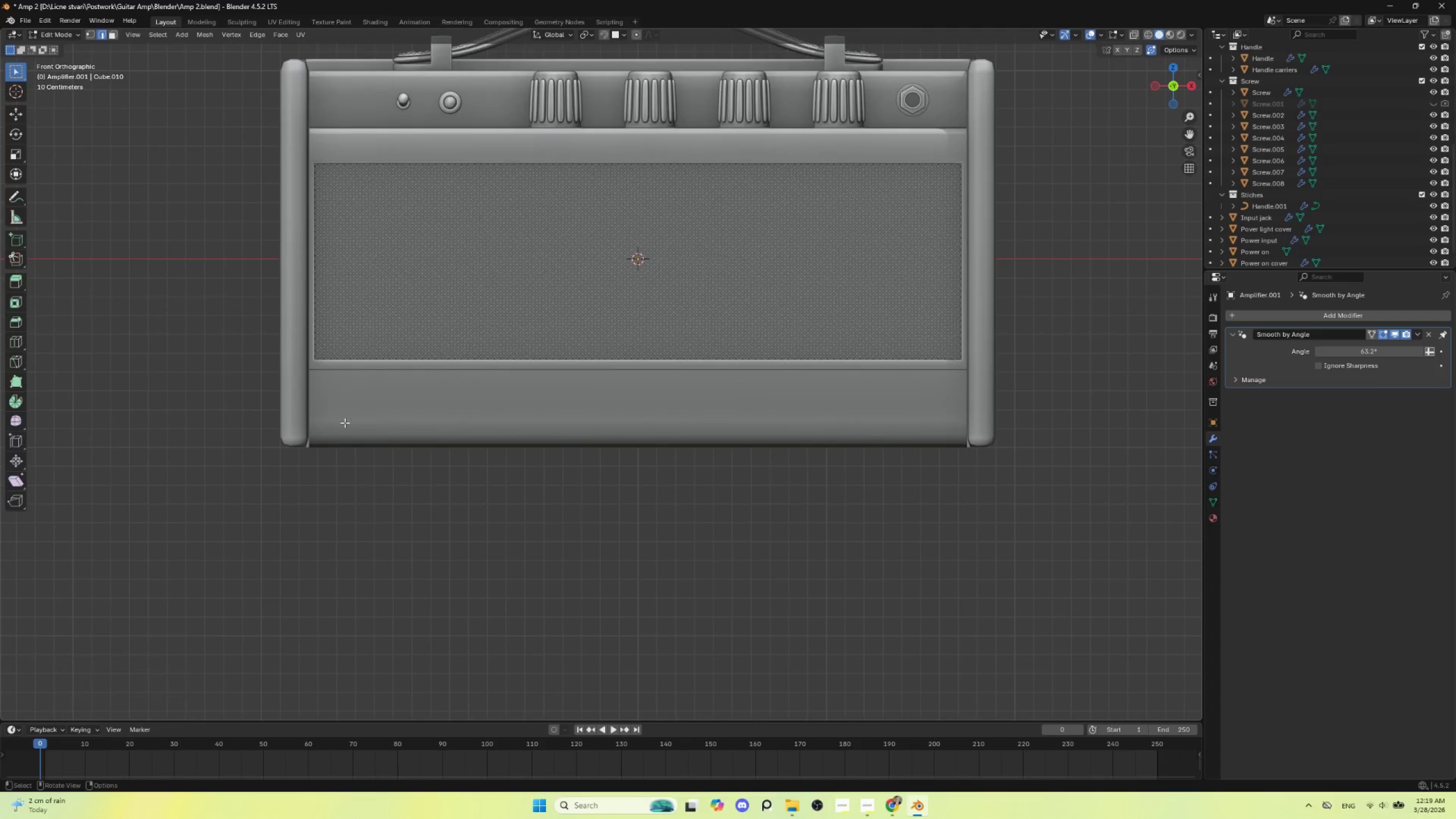 
scroll: coordinate [349, 421], scroll_direction: up, amount: 3.0
 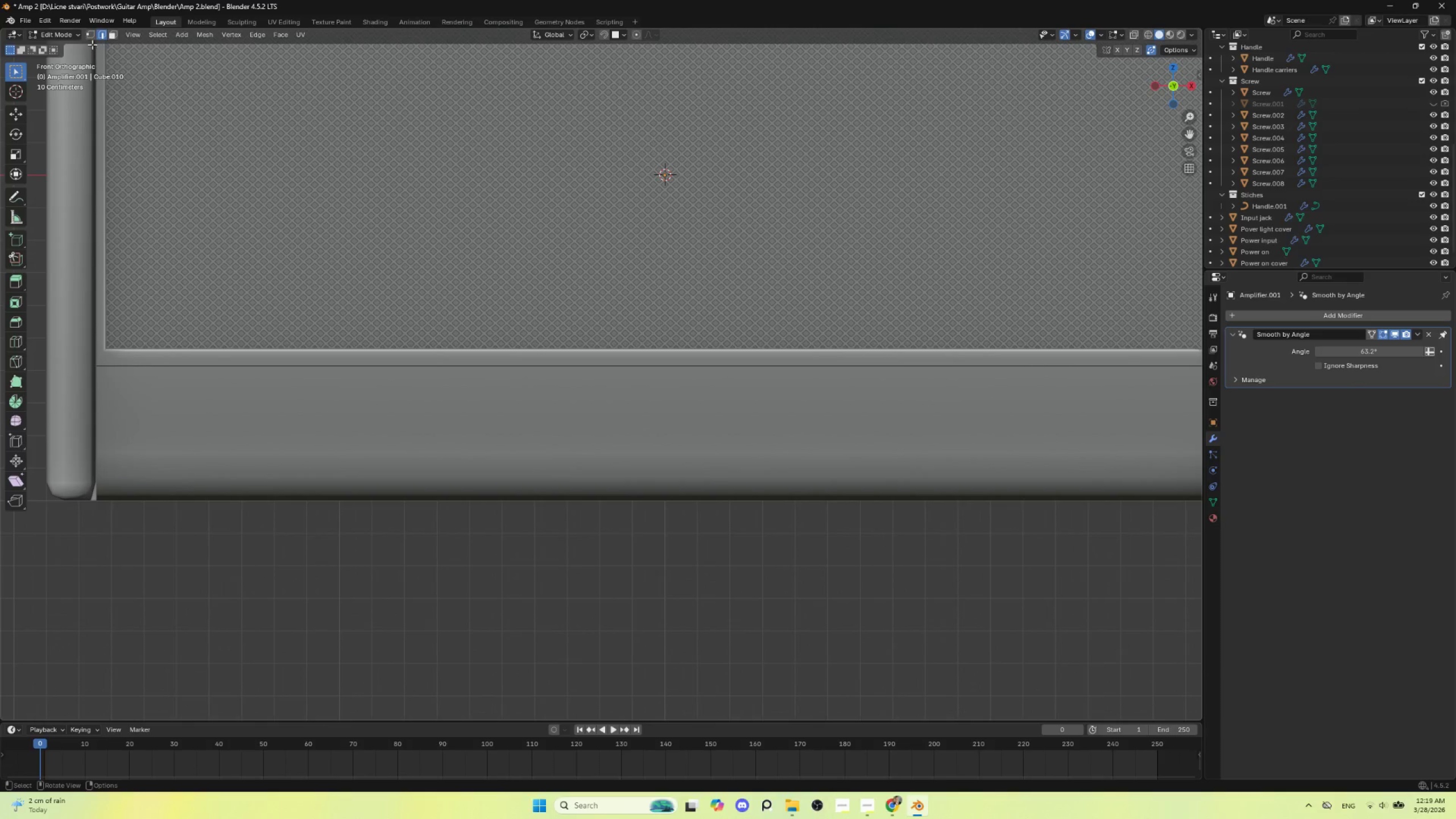 
left_click([89, 34])
 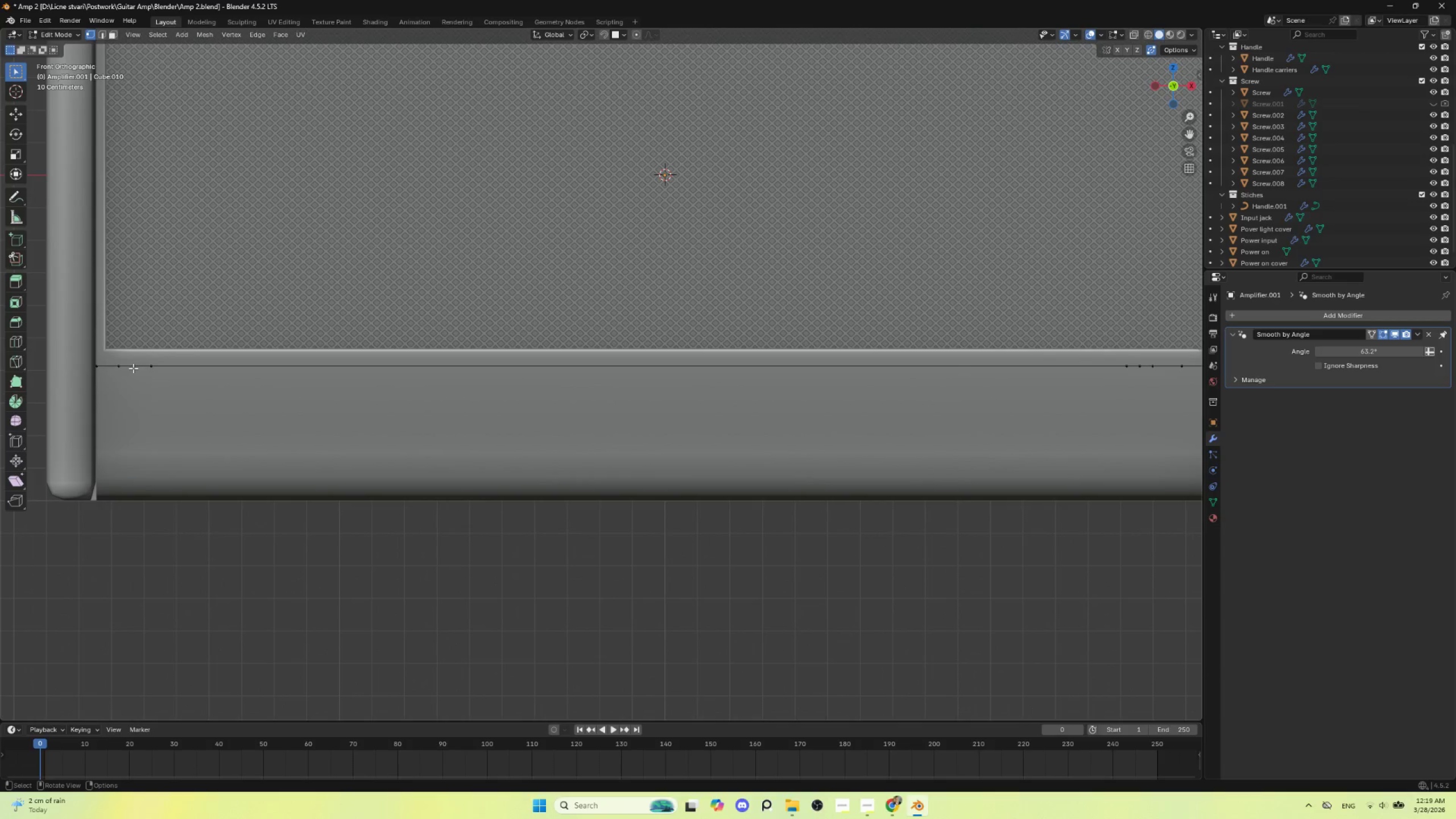 
left_click([122, 365])
 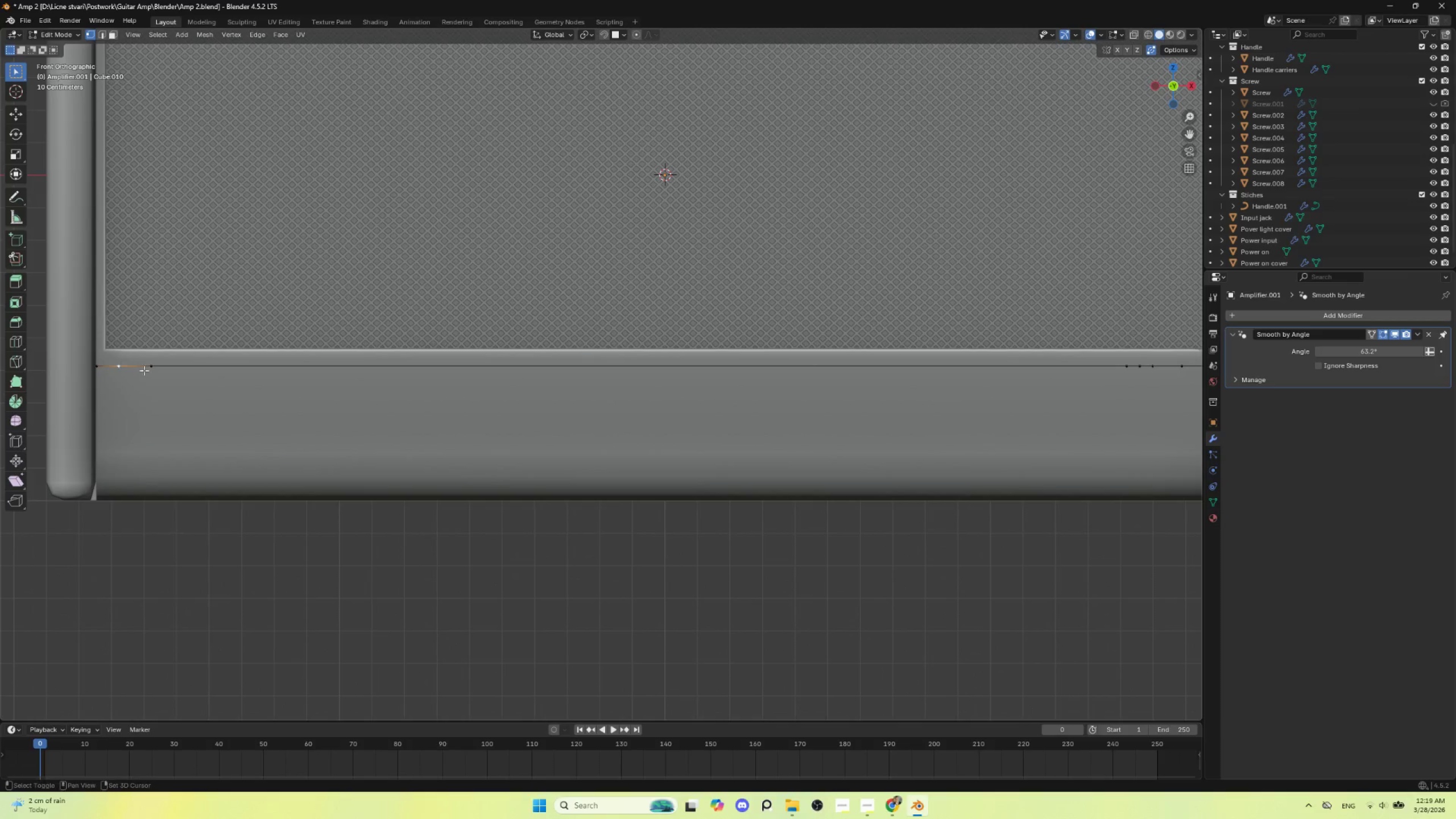 
hold_key(key=ShiftLeft, duration=0.72)
left_click([149, 364])
 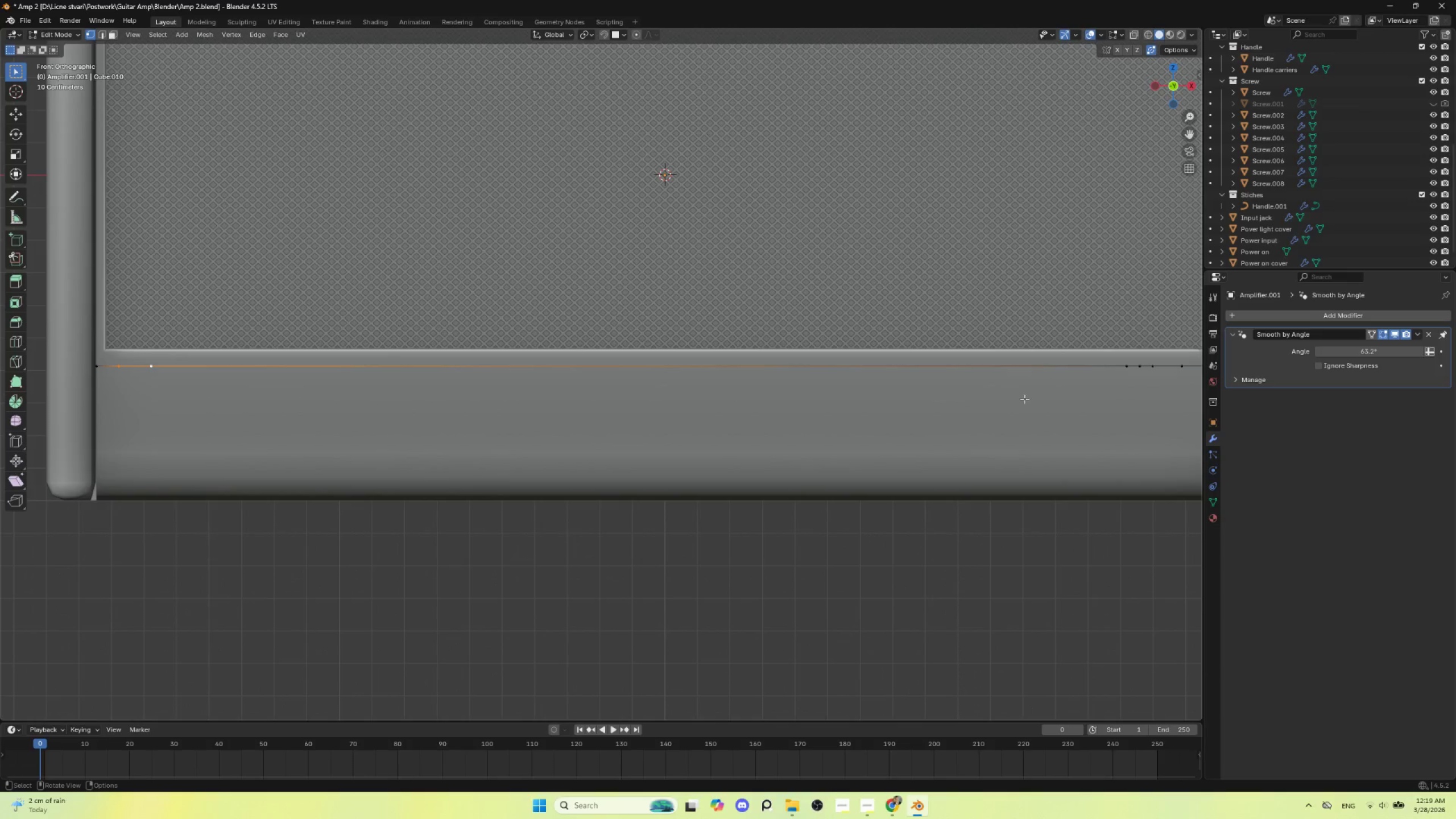 
hold_key(key=ShiftLeft, duration=1.5)
 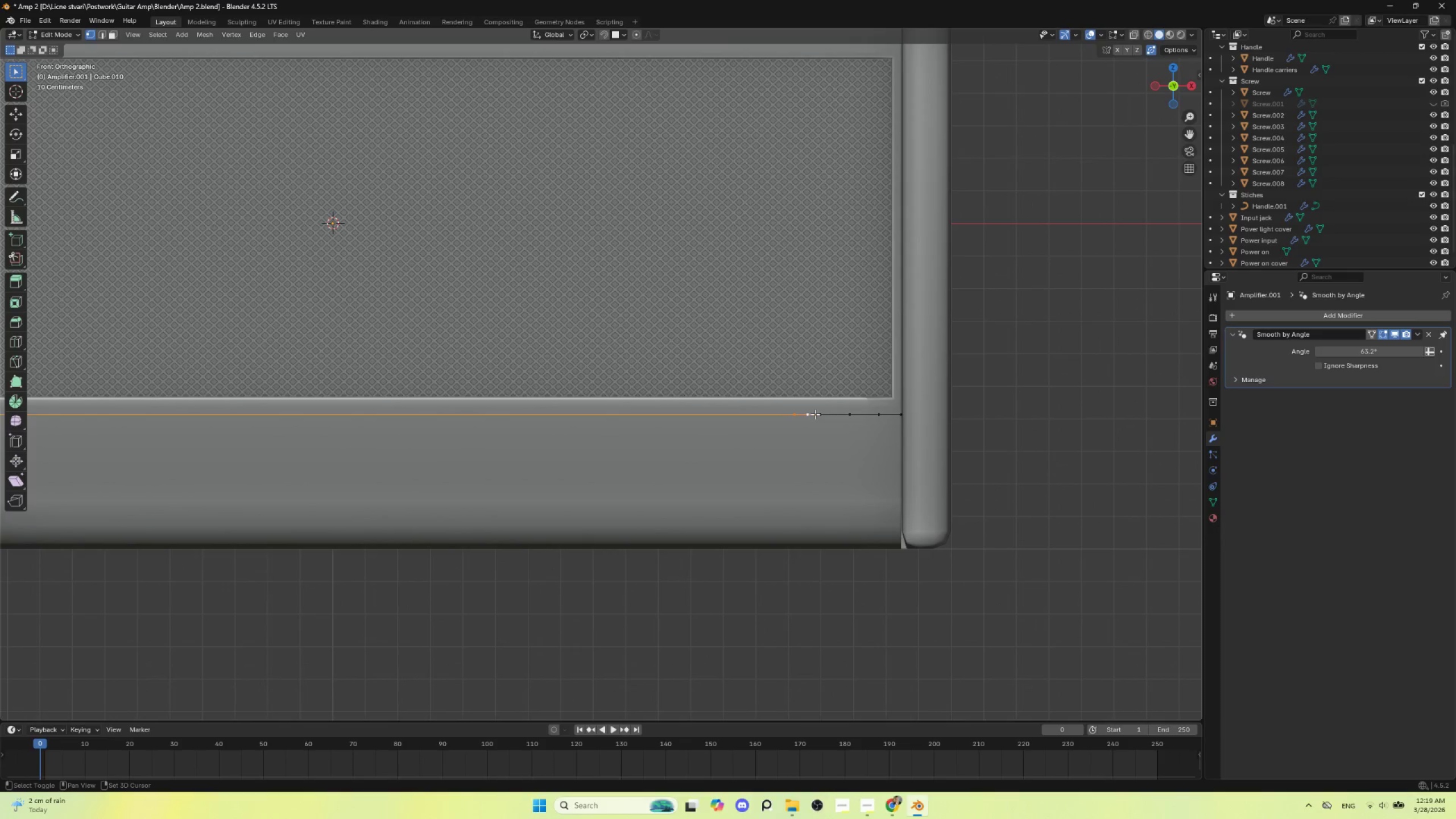 
hold_key(key=ShiftLeft, duration=1.51)
double_click([808, 414])
 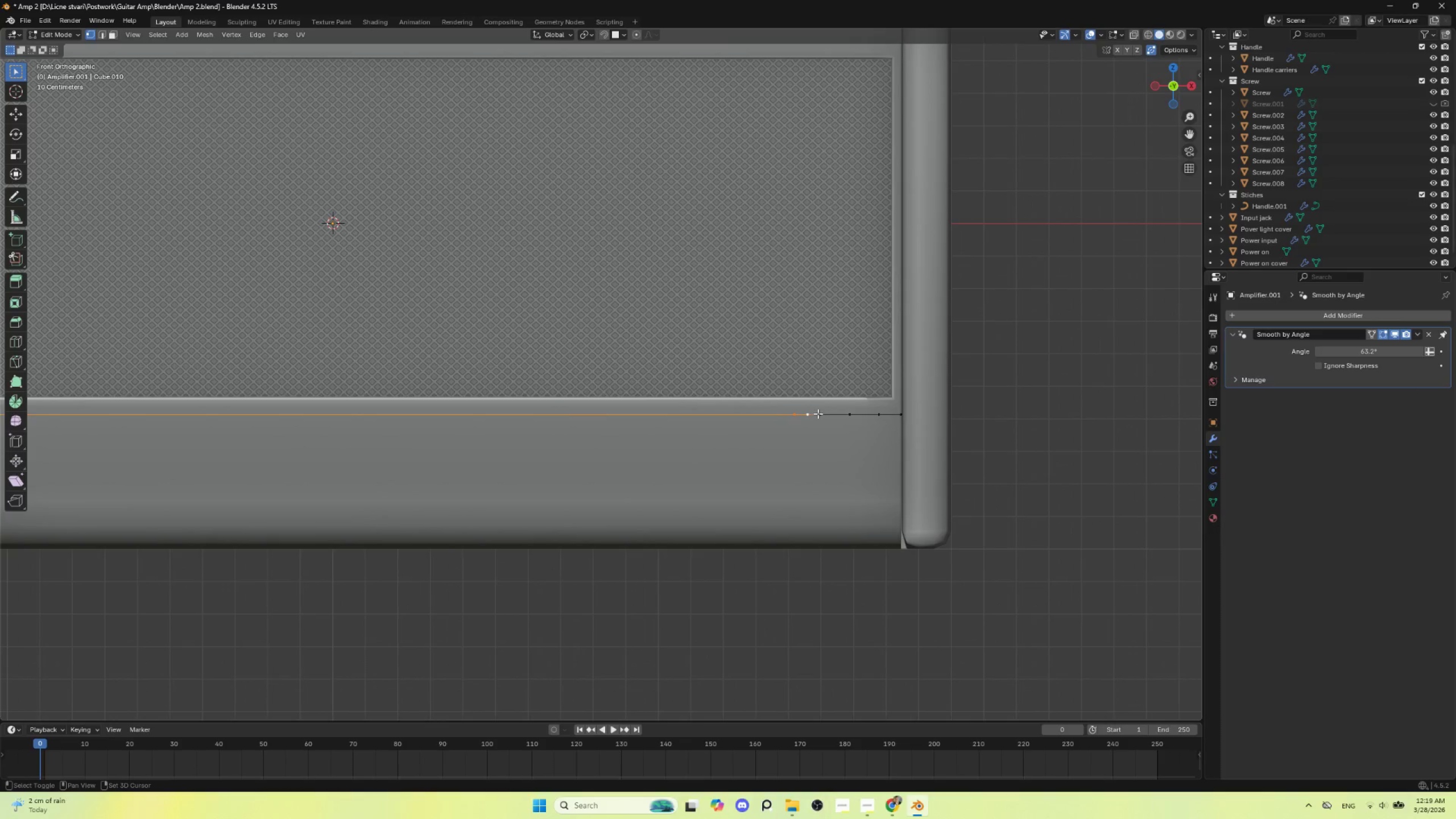 
left_click([821, 413])
 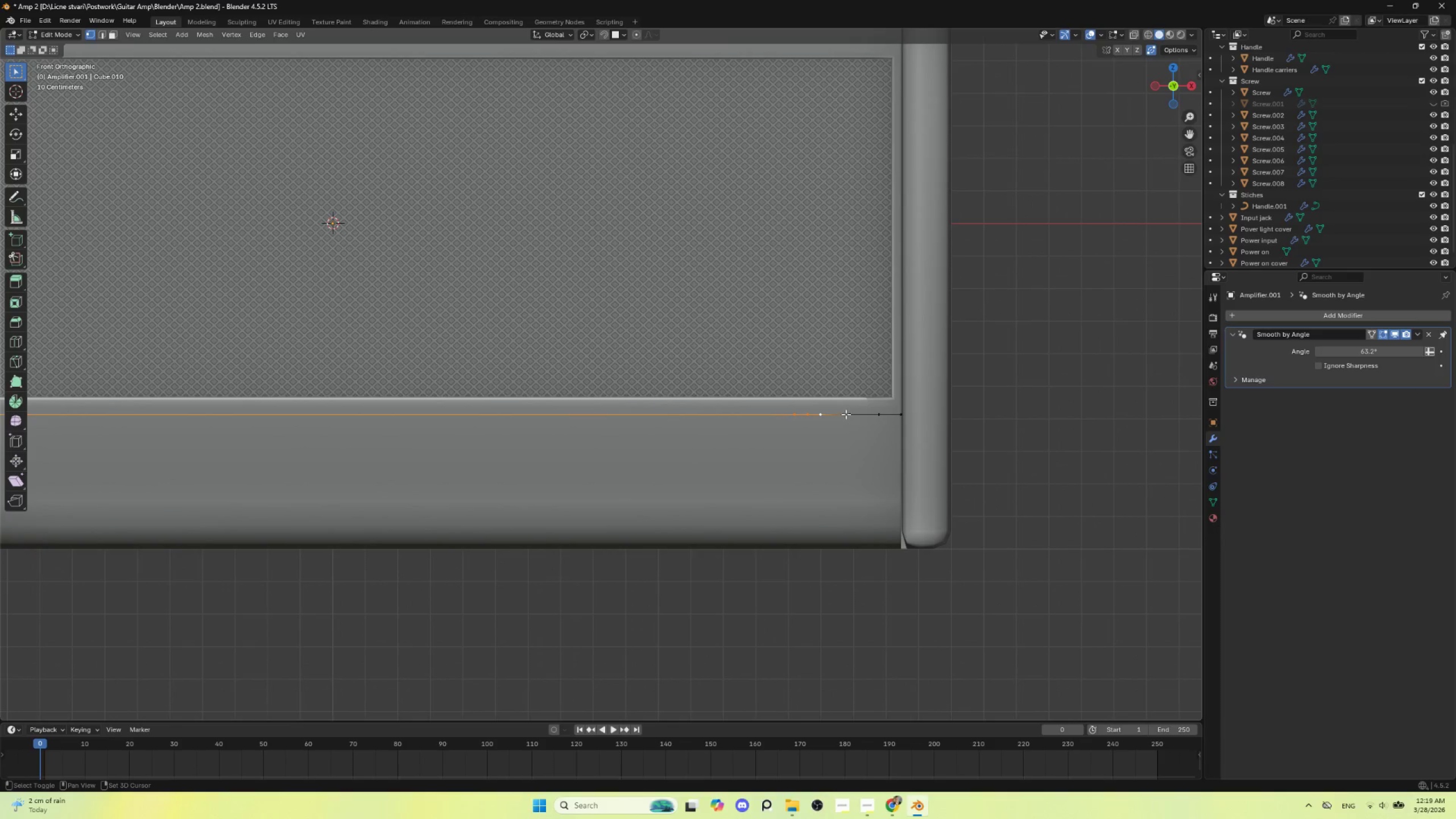 
hold_key(key=ShiftLeft, duration=1.06)
left_click([848, 413])
 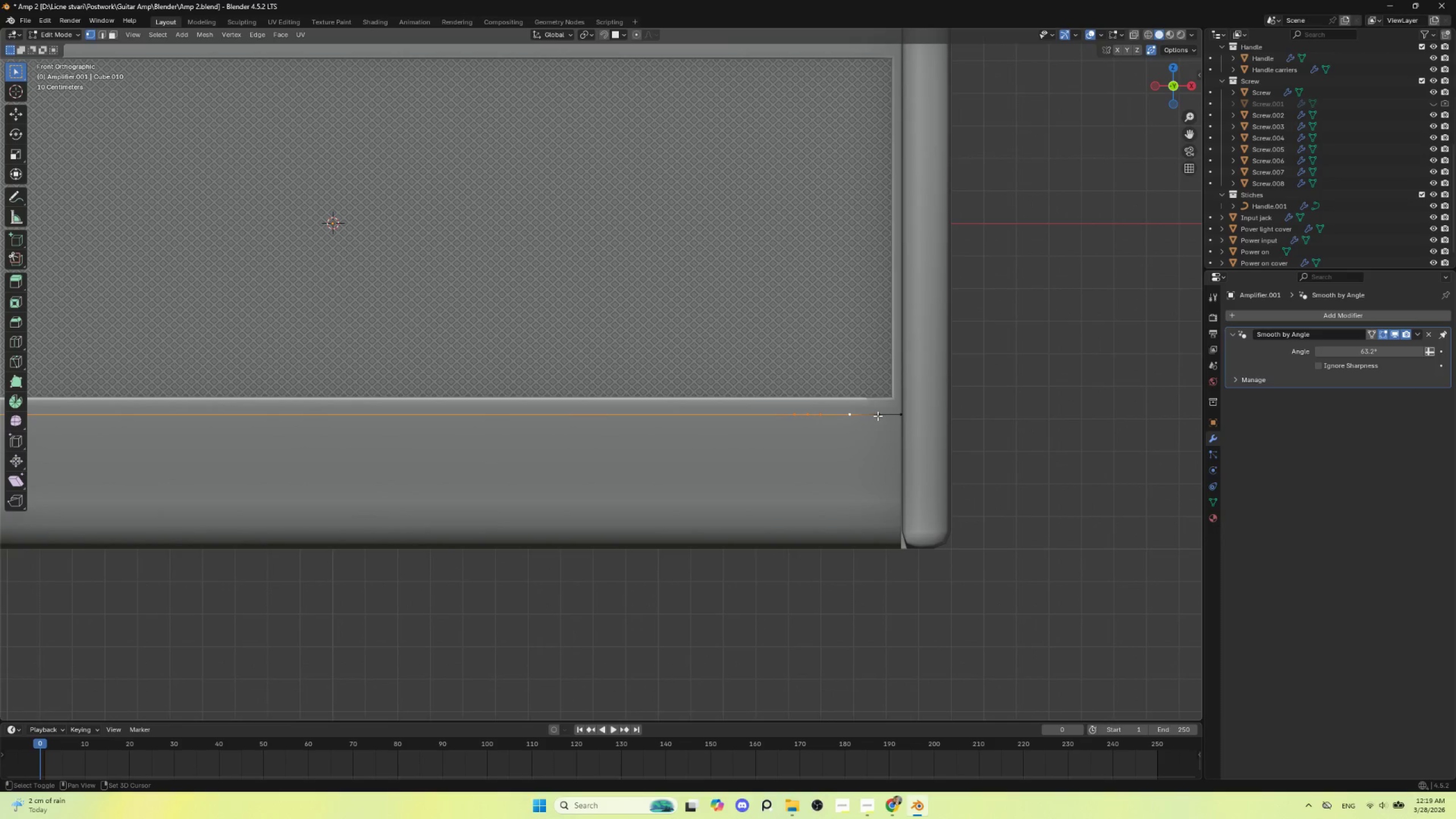 
left_click([878, 416])
 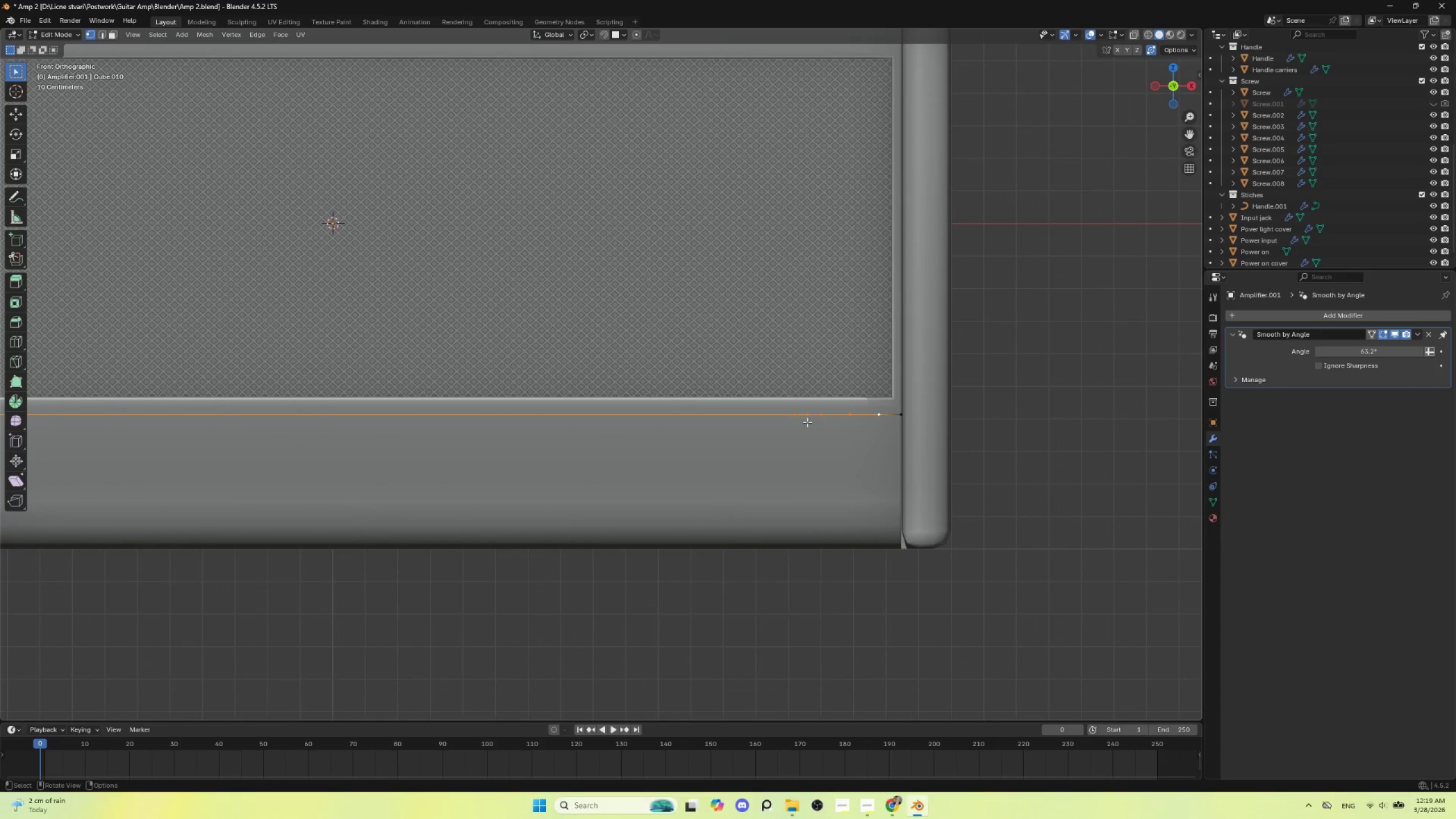 
right_click([807, 422])
 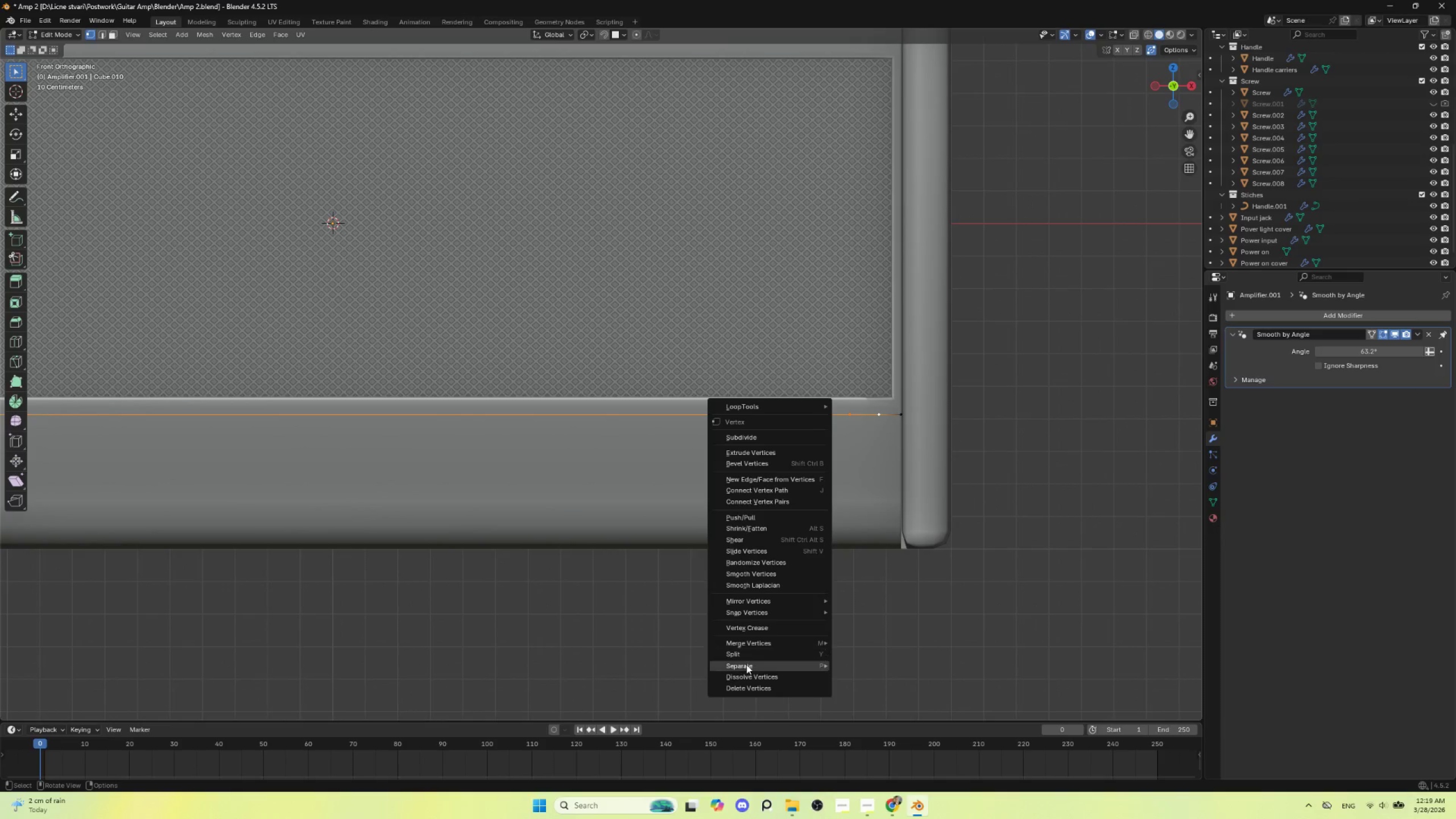 
left_click([749, 676])
 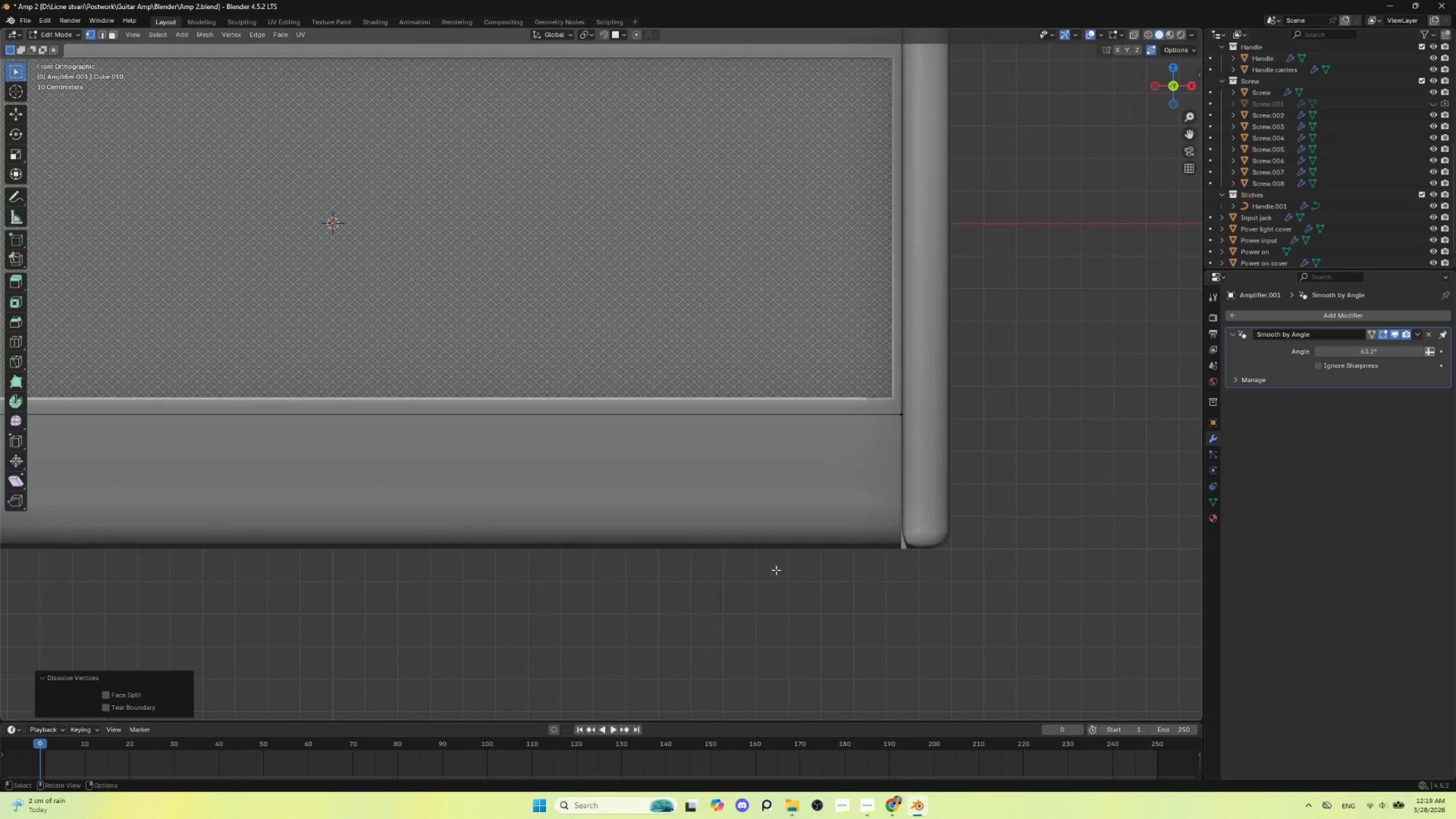 
key(Shift+ShiftLeft)
 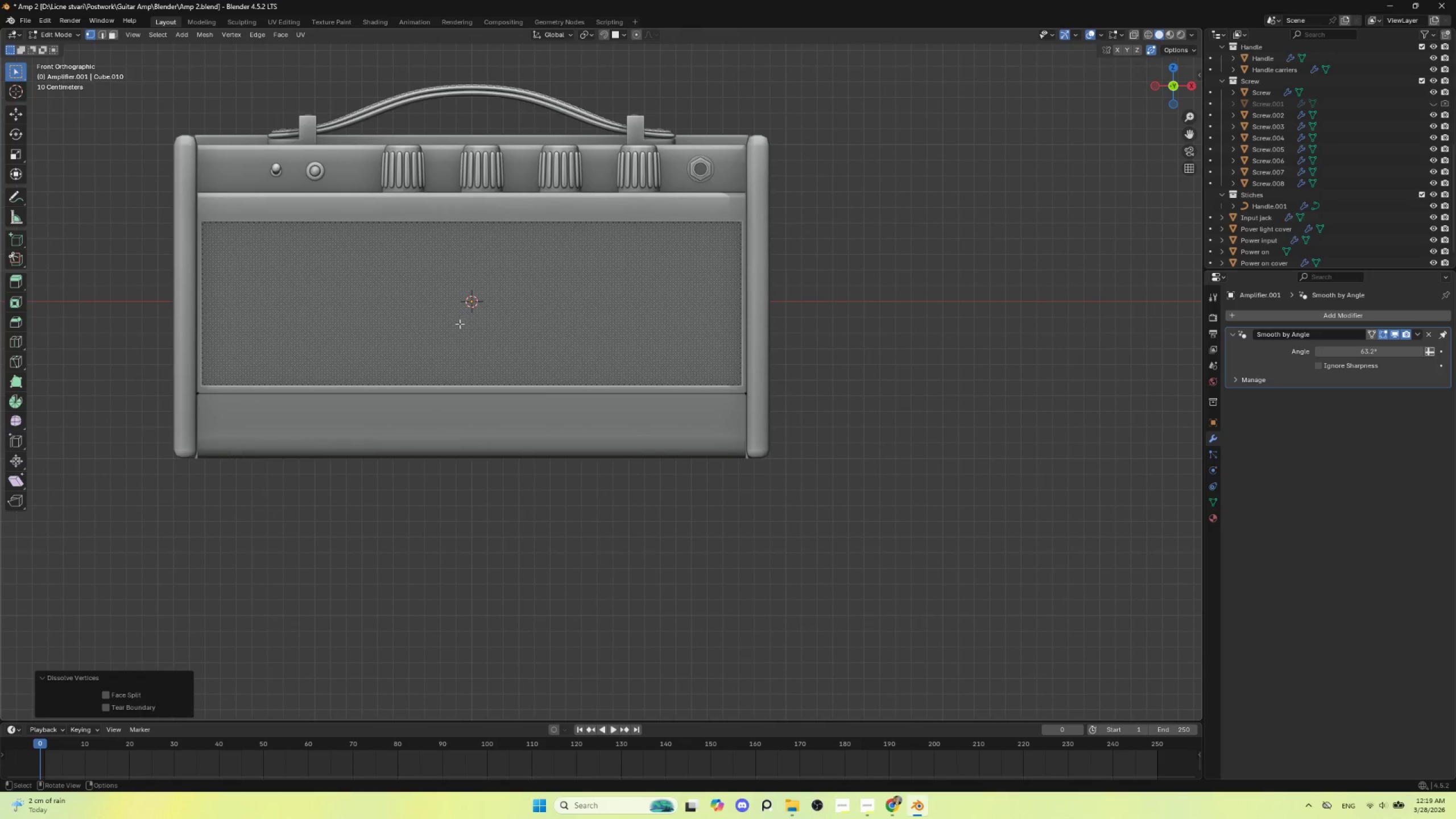 
scroll: coordinate [777, 560], scroll_direction: down, amount: 4.0
 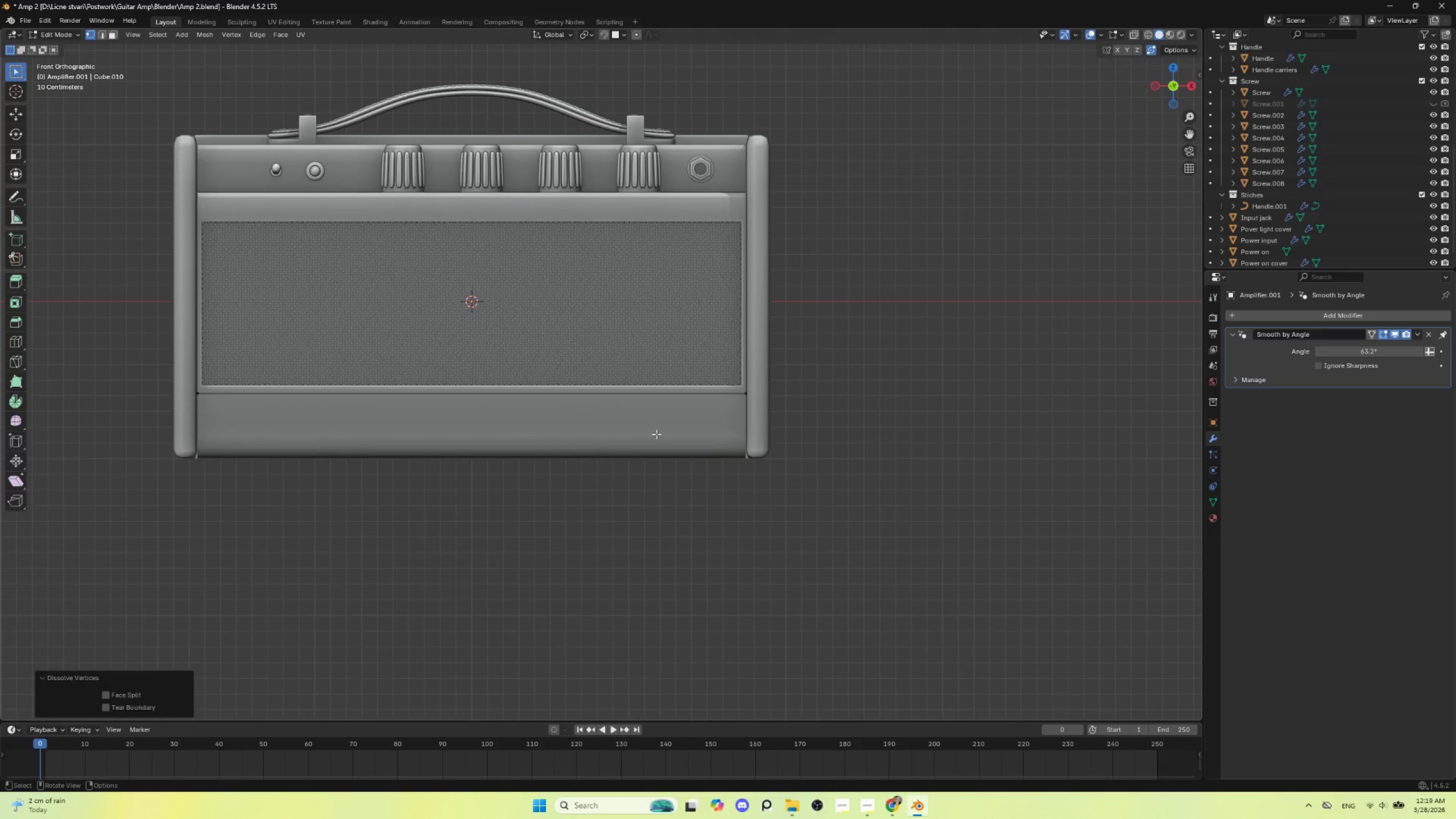 
key(Tab)
 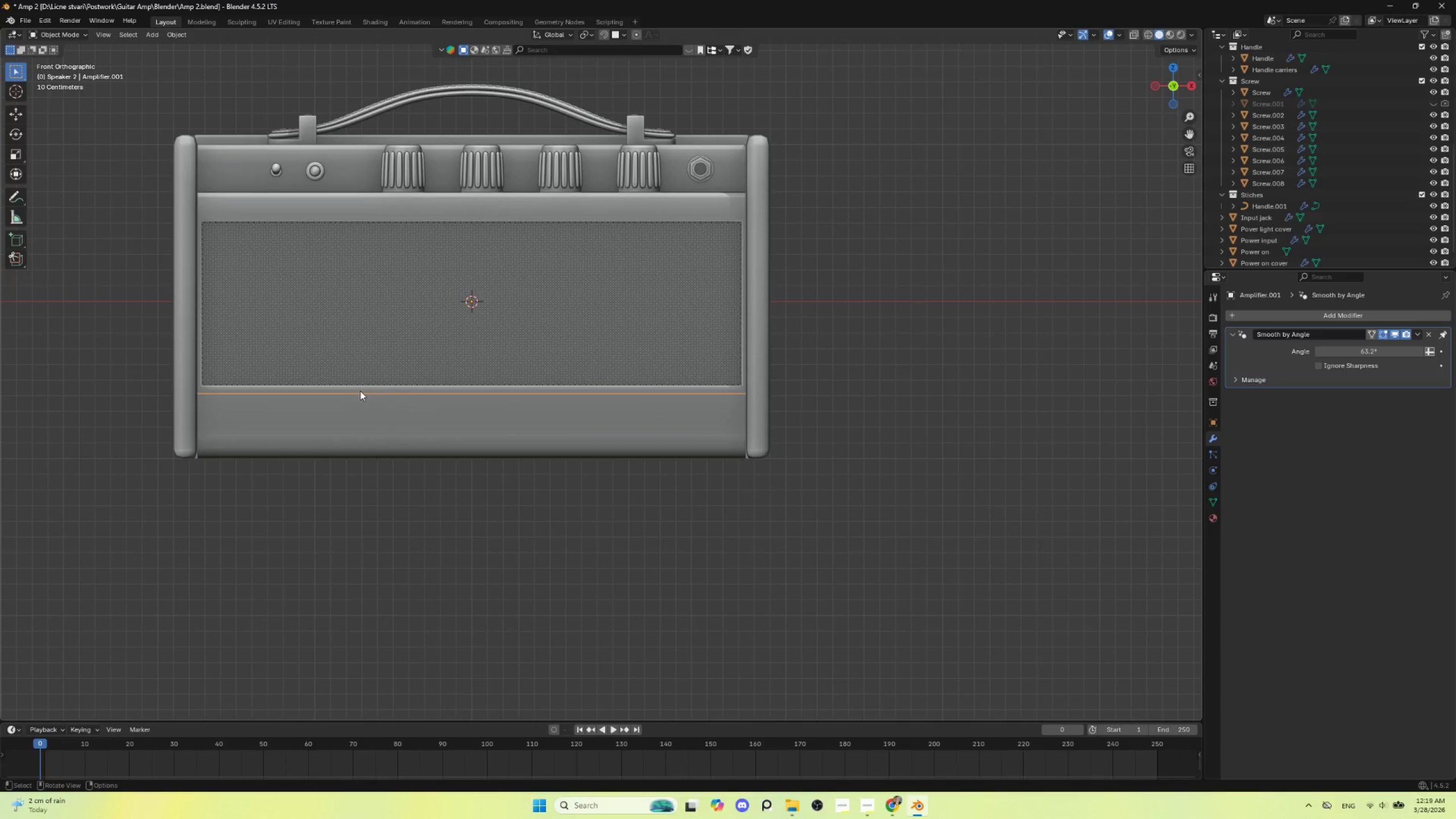 
key(Tab)
 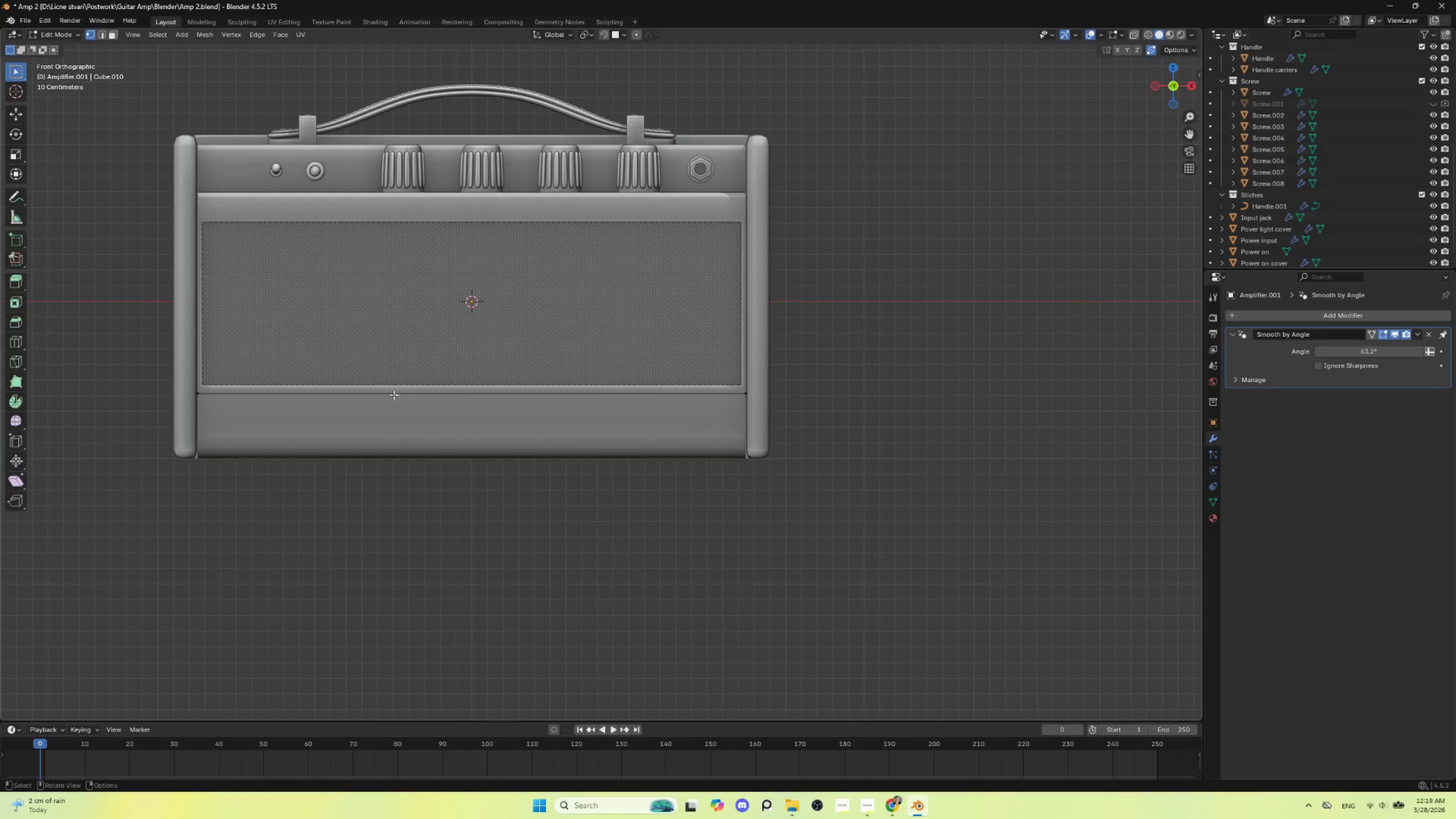 
key(Tab)
 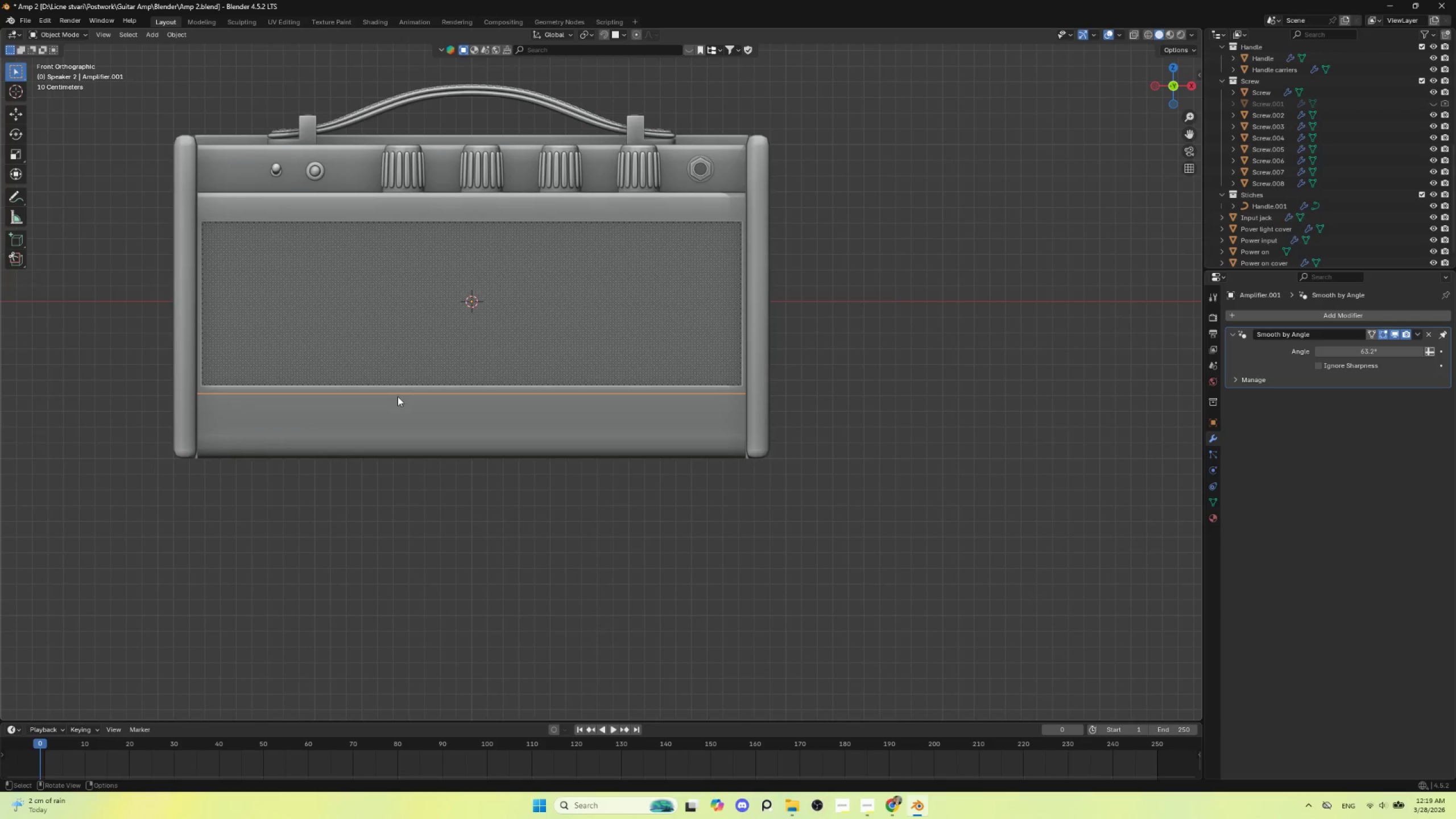 
hold_key(key=ShiftLeft, duration=0.52)
 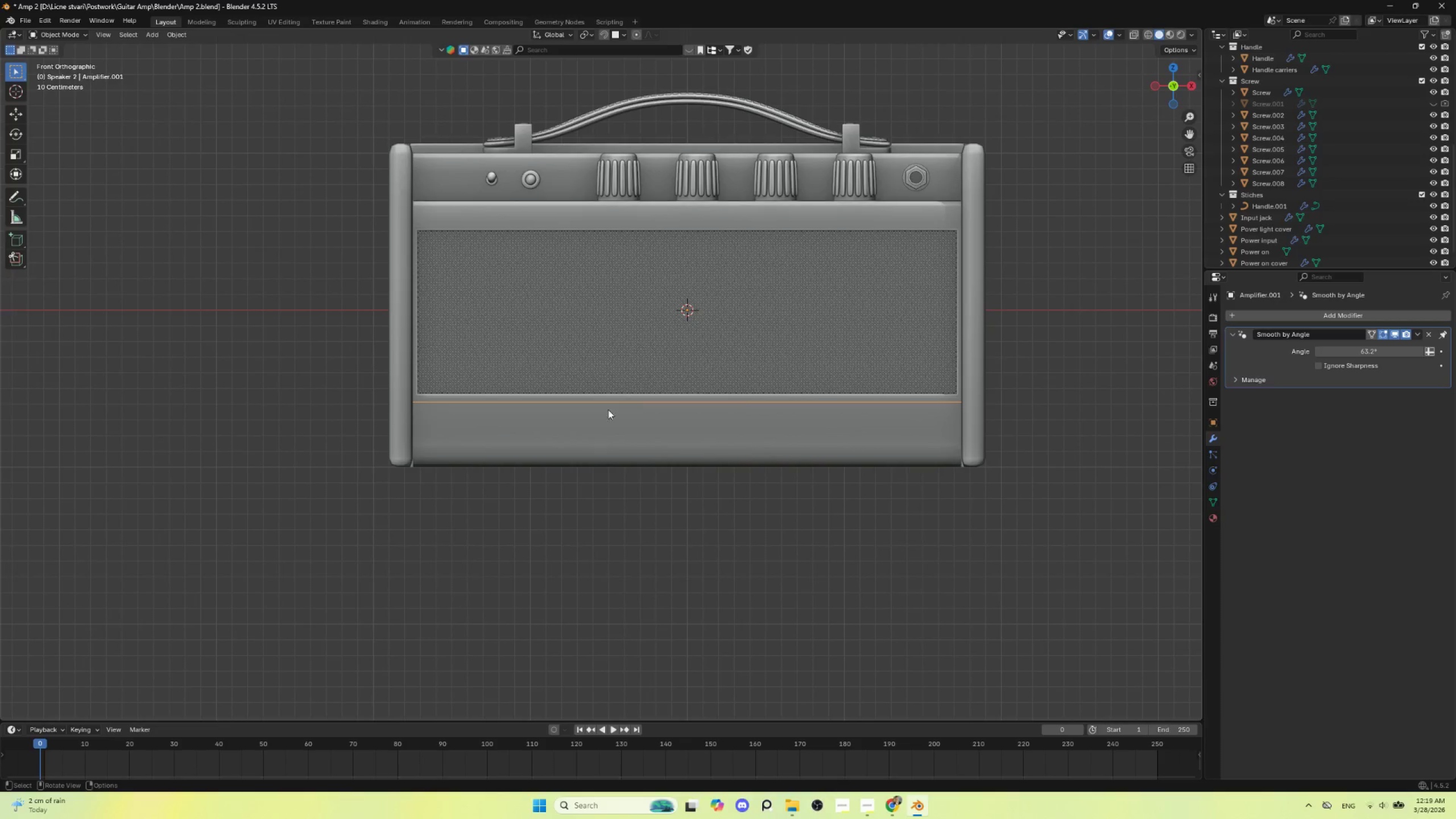 
key(Tab)
 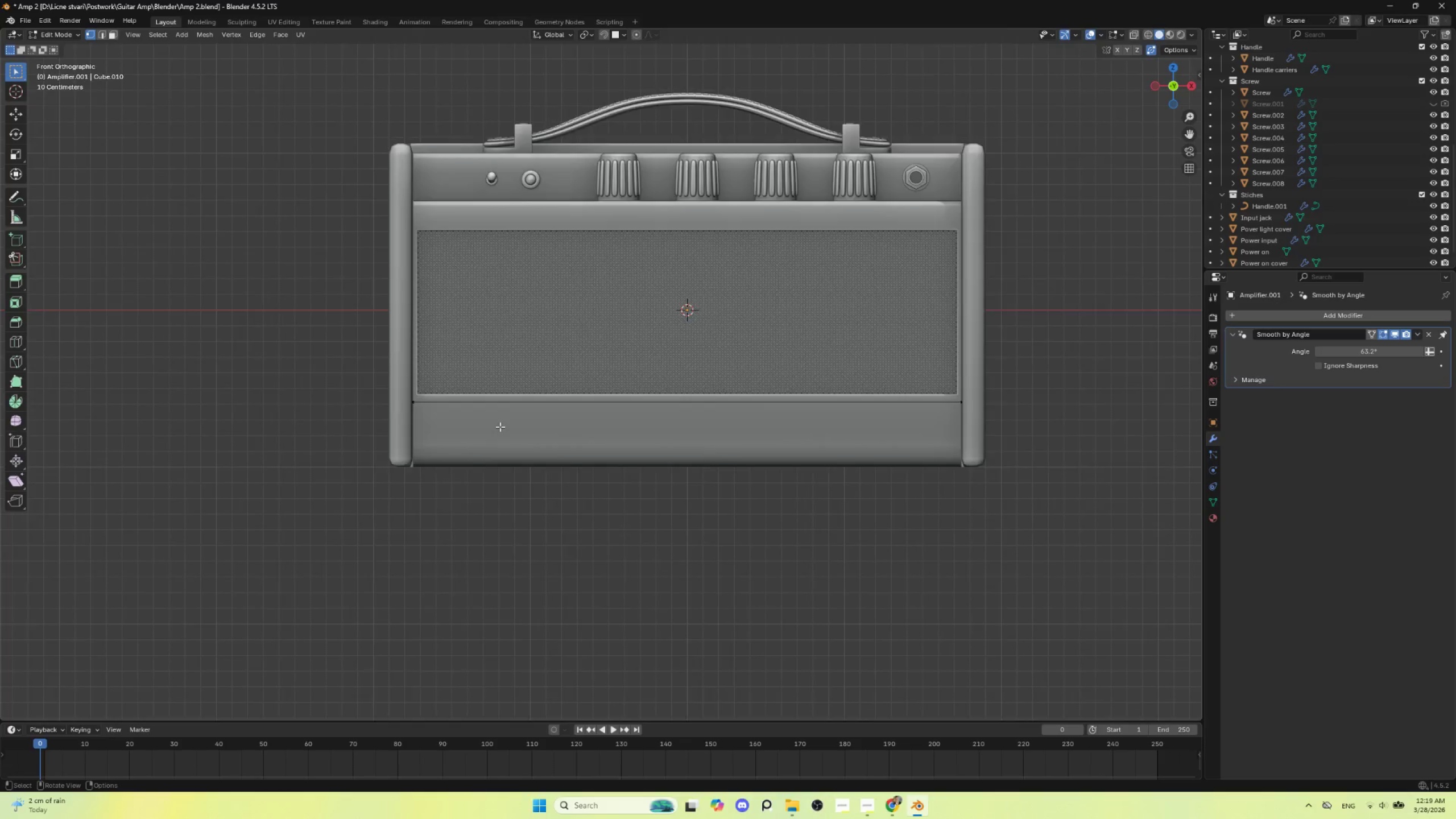 
scroll: coordinate [500, 427], scroll_direction: up, amount: 2.0
 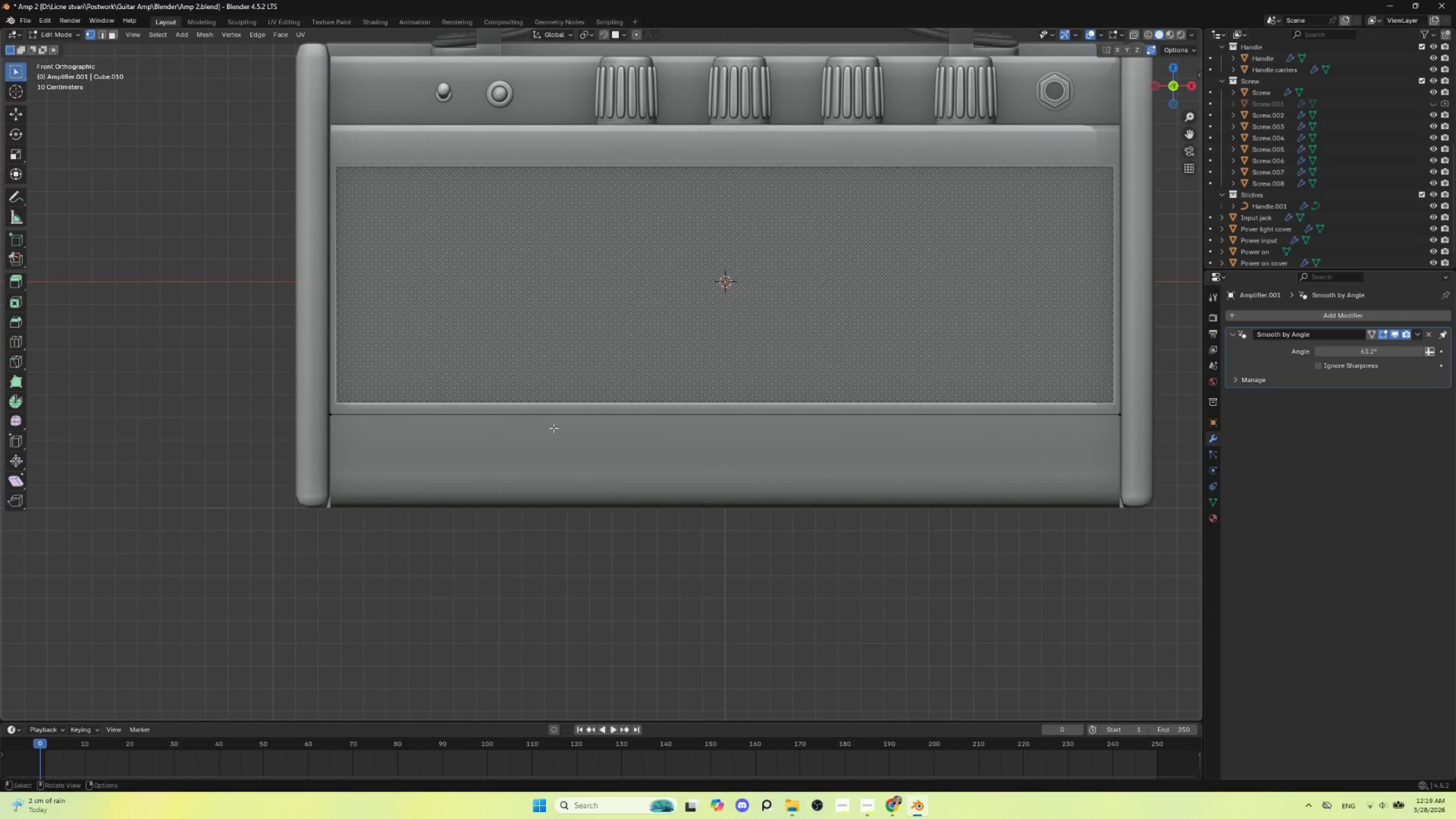 
key(A)
 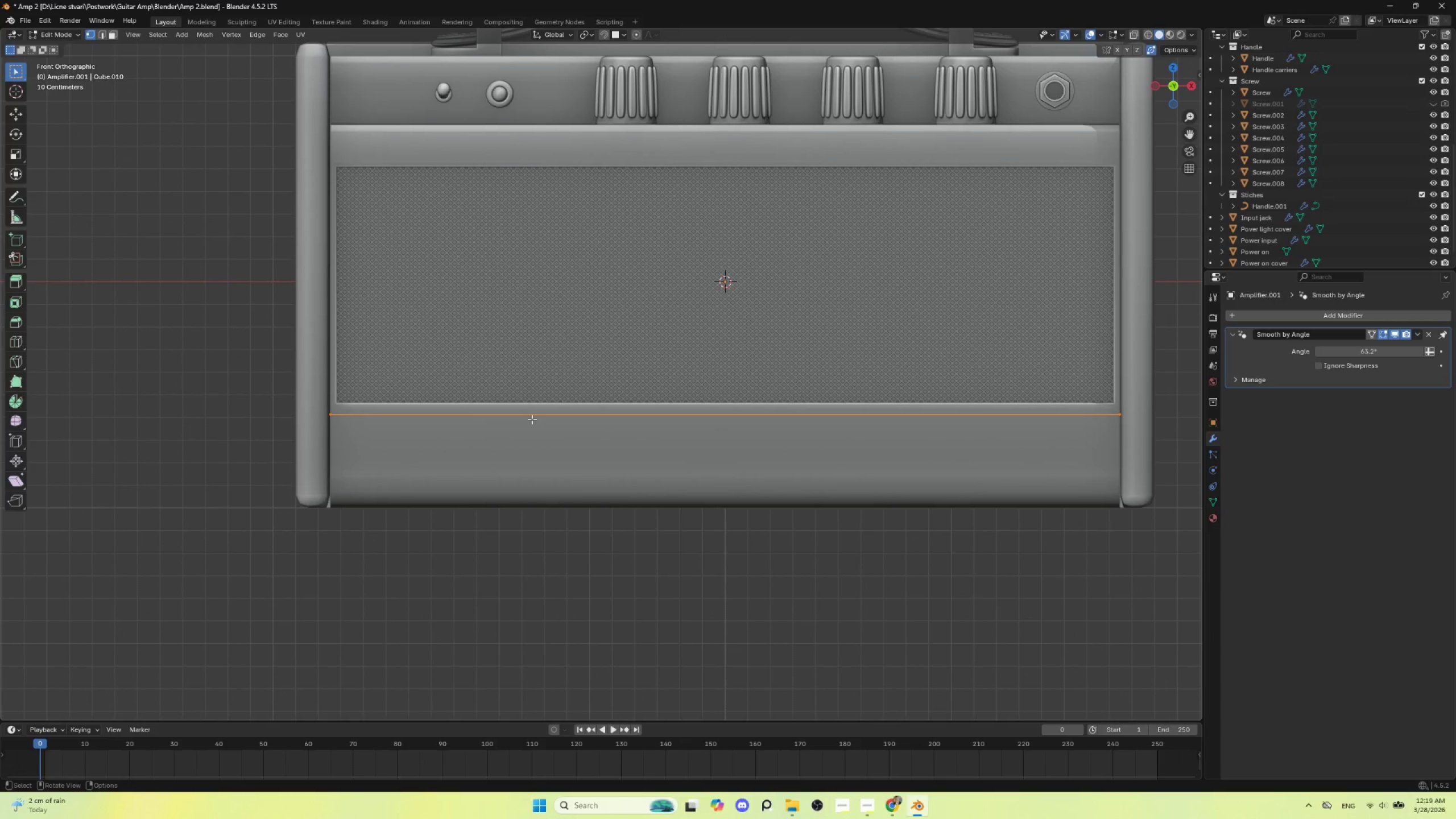 
key(Control+R)
 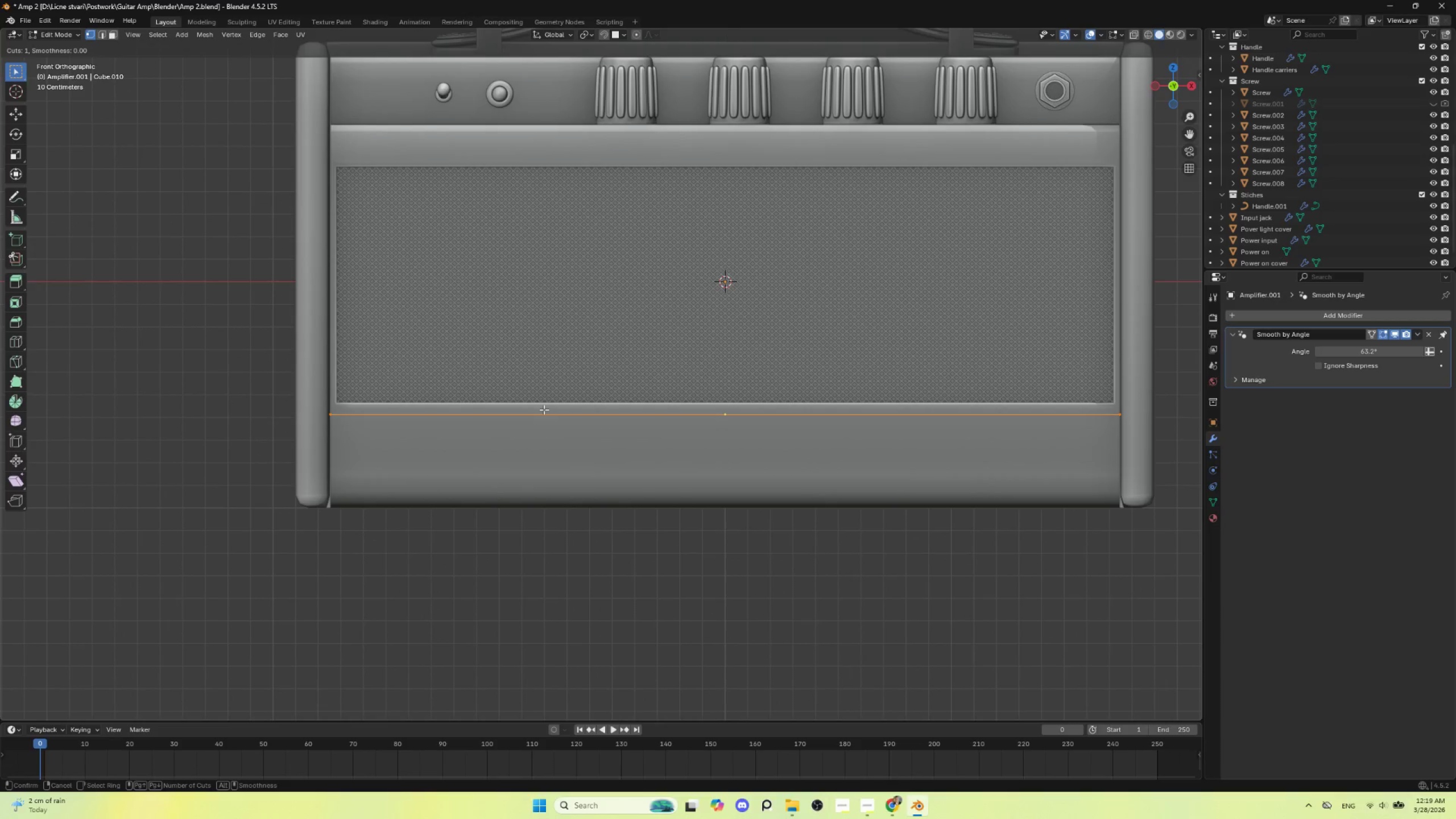 
scroll: coordinate [531, 410], scroll_direction: up, amount: 56.0
 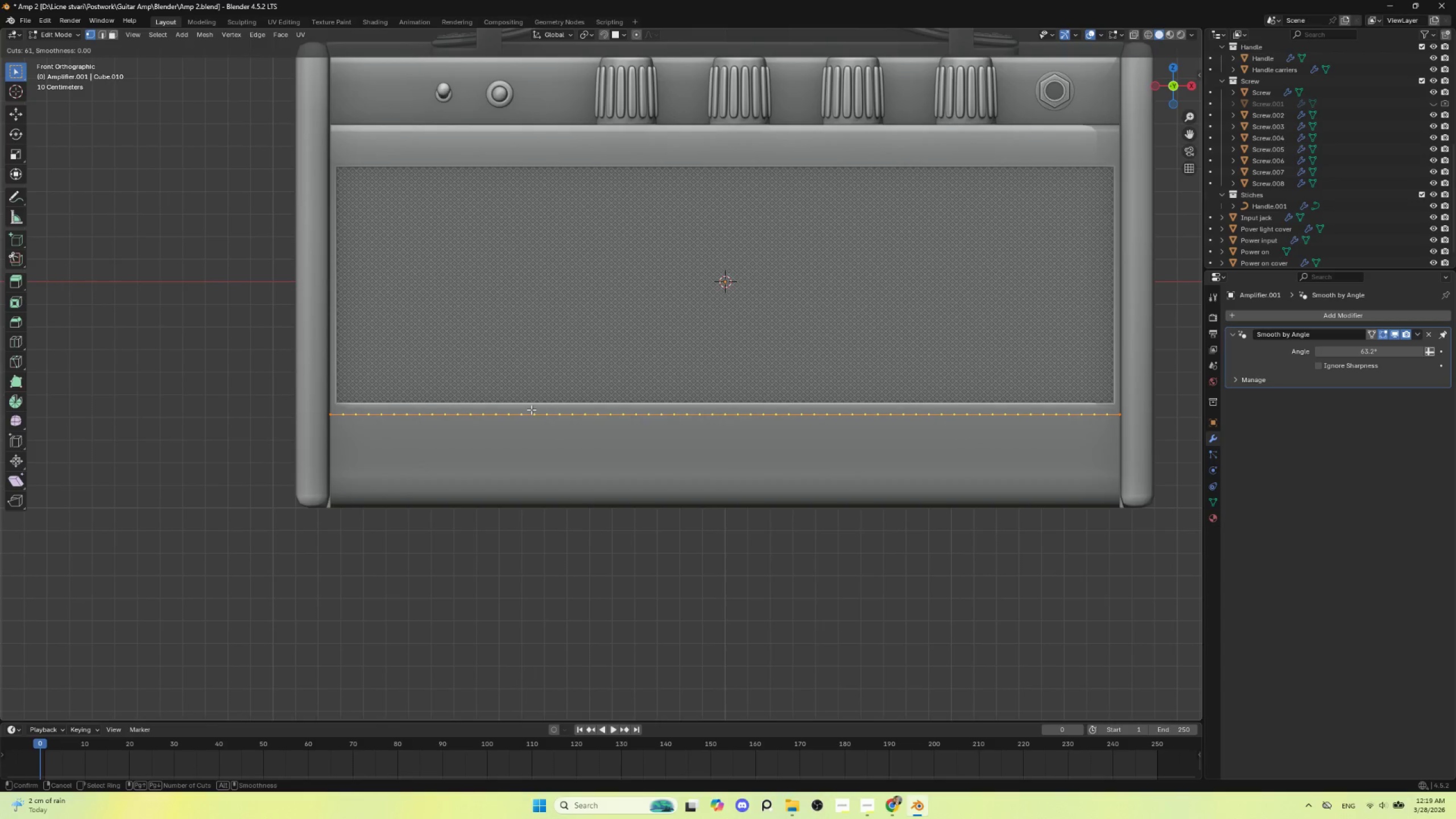 
left_click([531, 410])
 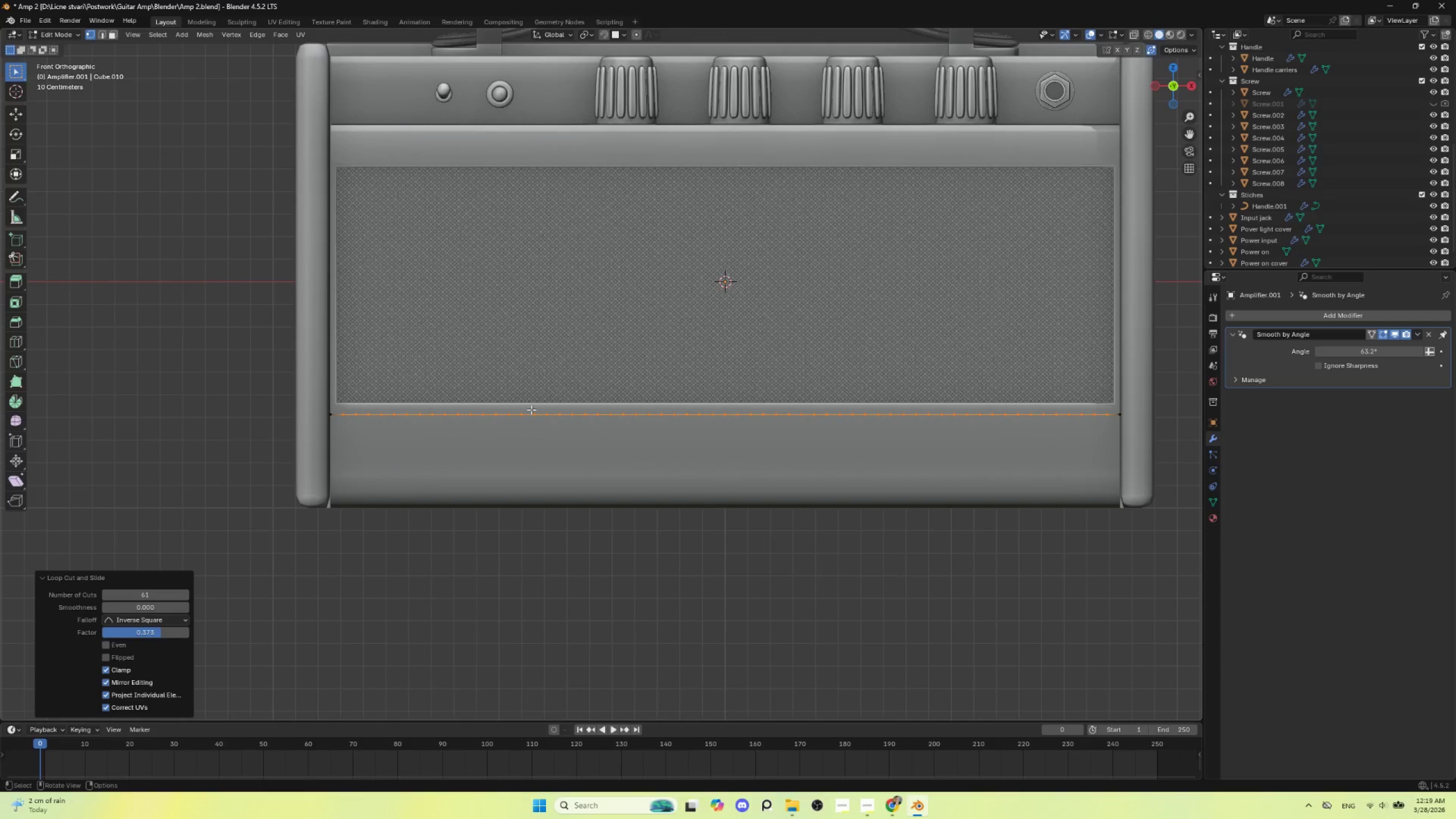 
key(Escape)
 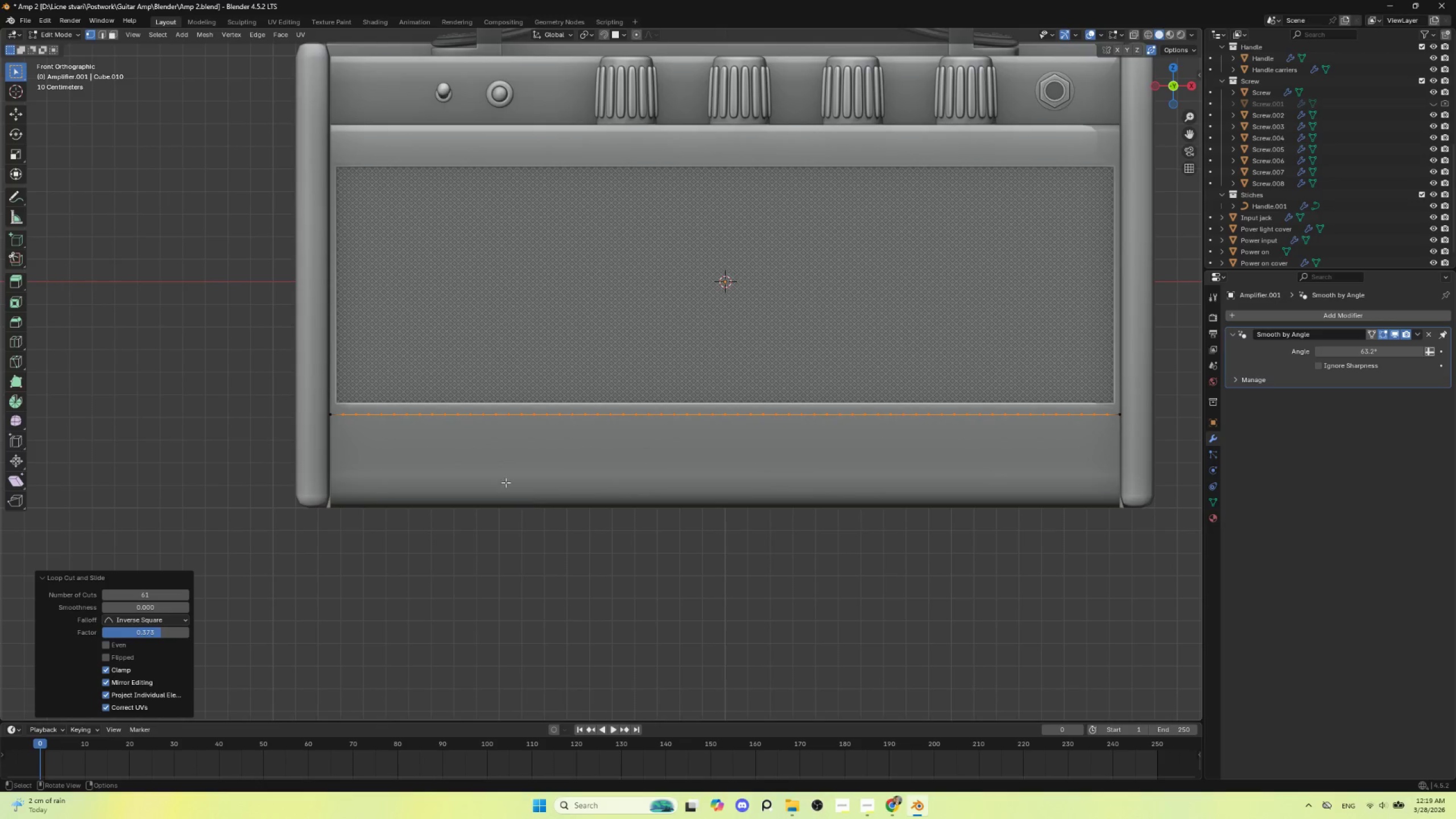 
key(Control+B)
 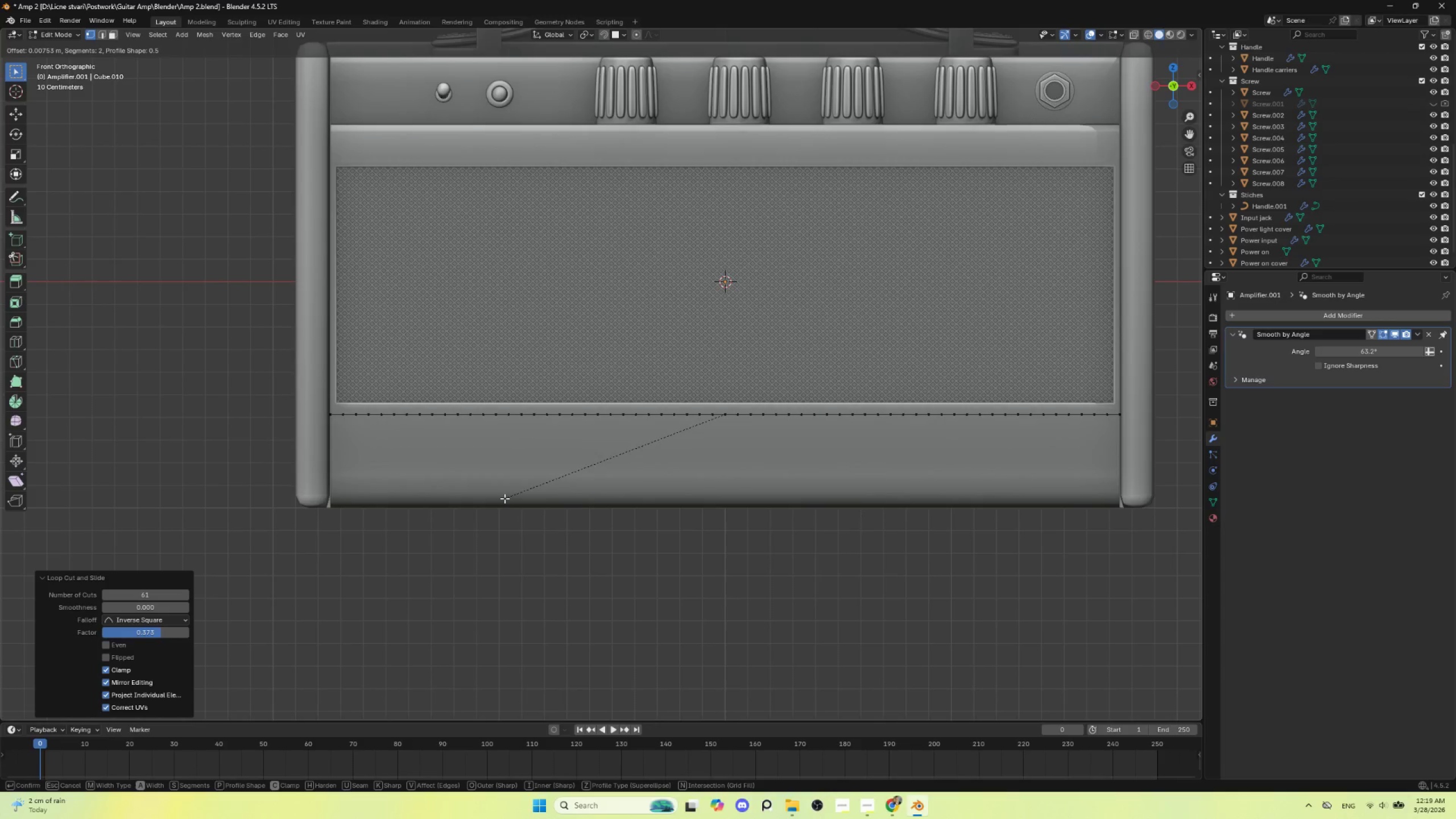 
key(Control+Shift+B)
 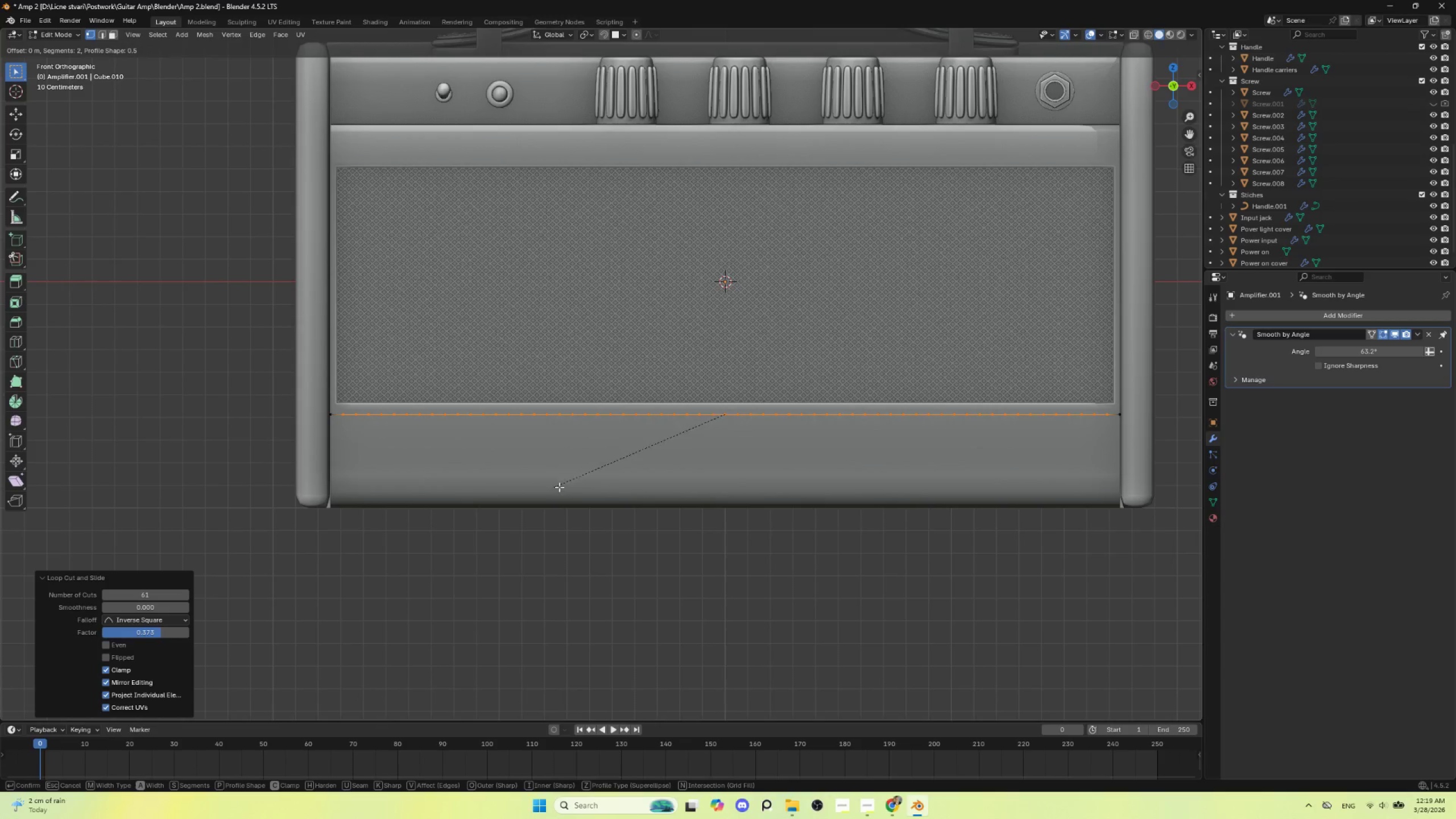 
key(Escape)
 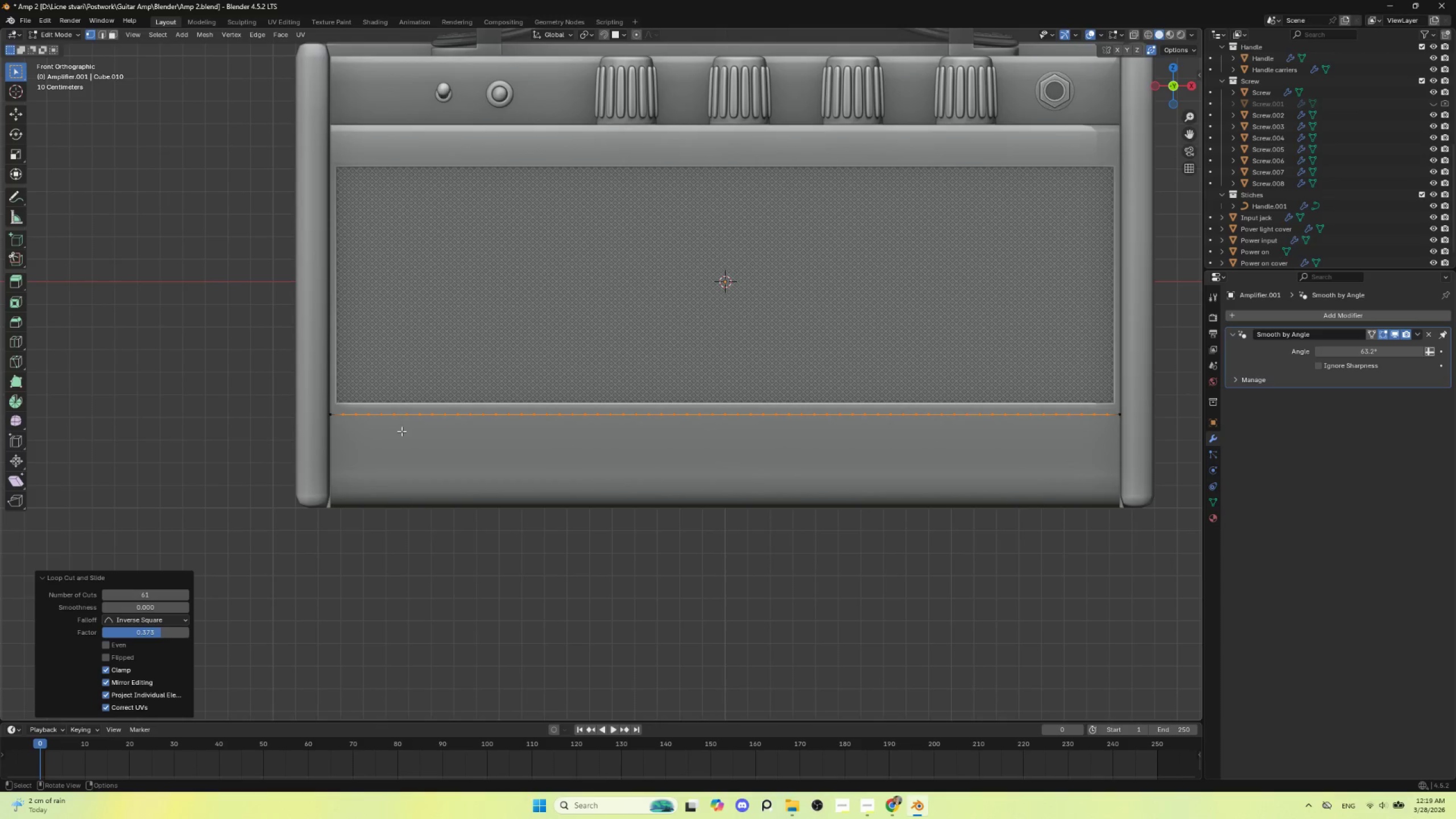 
hold_key(key=ShiftLeft, duration=1.5)
left_click([329, 413])
 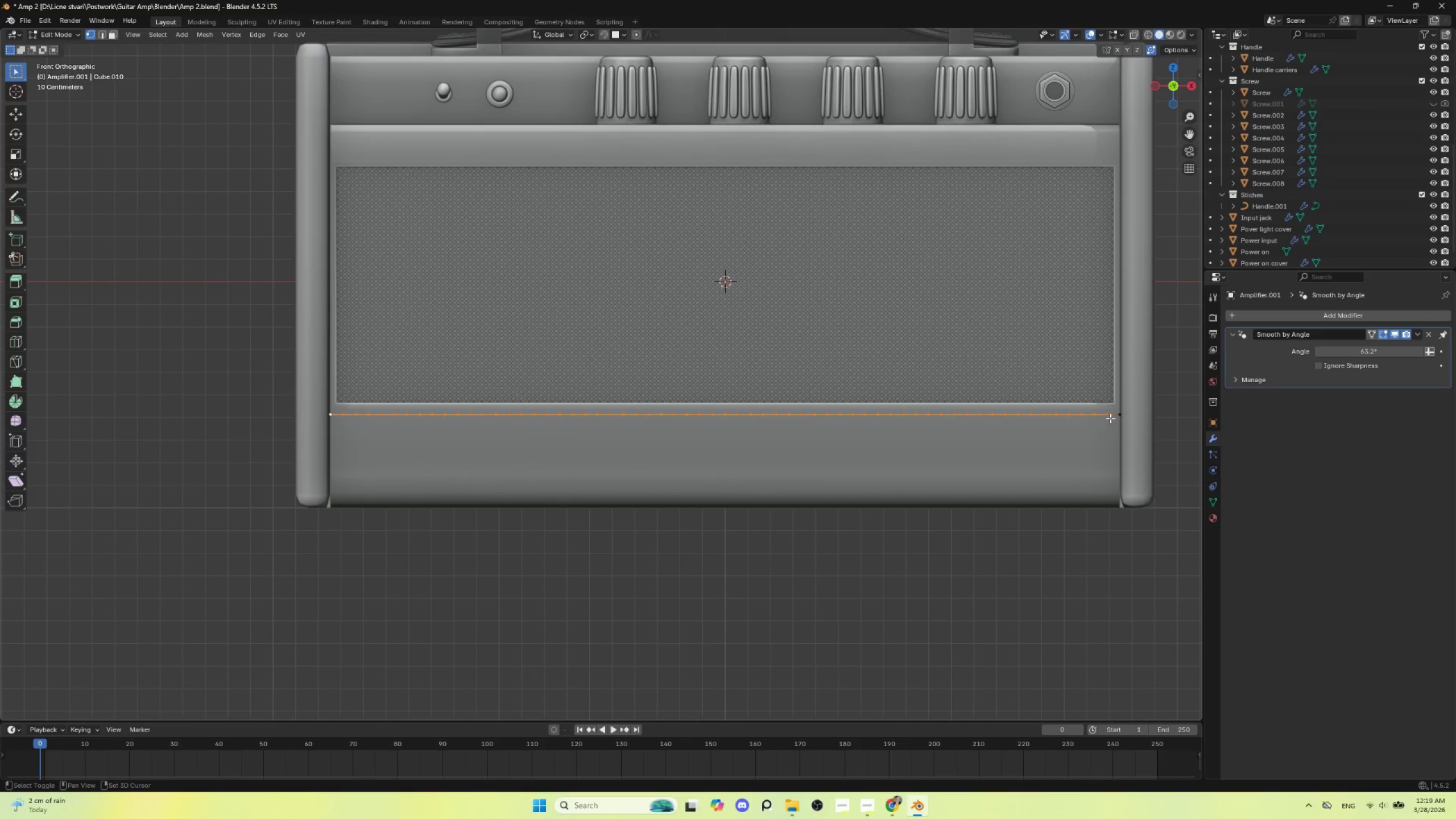 
hold_key(key=ShiftLeft, duration=0.88)
left_click([1119, 412])
 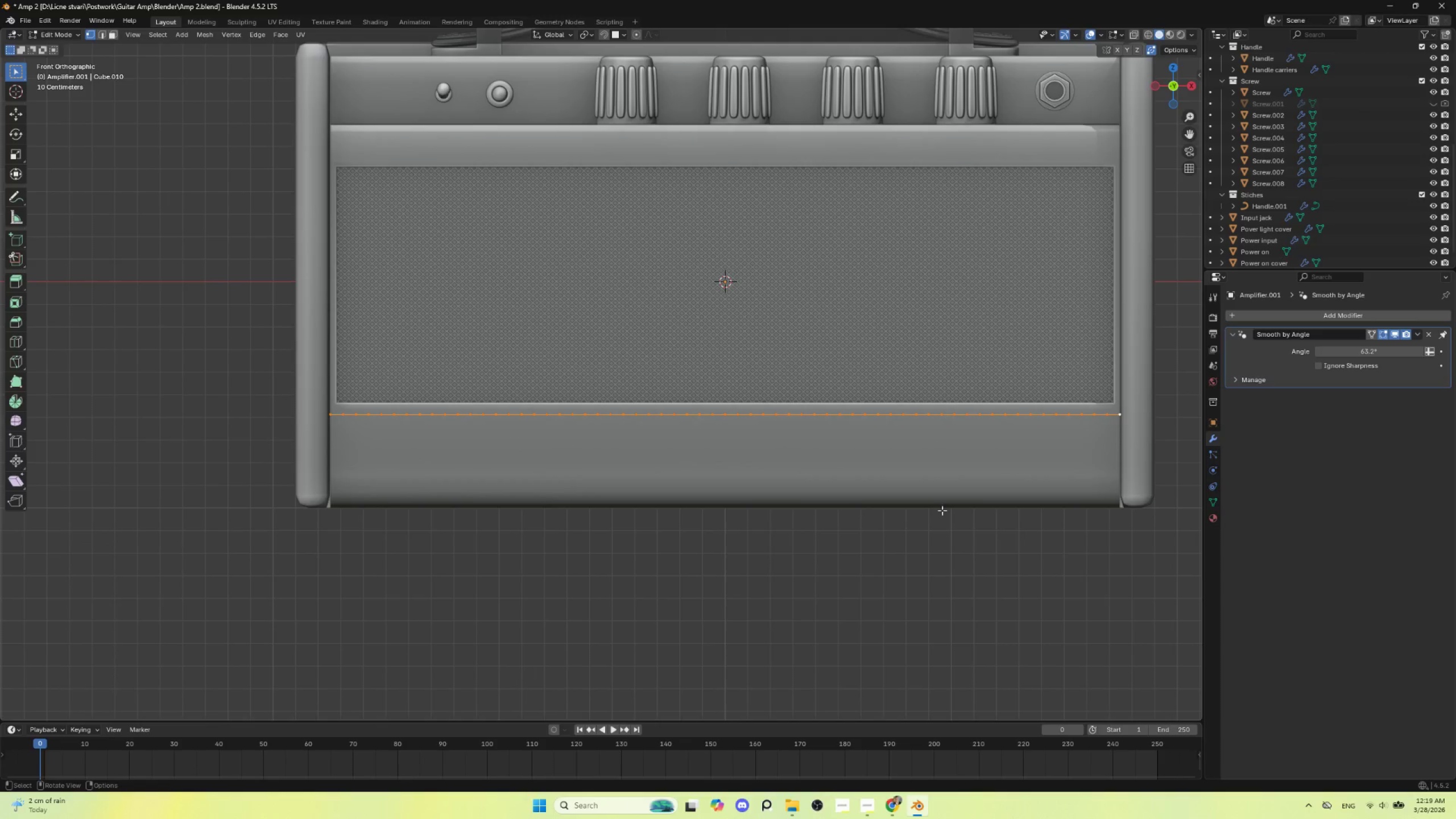 
key(Control+Shift+B)
 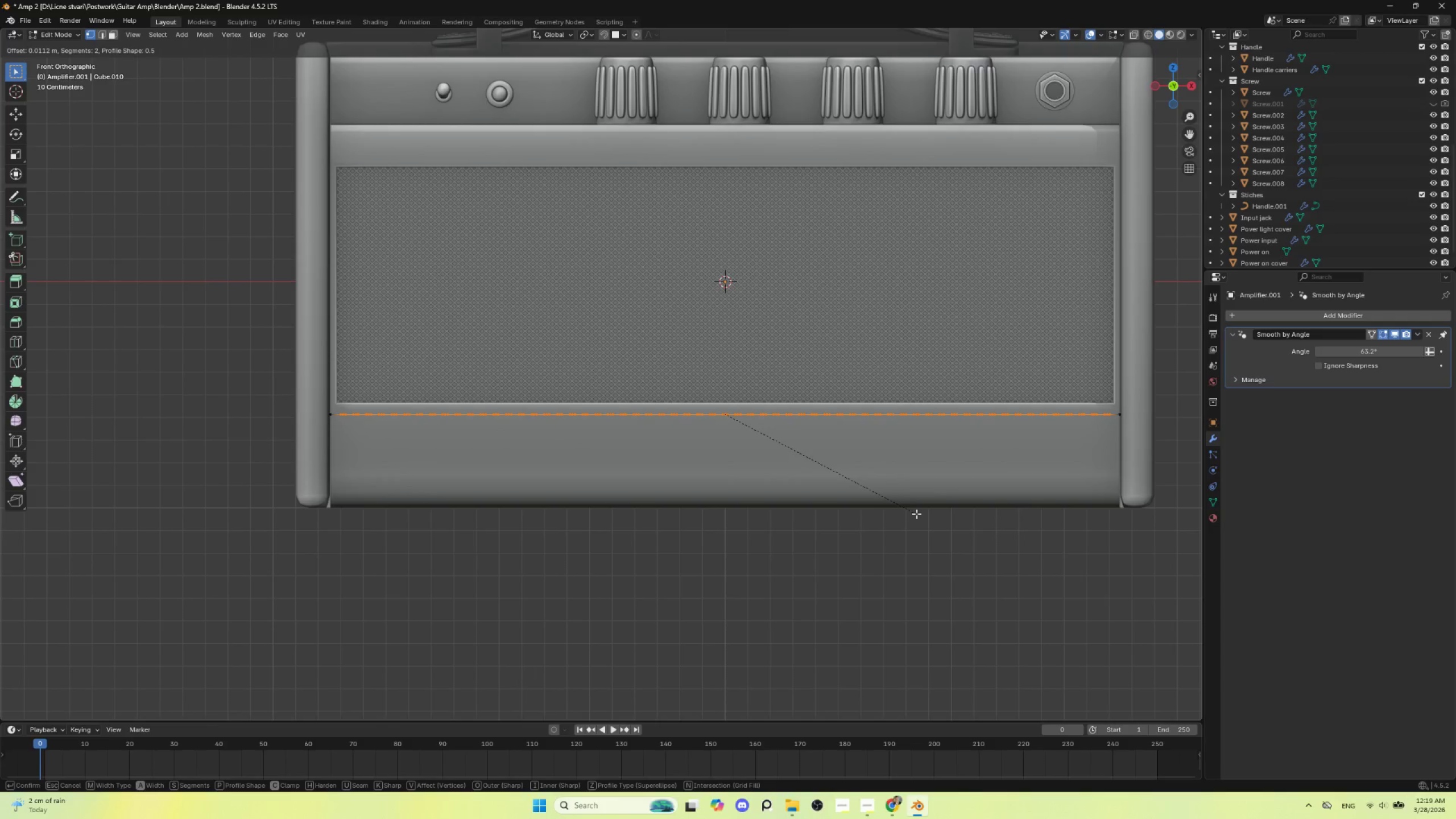 
wait(7.03)
 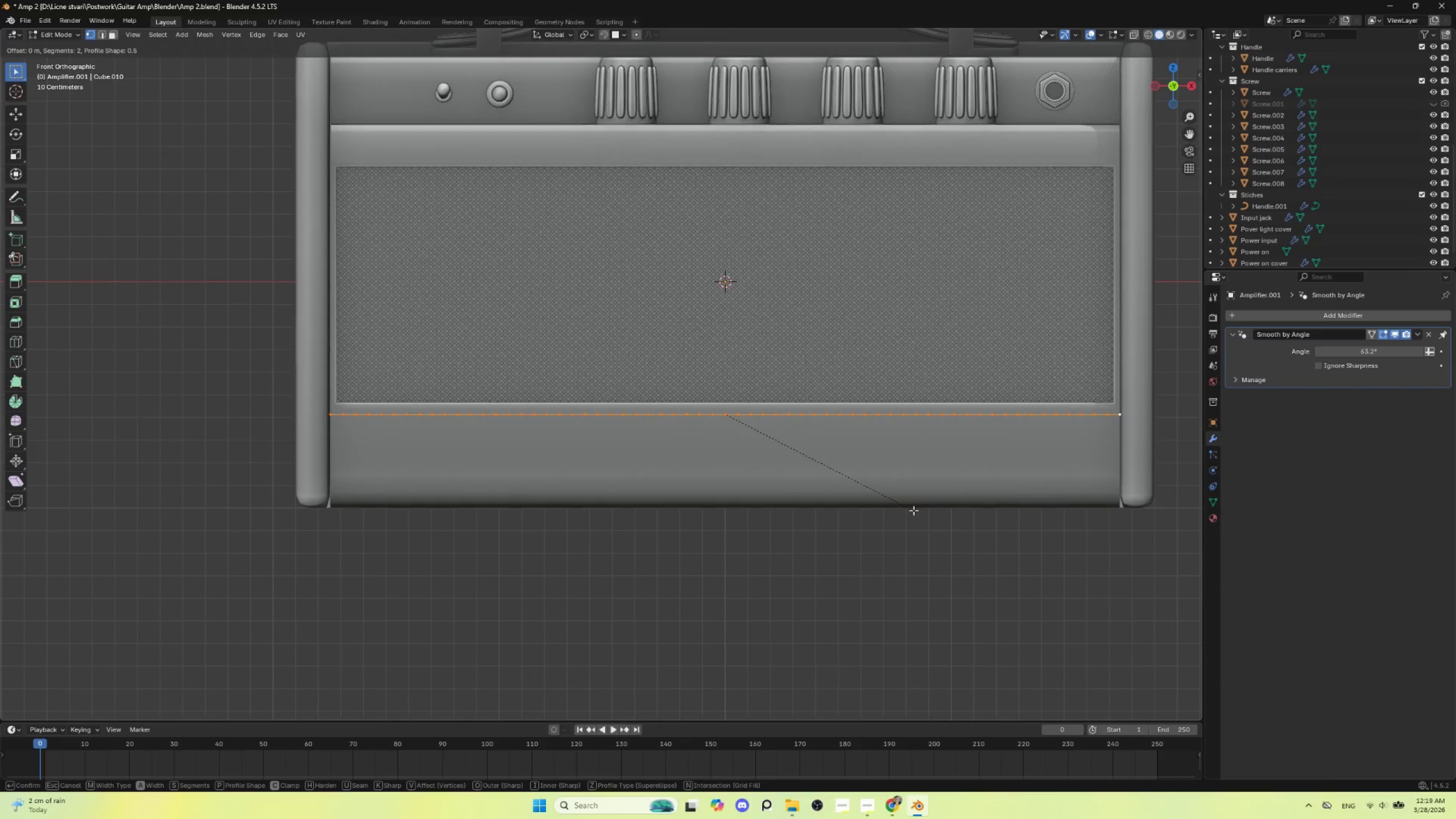 
left_click([916, 514])
 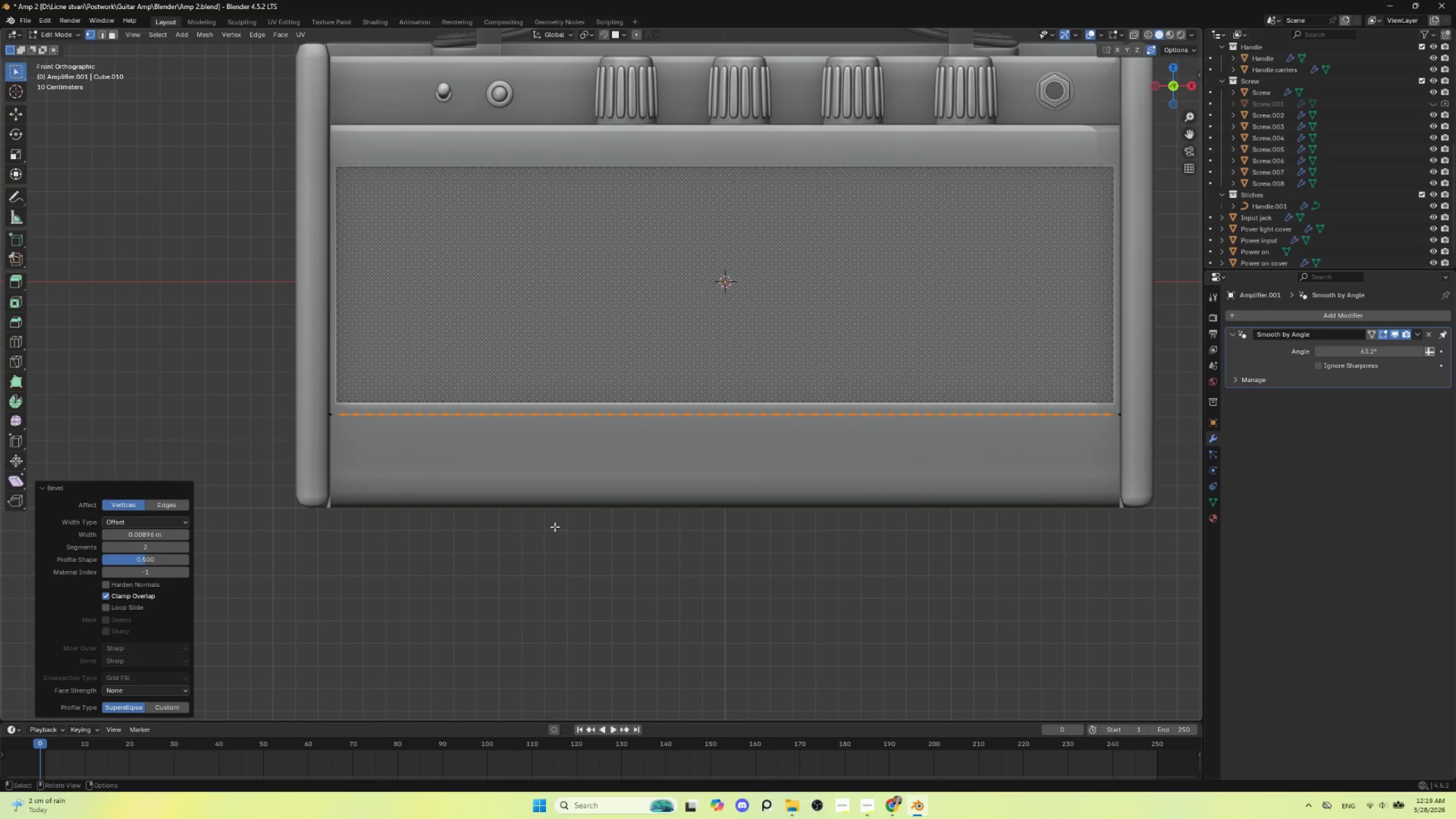 
hold_key(key=ShiftLeft, duration=0.59)
 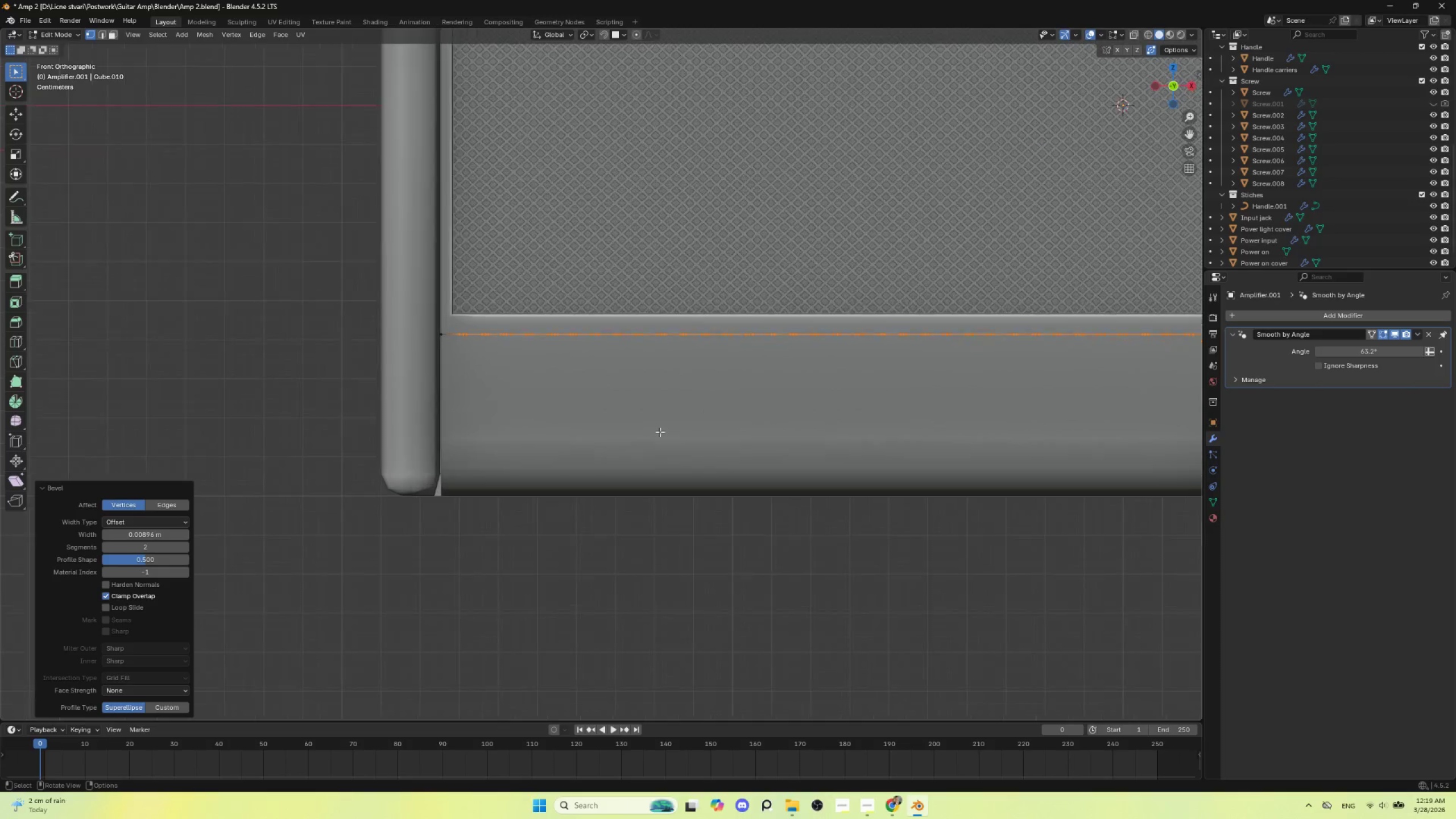 
scroll: coordinate [659, 432], scroll_direction: up, amount: 5.0
 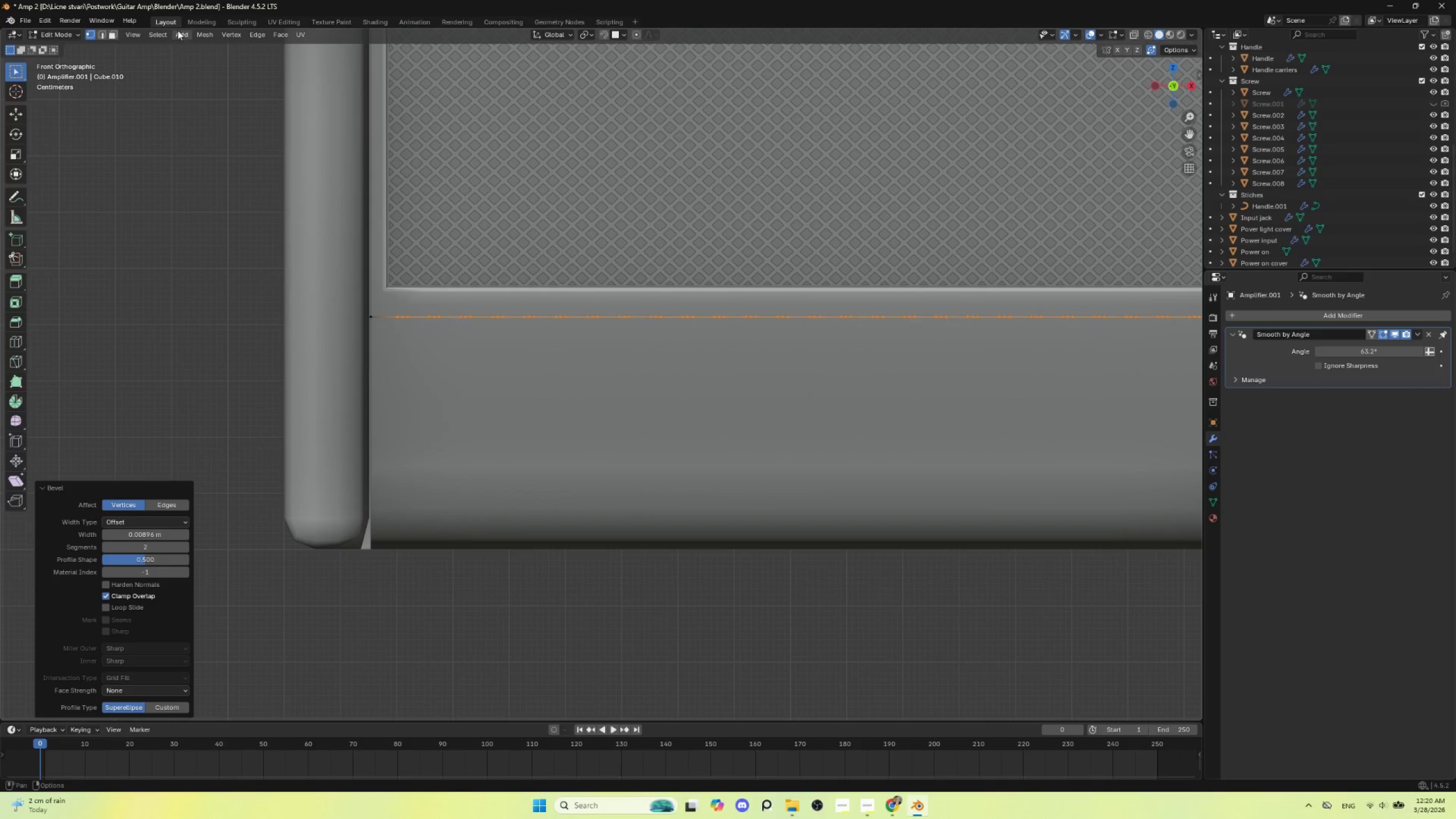 
left_click([163, 31])
 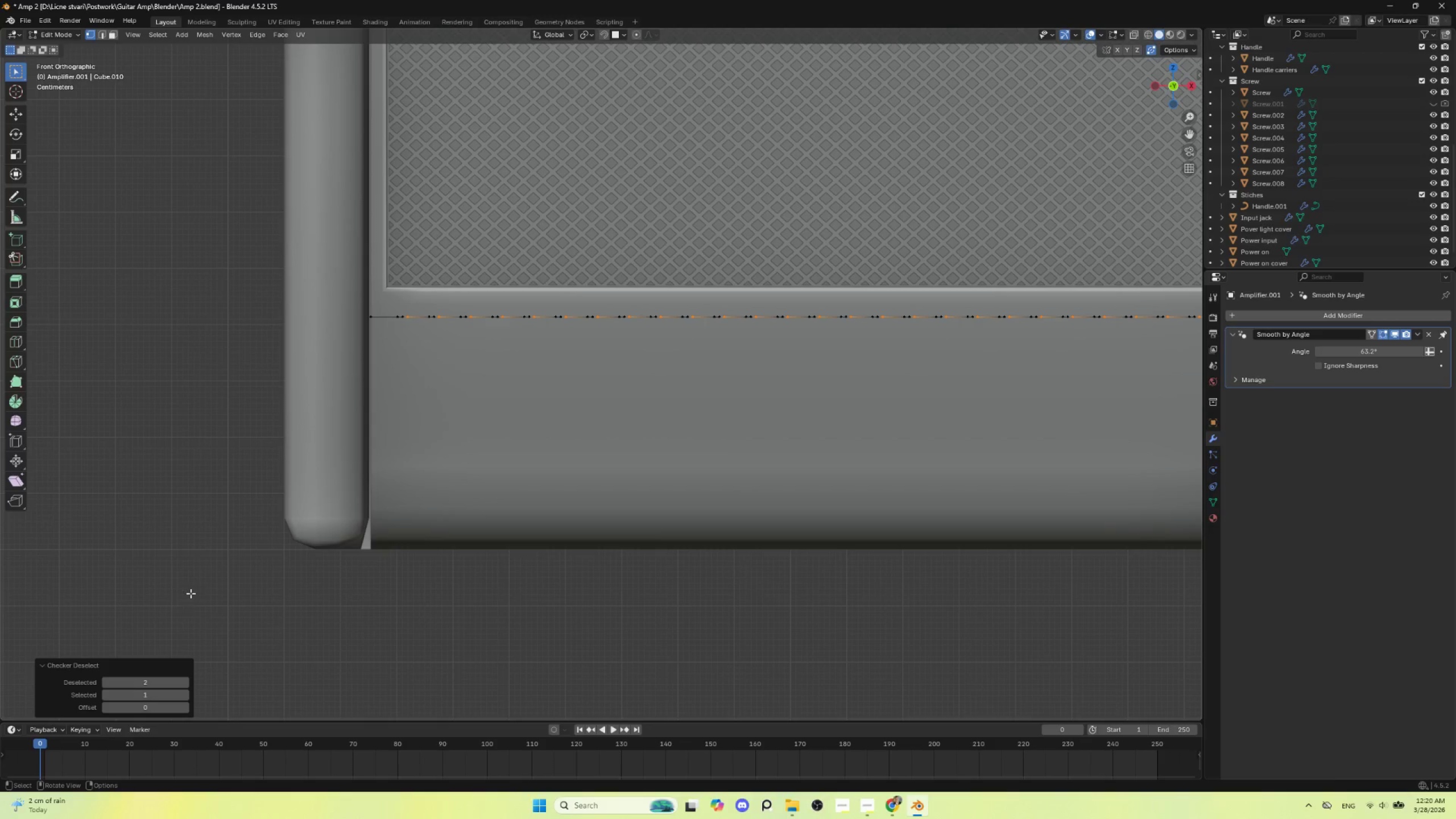 
left_click([184, 679])
 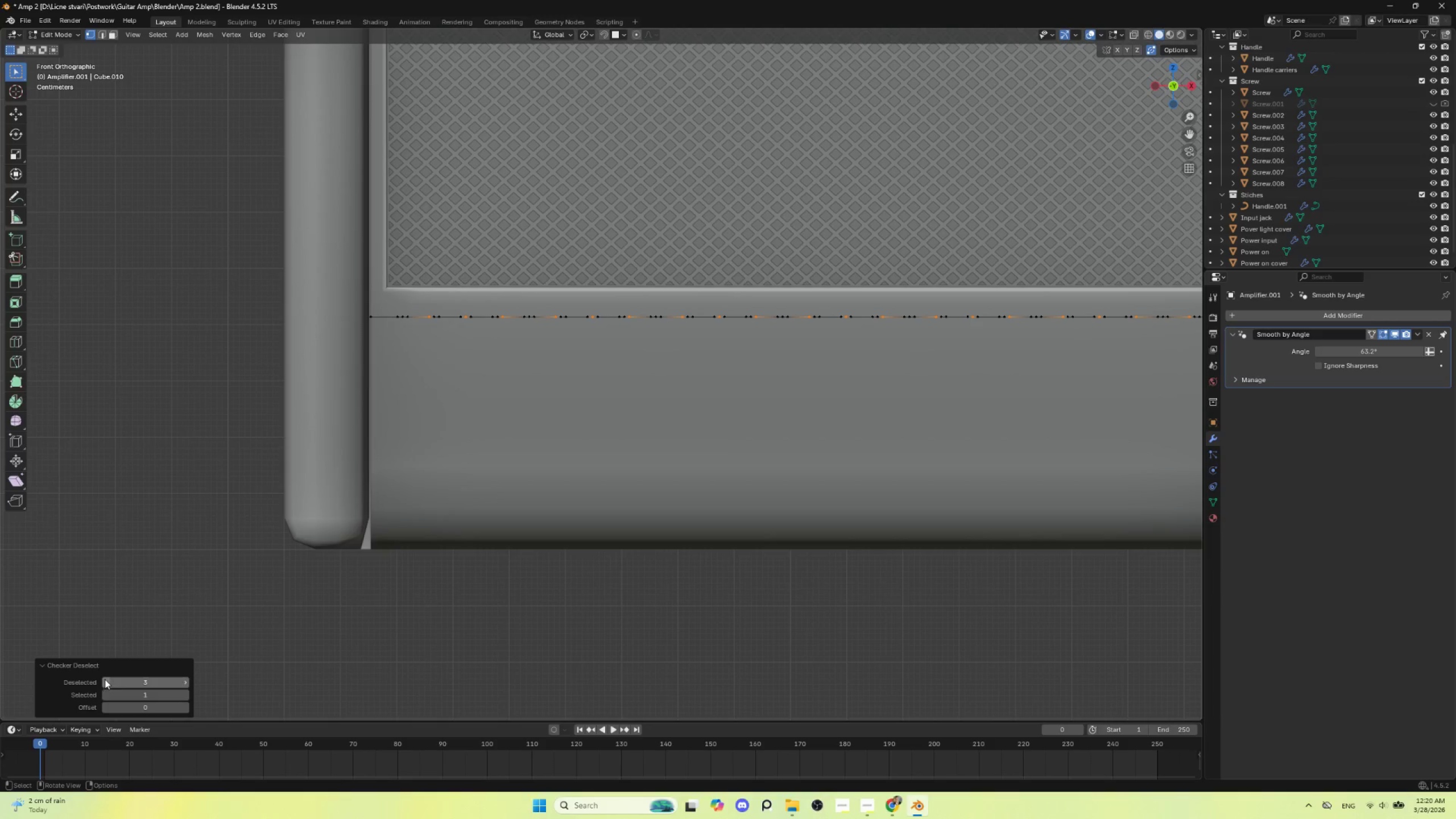 
double_click([104, 679])
 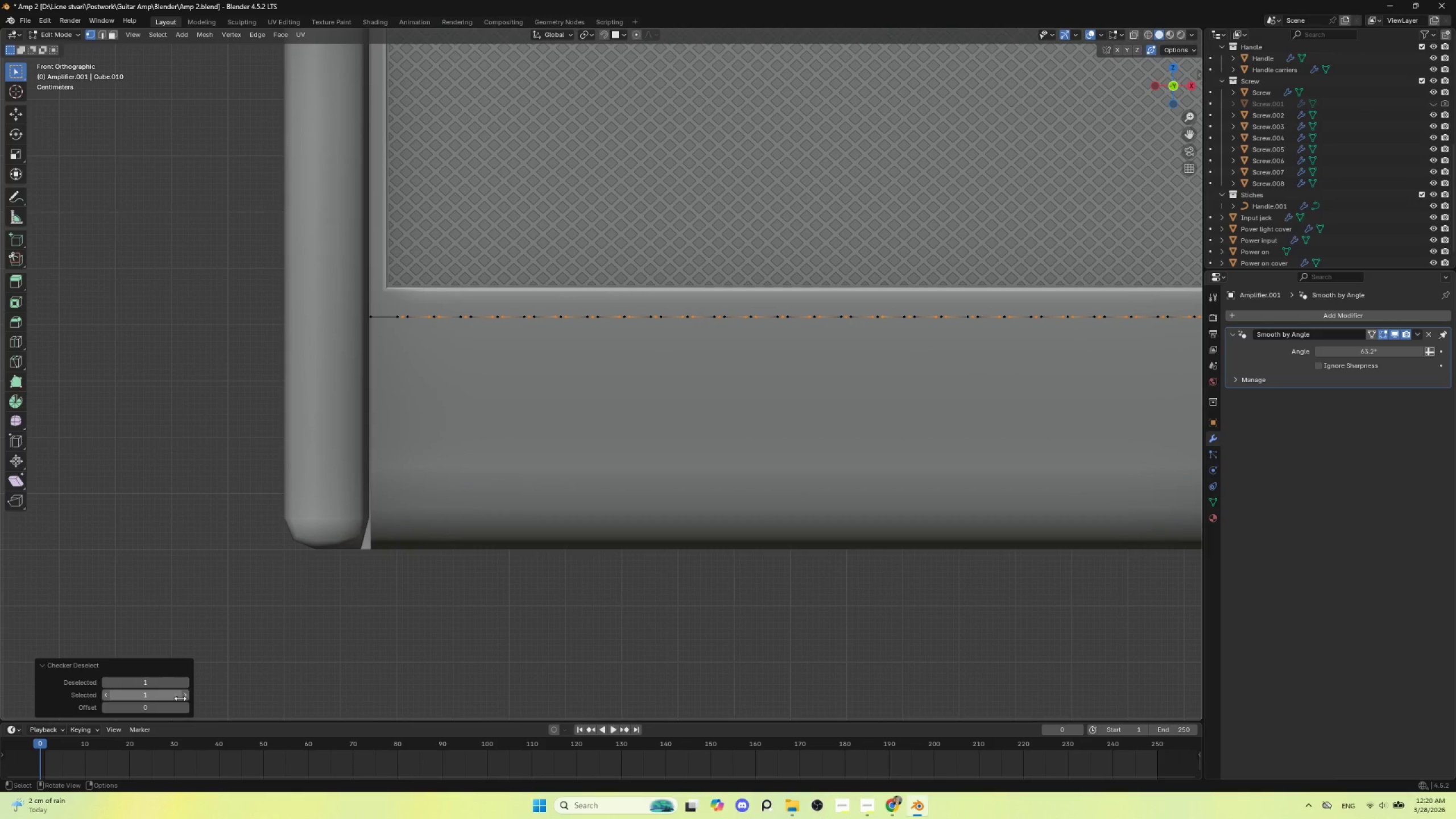 
left_click([184, 686])
 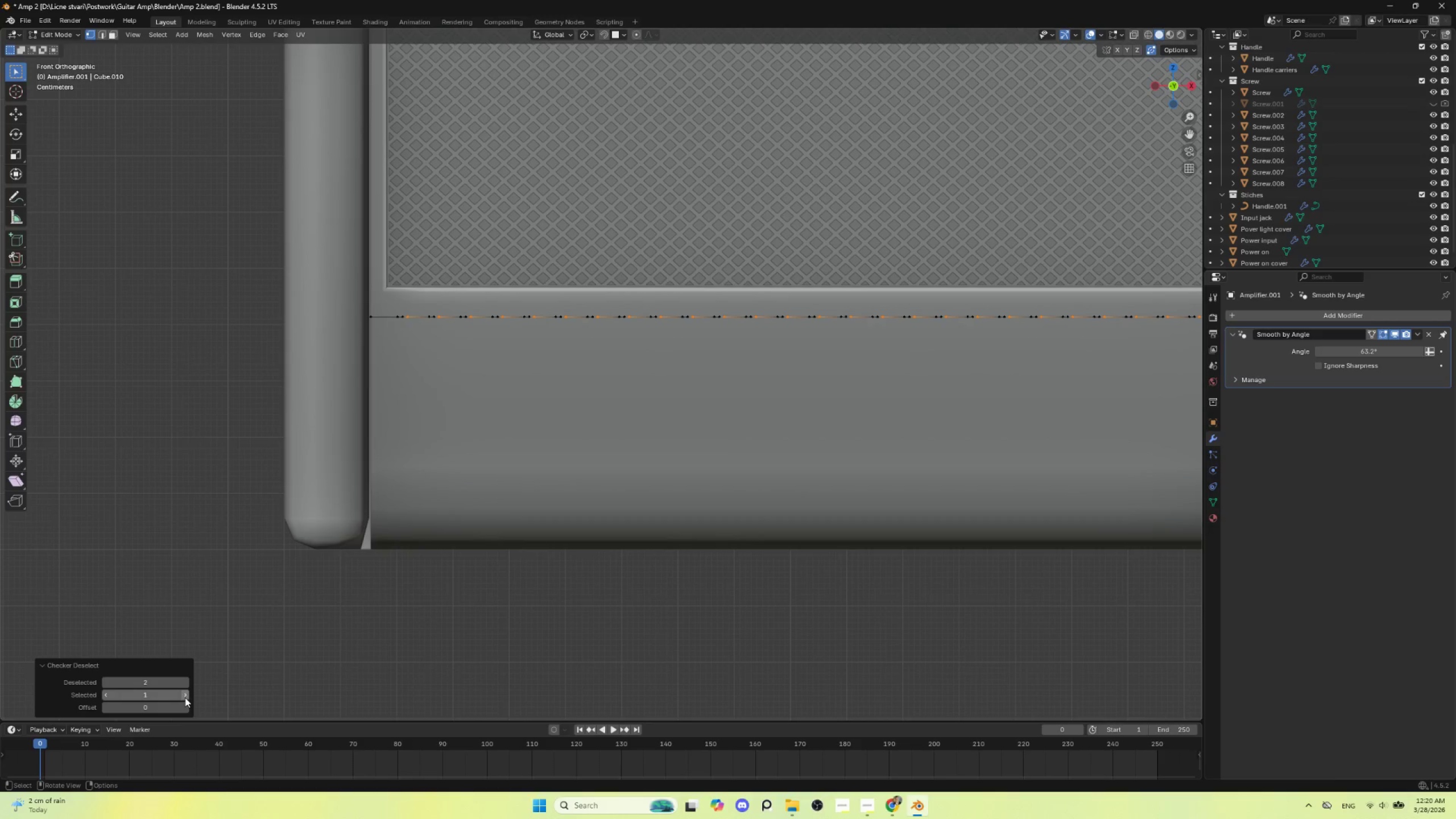 
left_click([185, 697])
 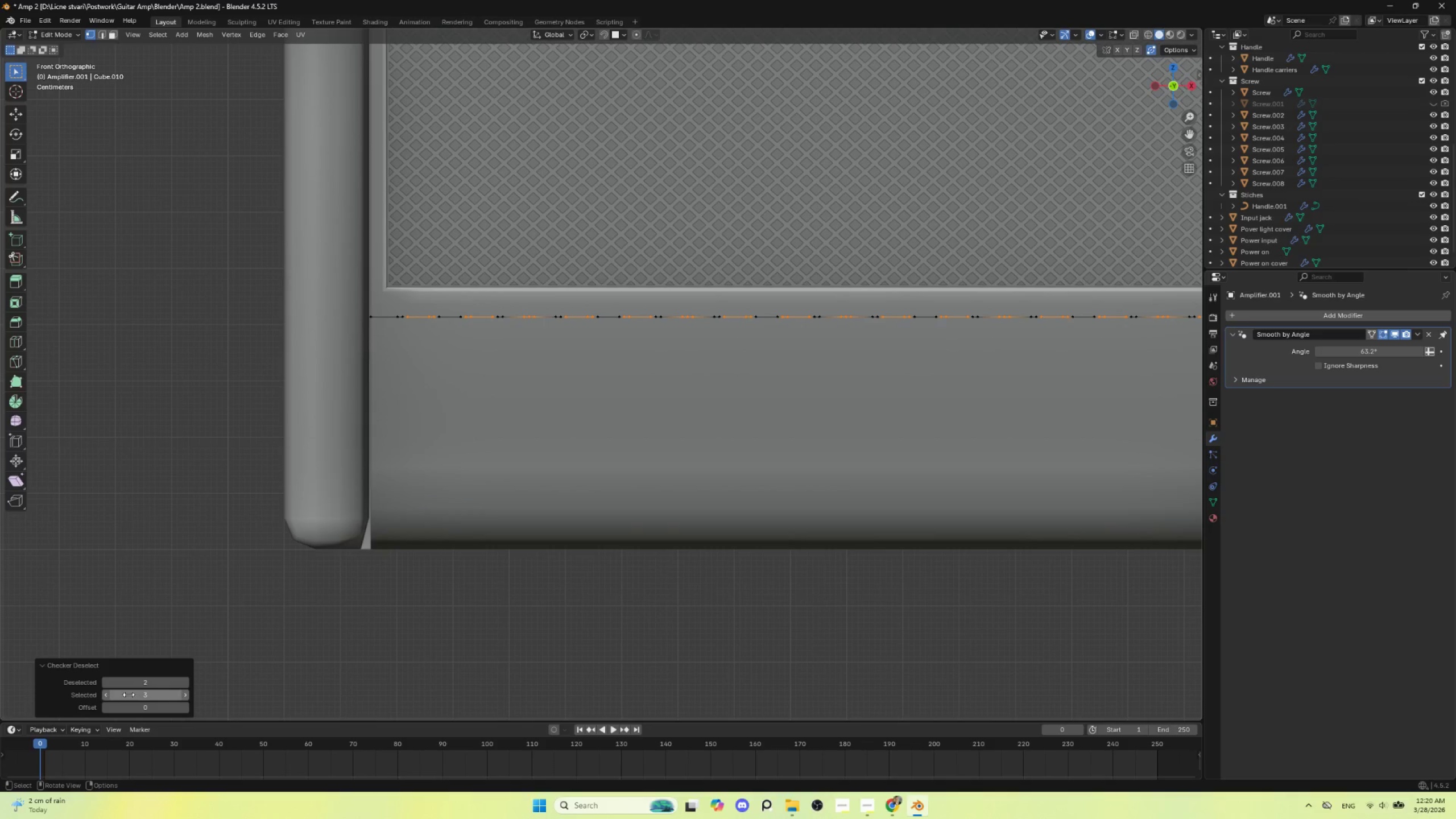 
left_click([104, 692])
 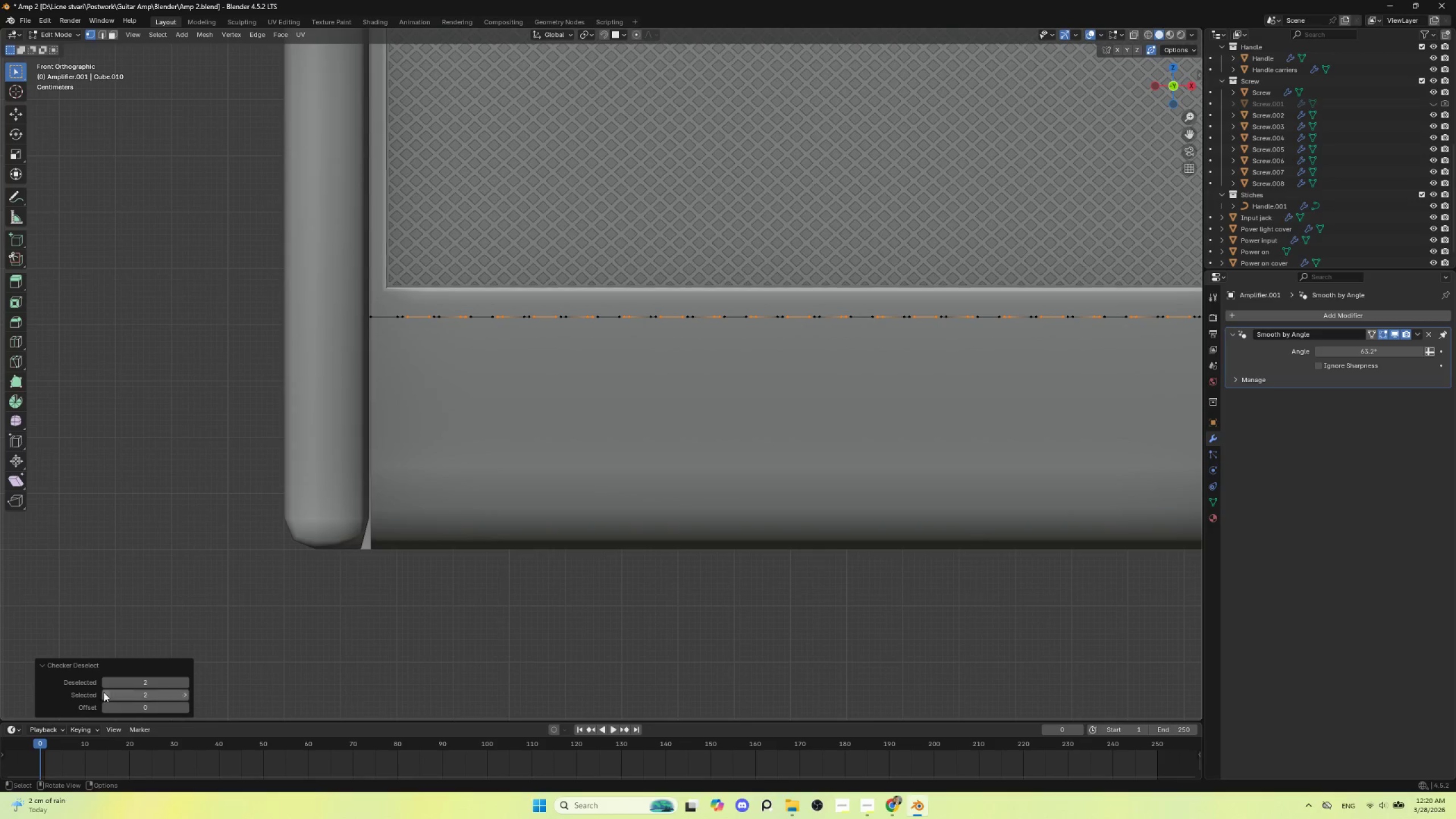 
left_click([104, 692])
 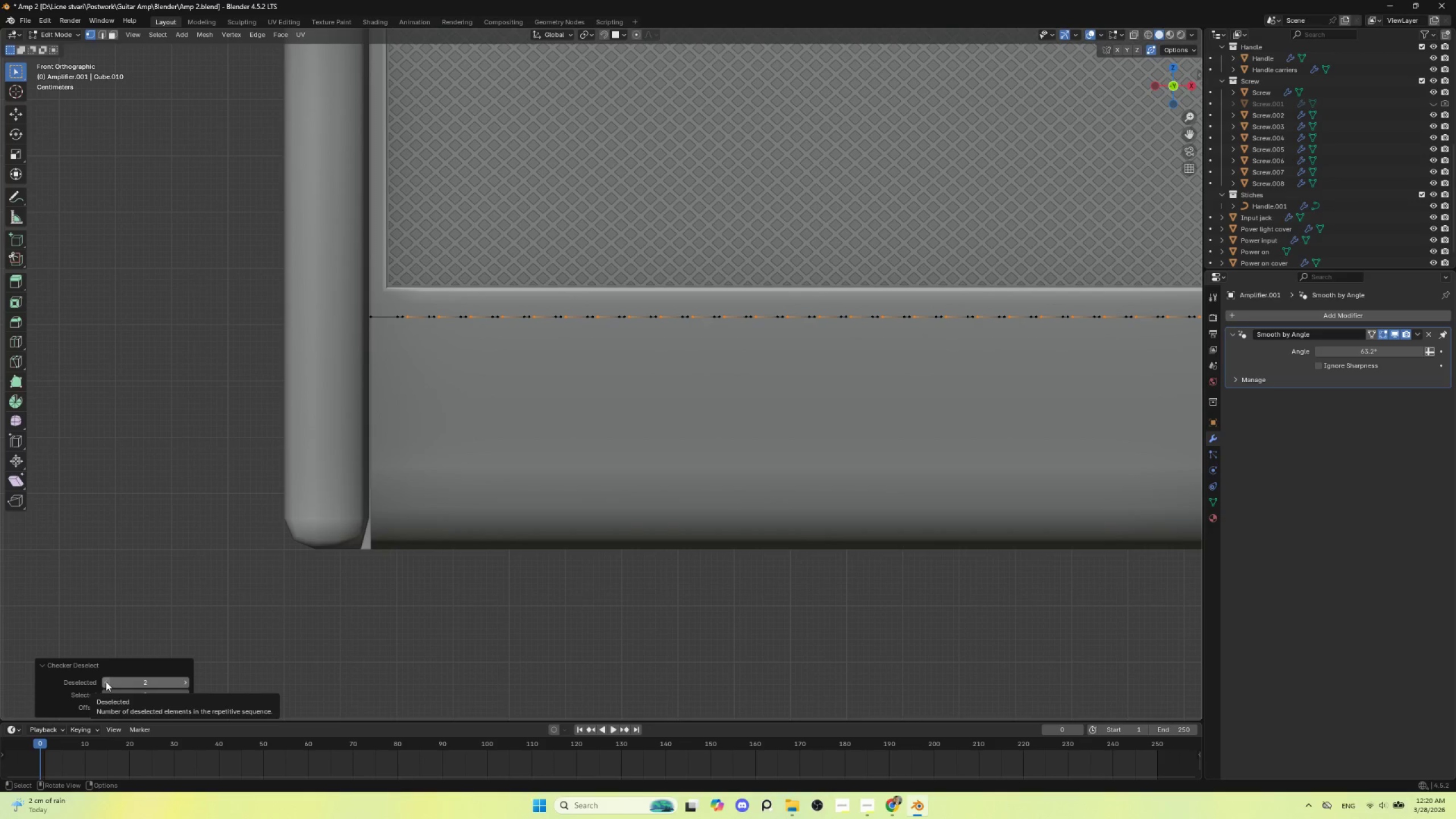 
left_click([106, 681])
 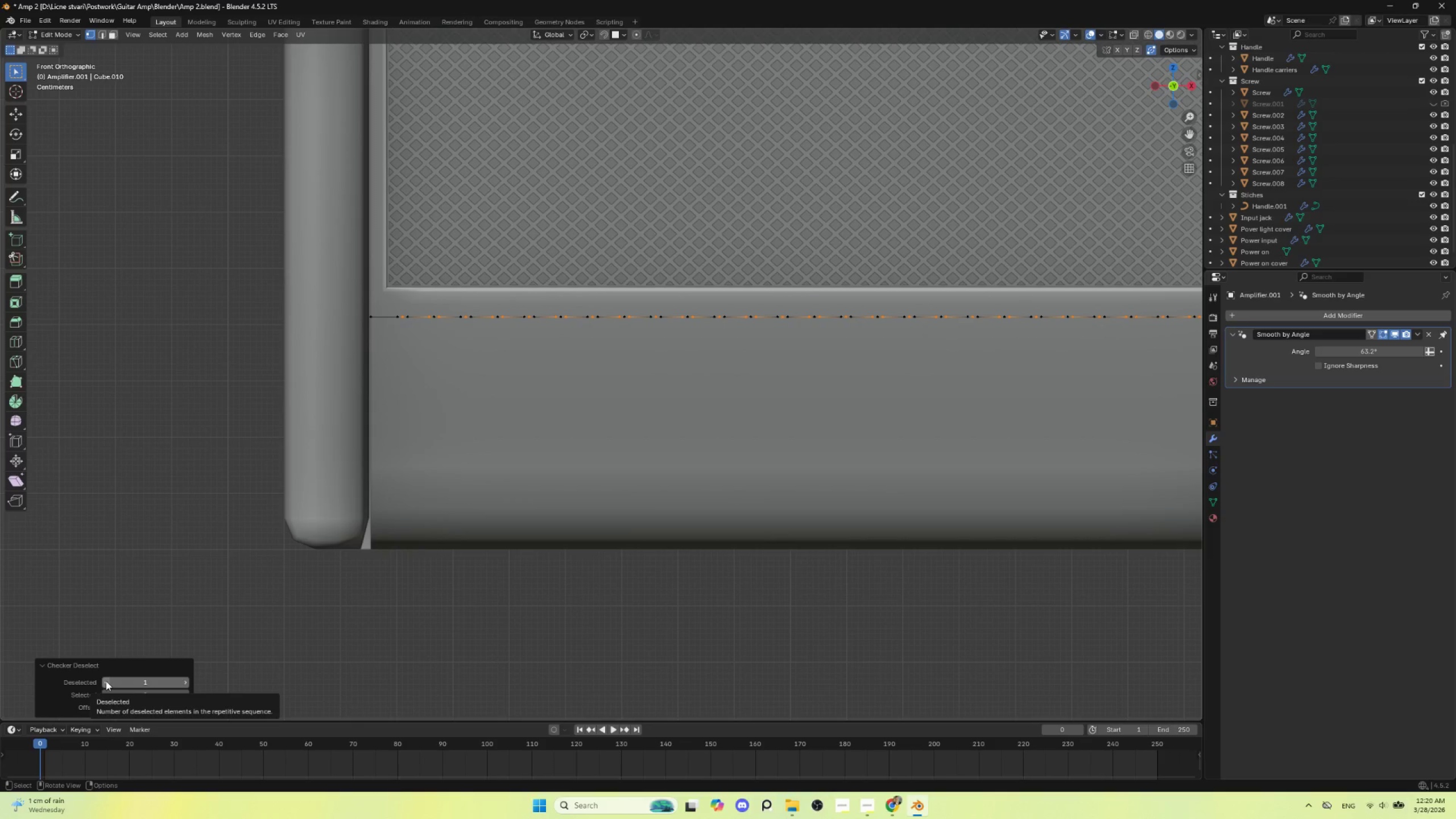 
left_click([106, 681])
 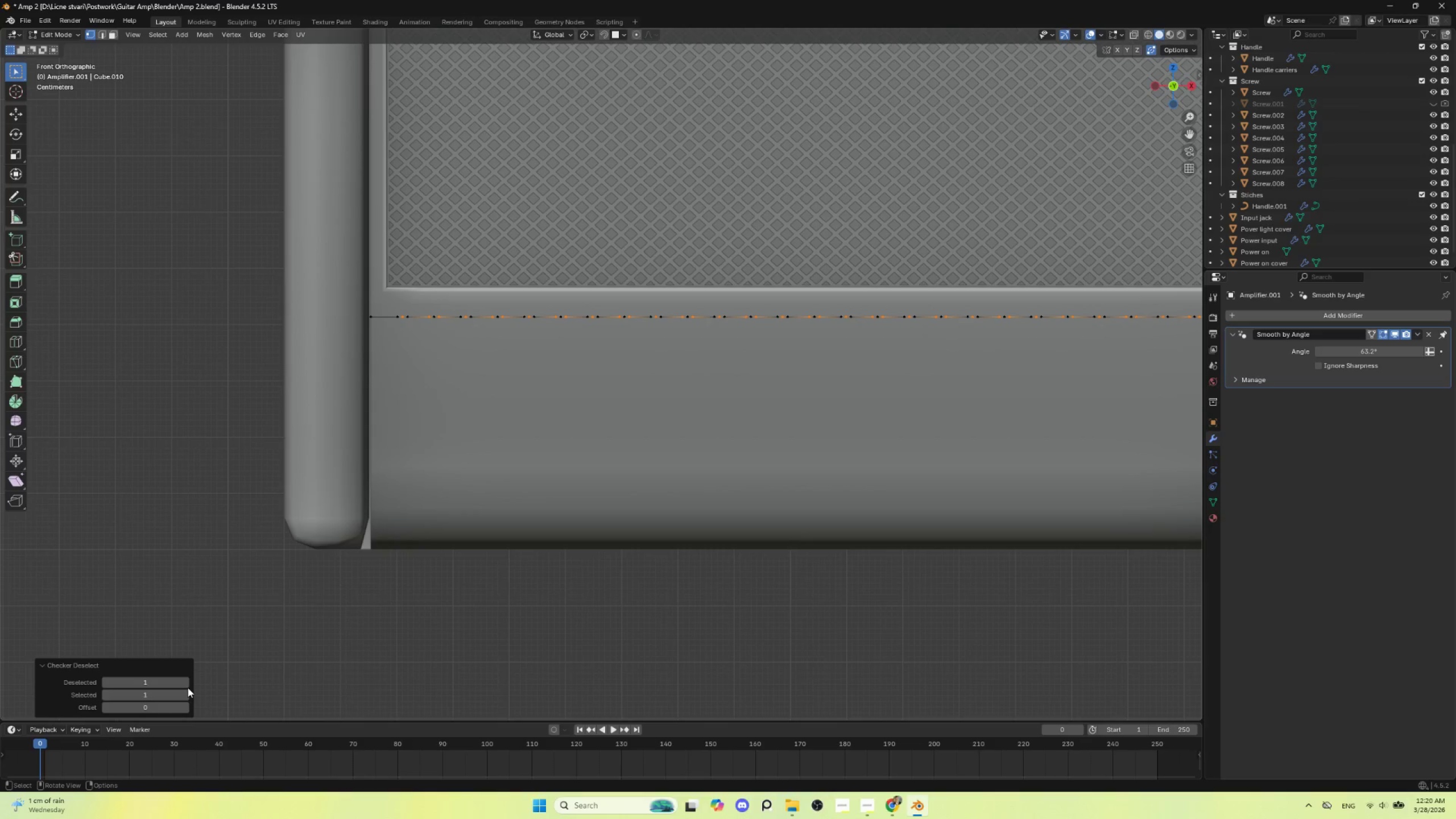 
left_click([184, 685])
 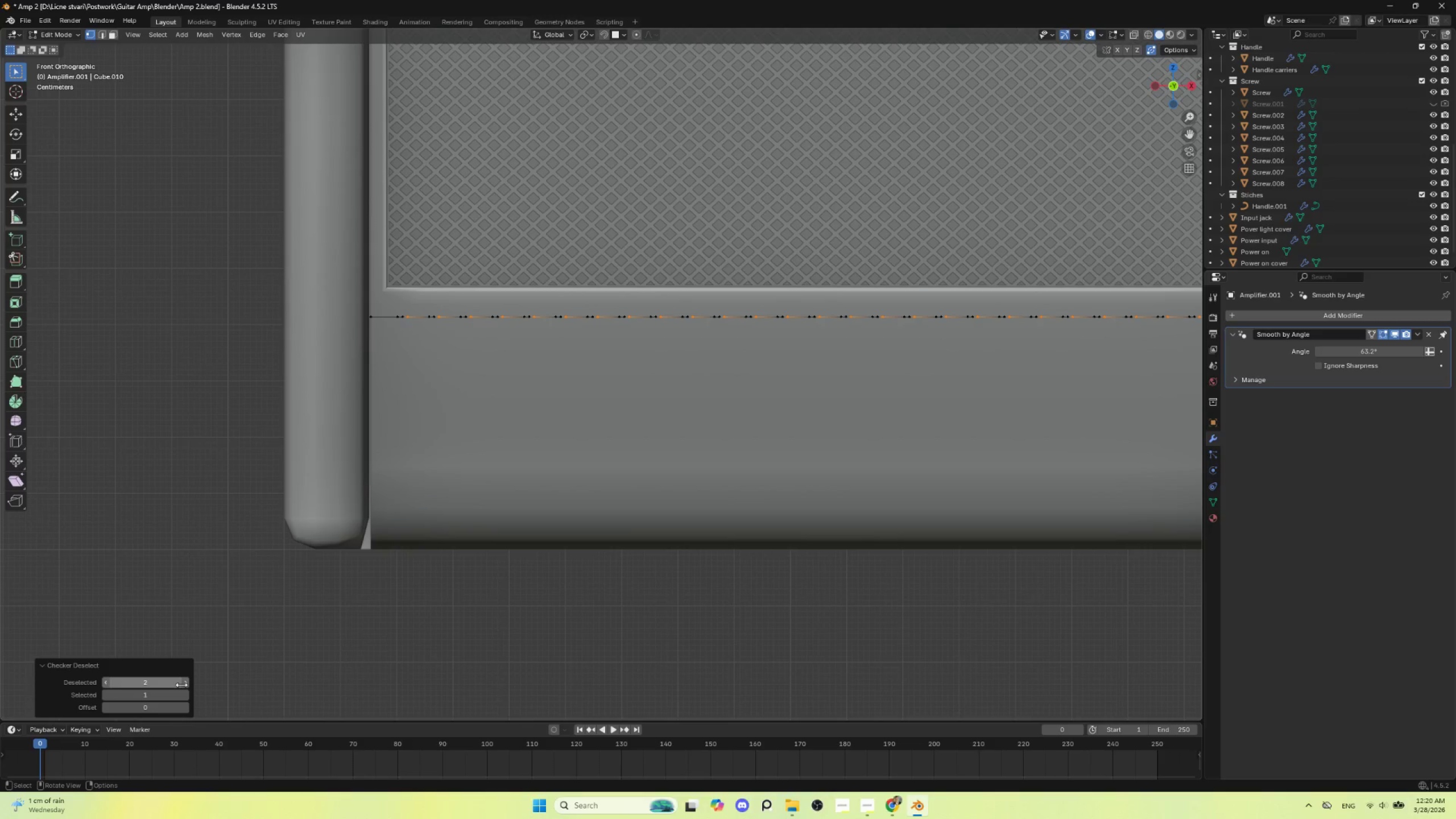 
left_click([181, 685])
 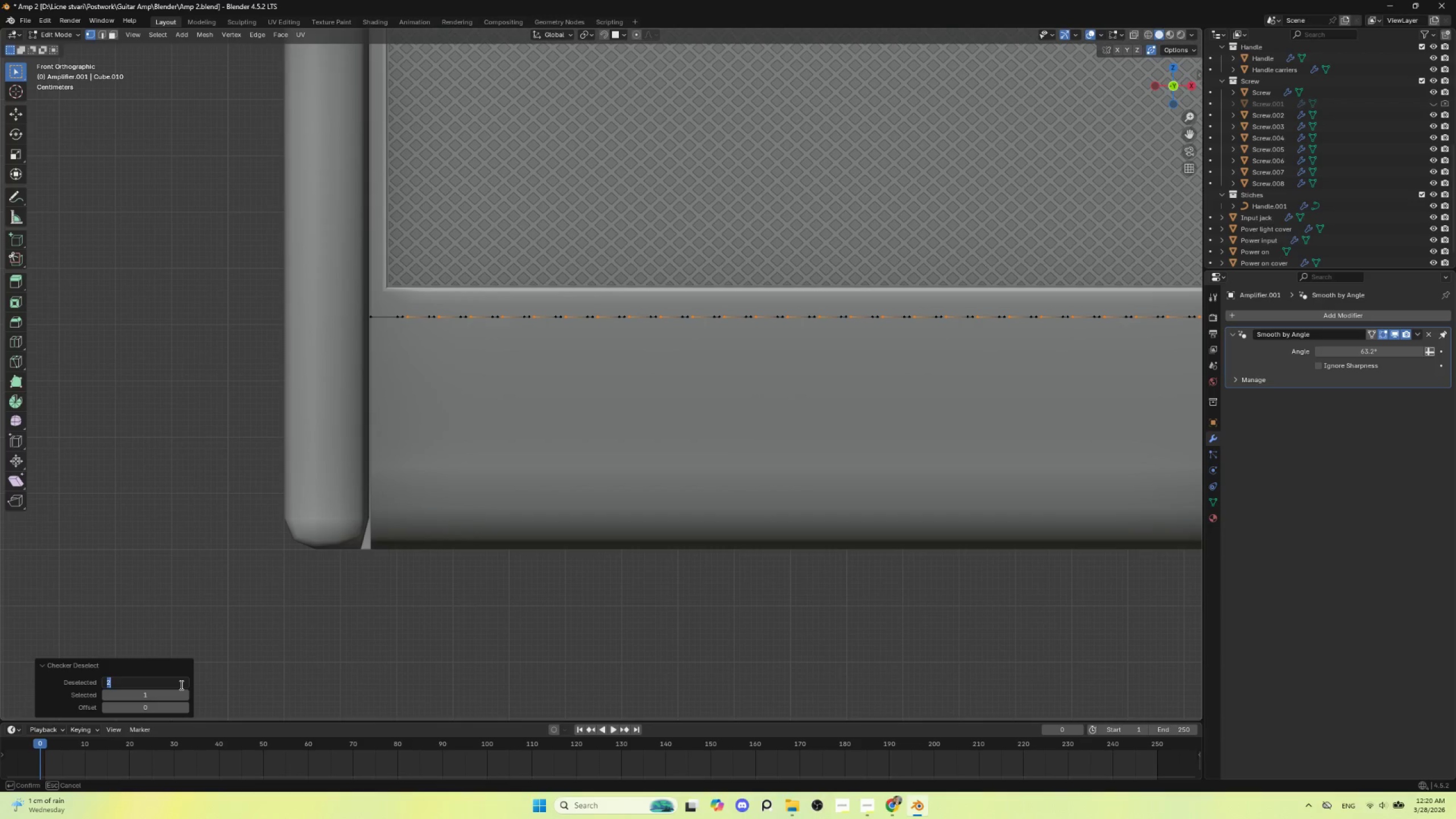 
left_click([180, 685])
 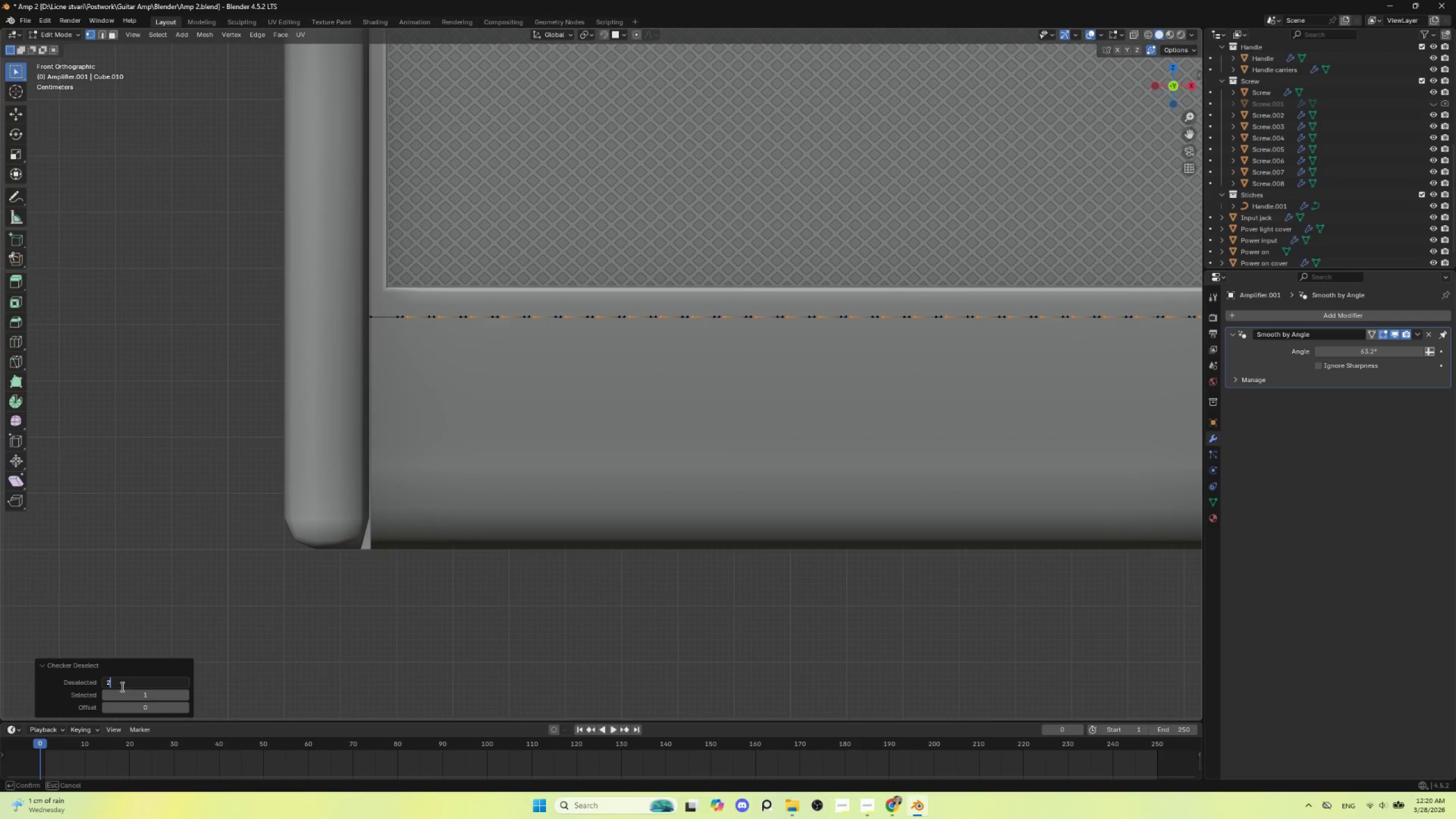 
wait(6.33)
 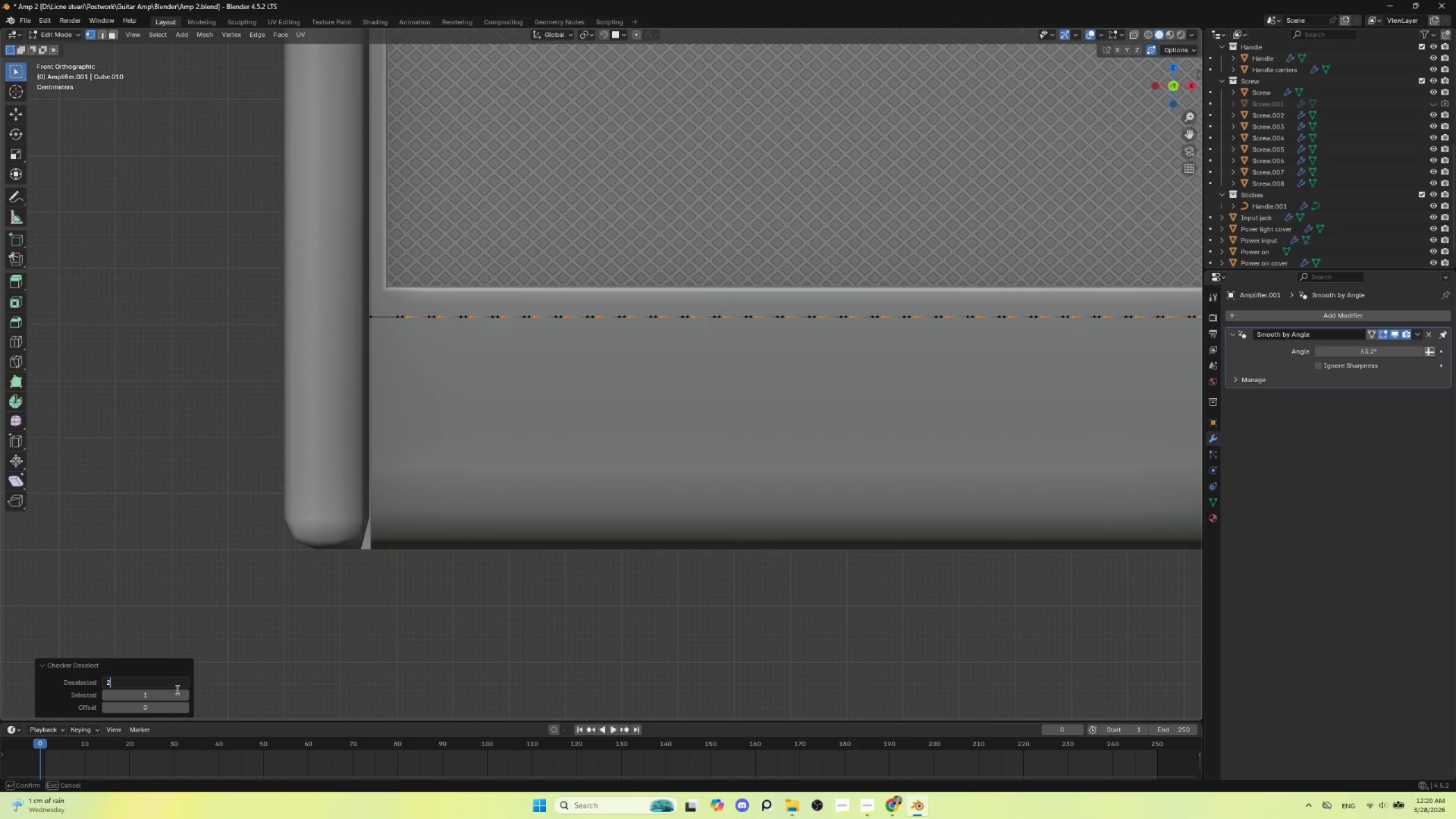 
key(Escape)
 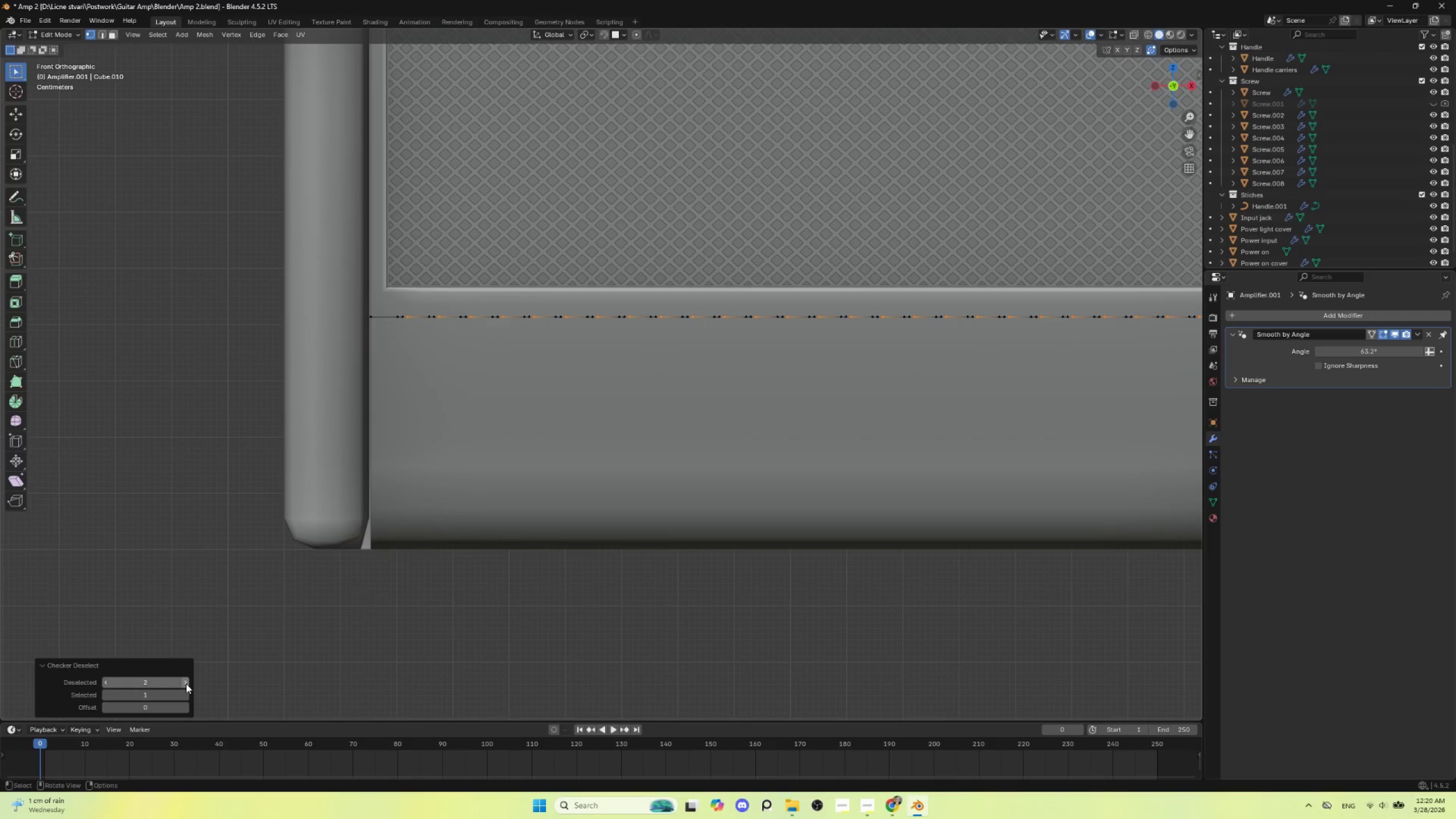 
left_click([186, 684])
 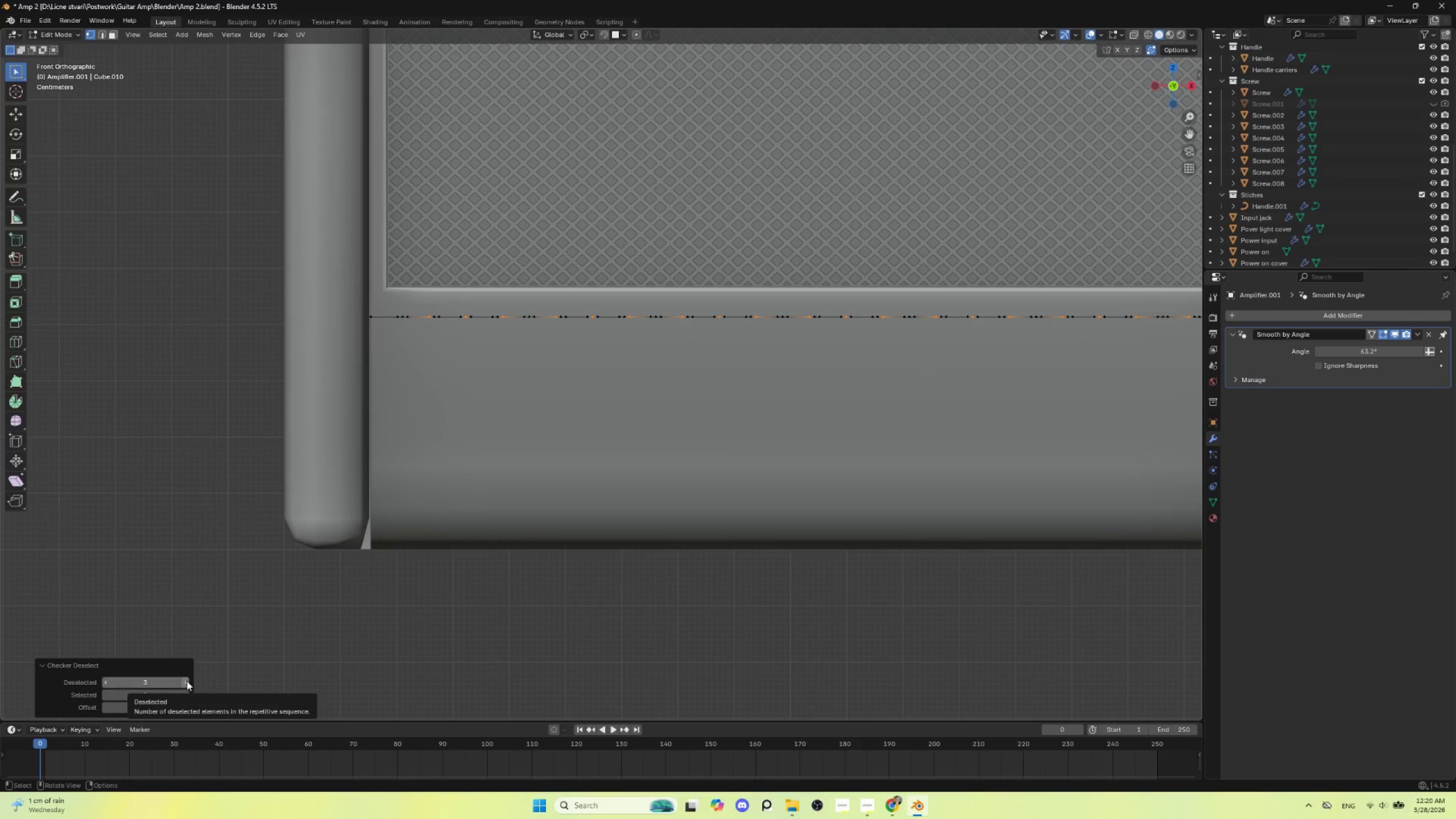 
left_click([185, 681])
 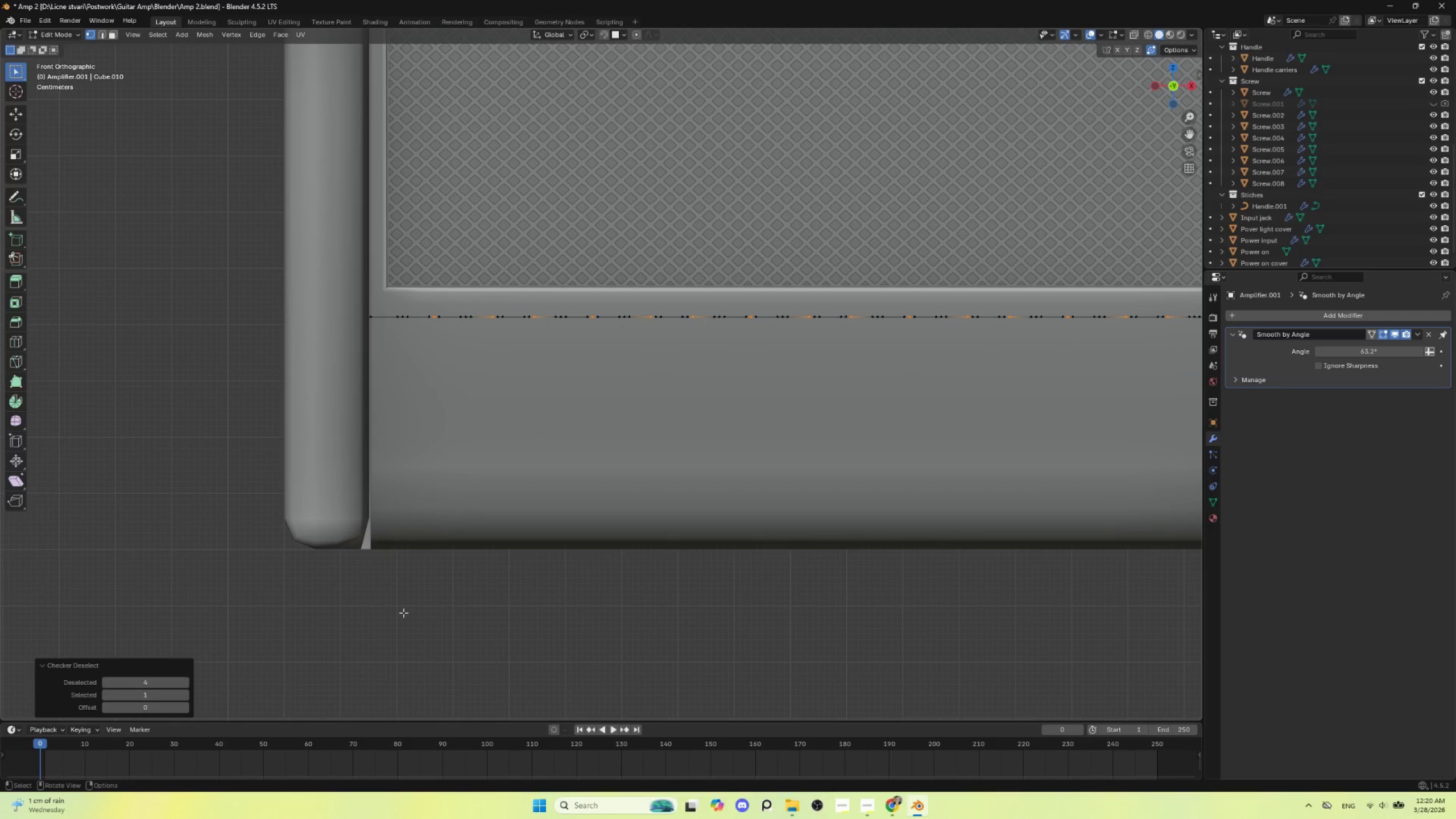 
left_click([404, 317])
 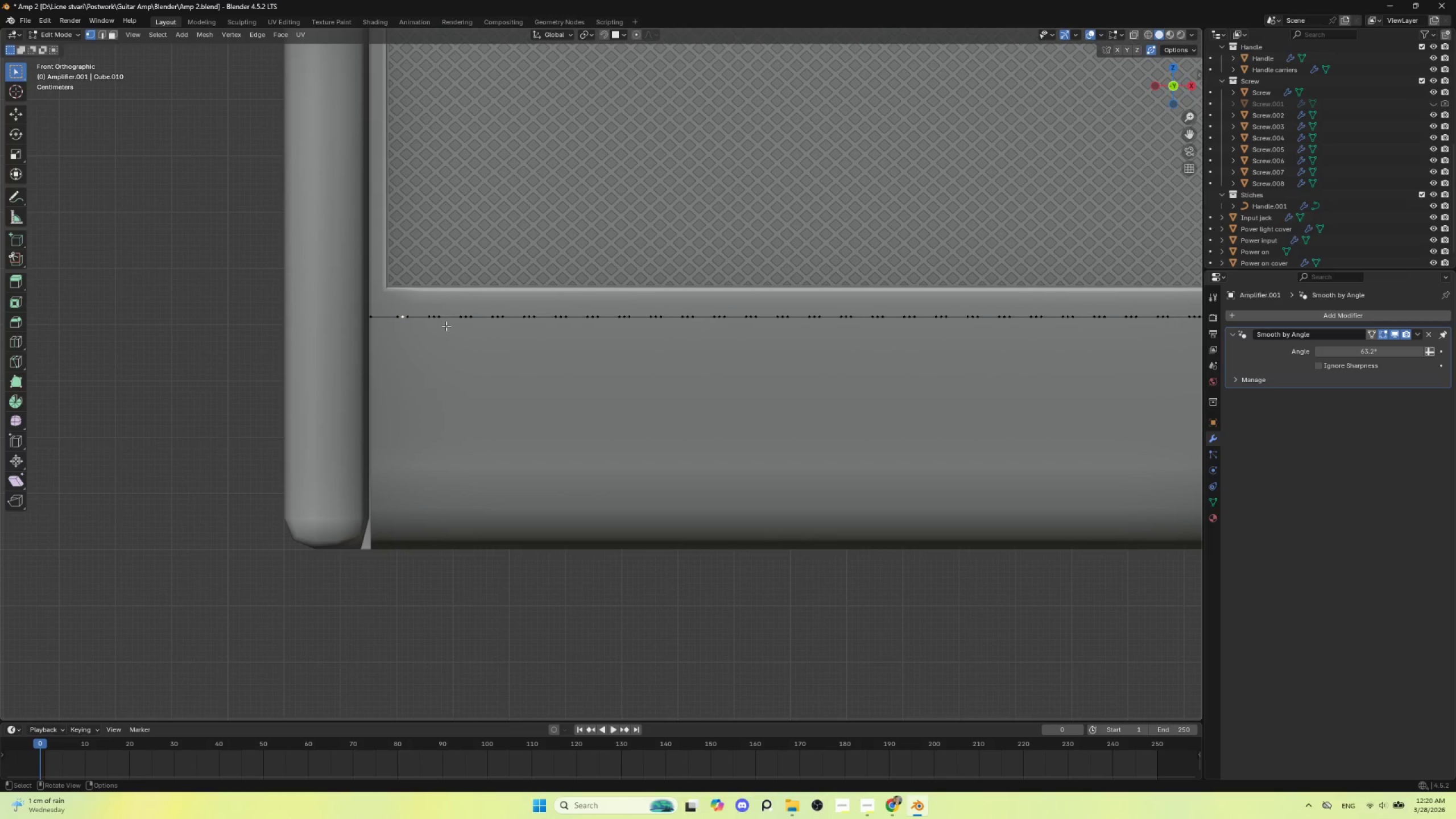 
hold_key(key=ShiftLeft, duration=1.5)
left_click([433, 316])
 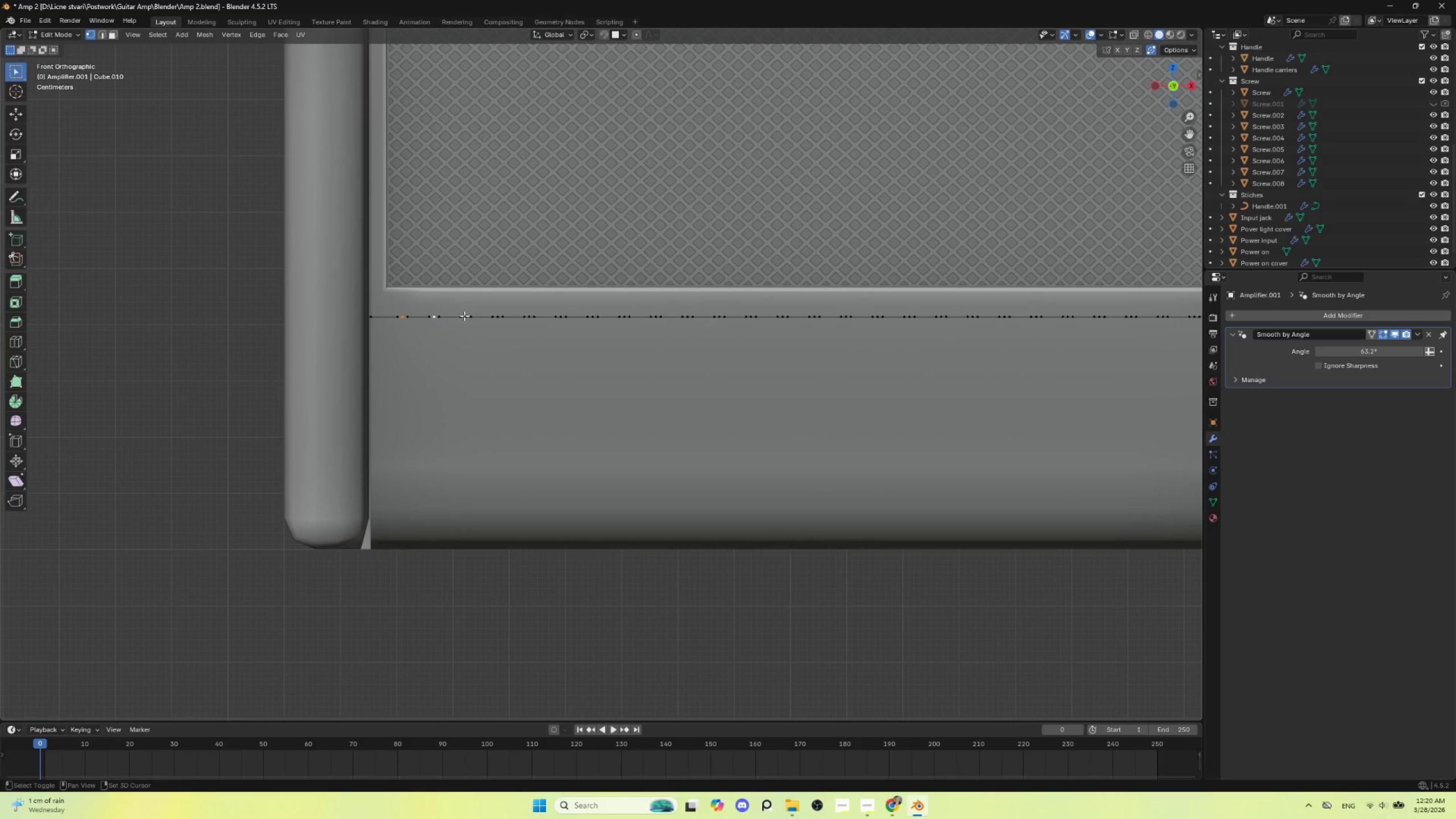 
hold_key(key=ShiftLeft, duration=0.38)
left_click([466, 316])
 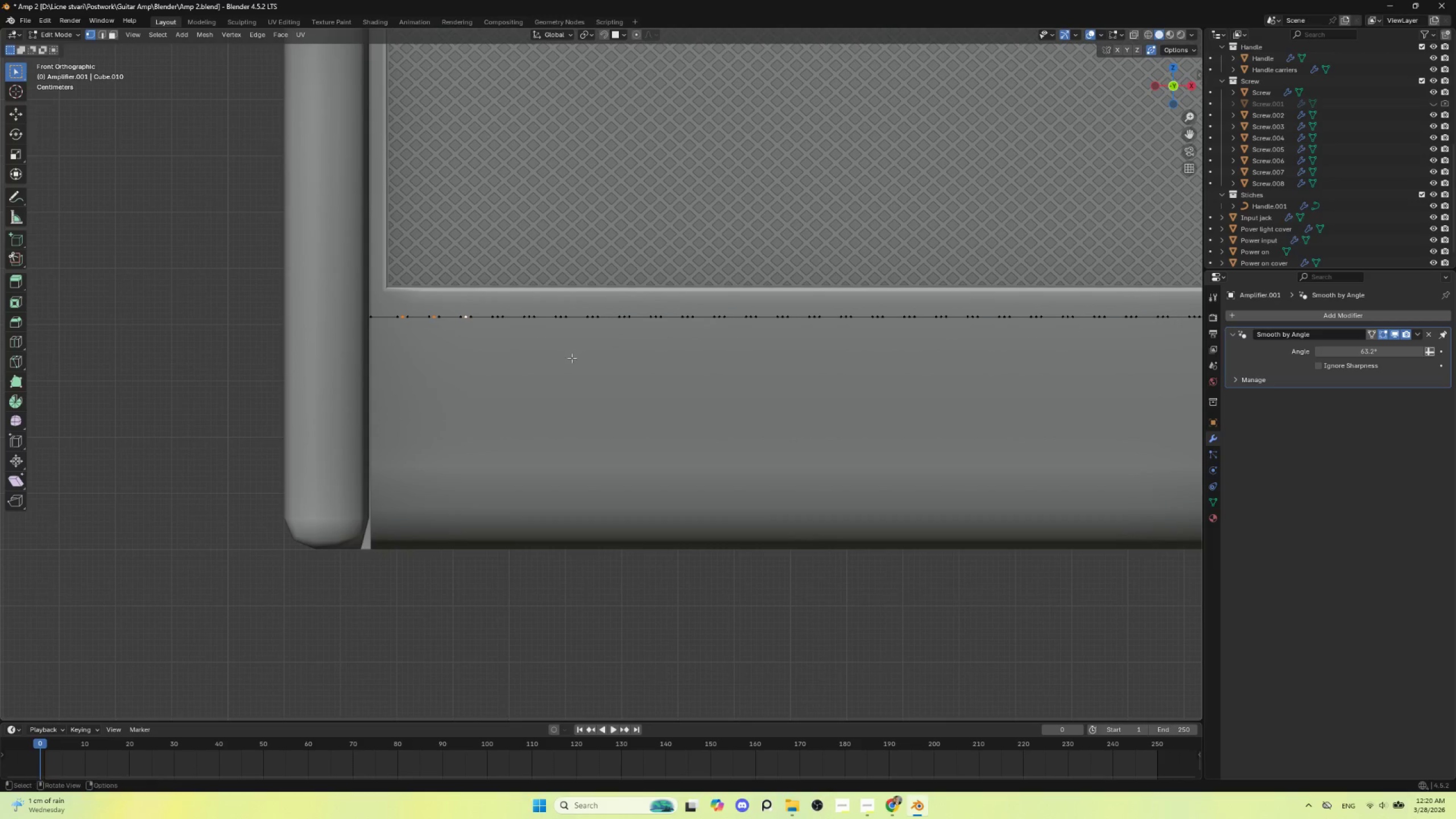 
hold_key(key=ShiftLeft, duration=1.28)
 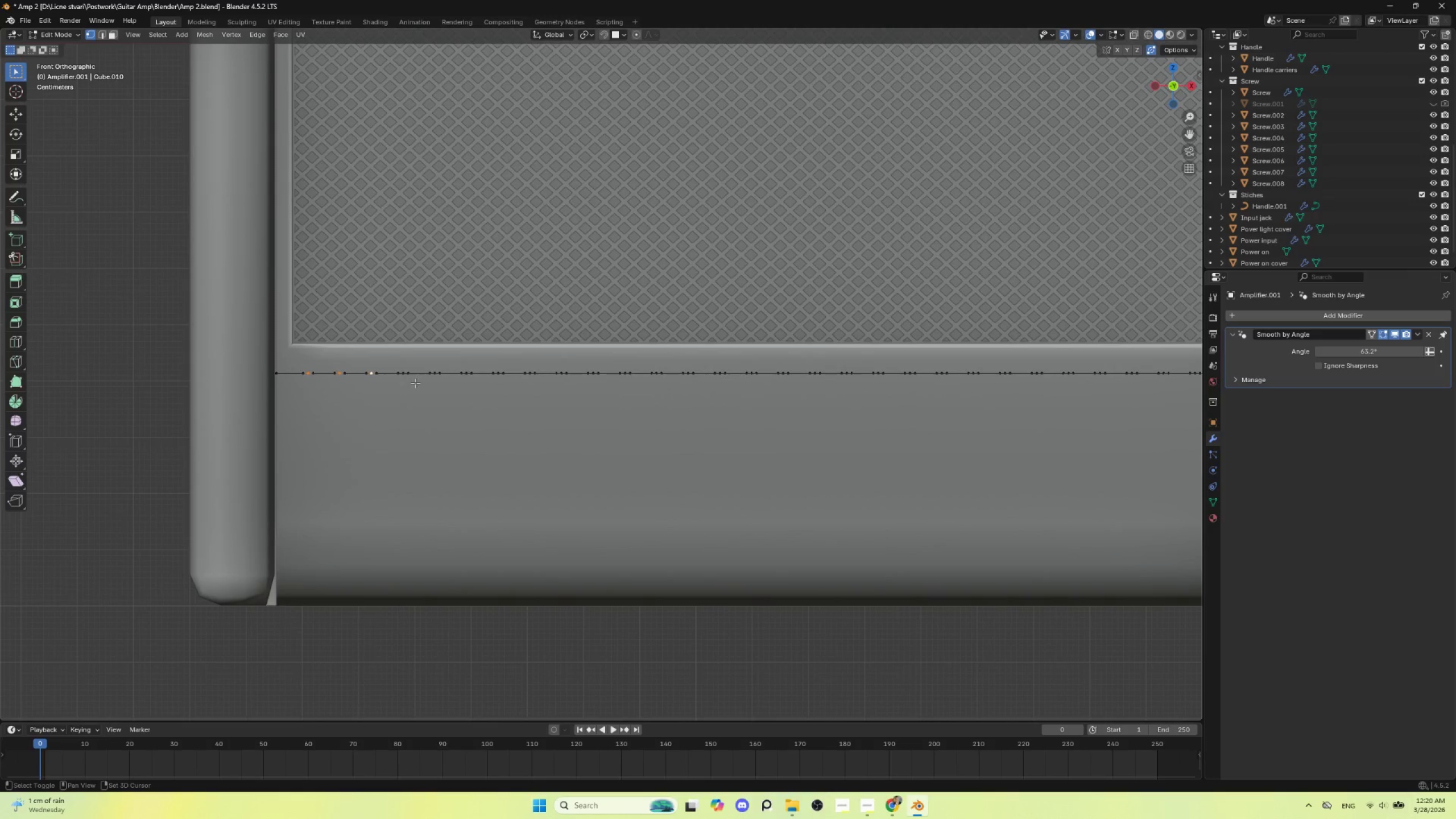 
hold_key(key=ShiftLeft, duration=1.5)
left_click([402, 372])
 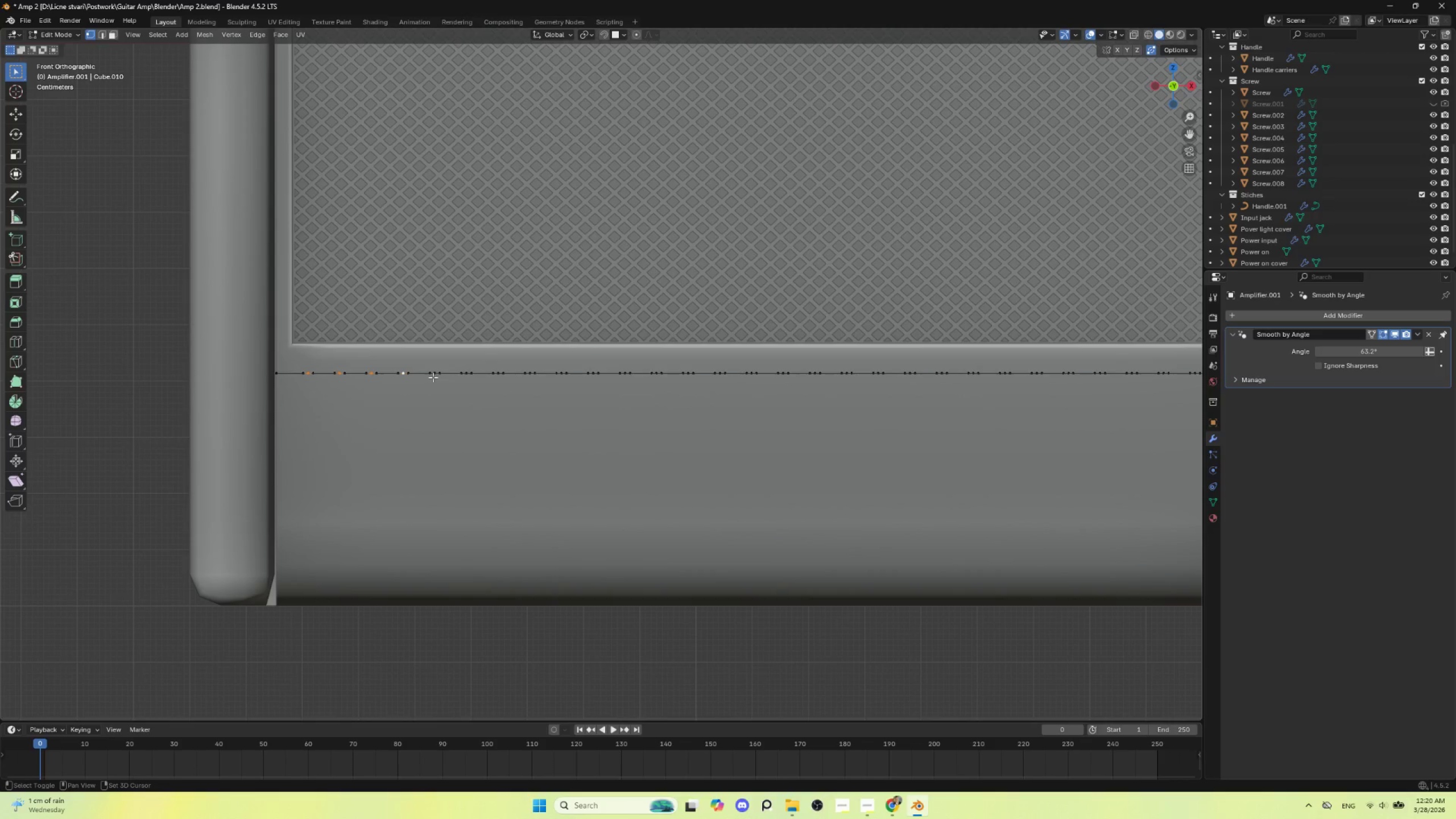 
left_click([436, 372])
 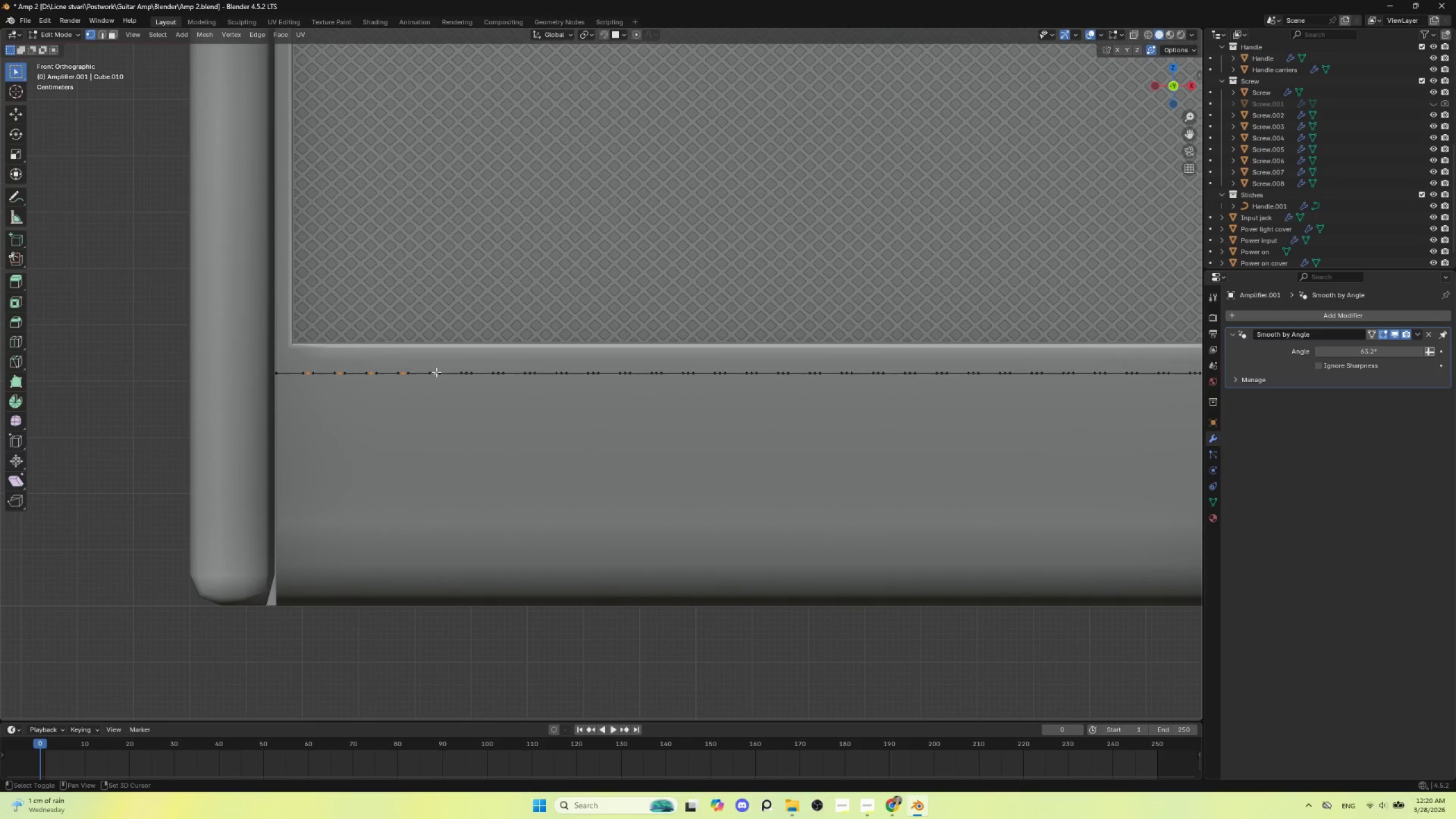 
hold_key(key=ShiftLeft, duration=1.51)
left_click([465, 374])
 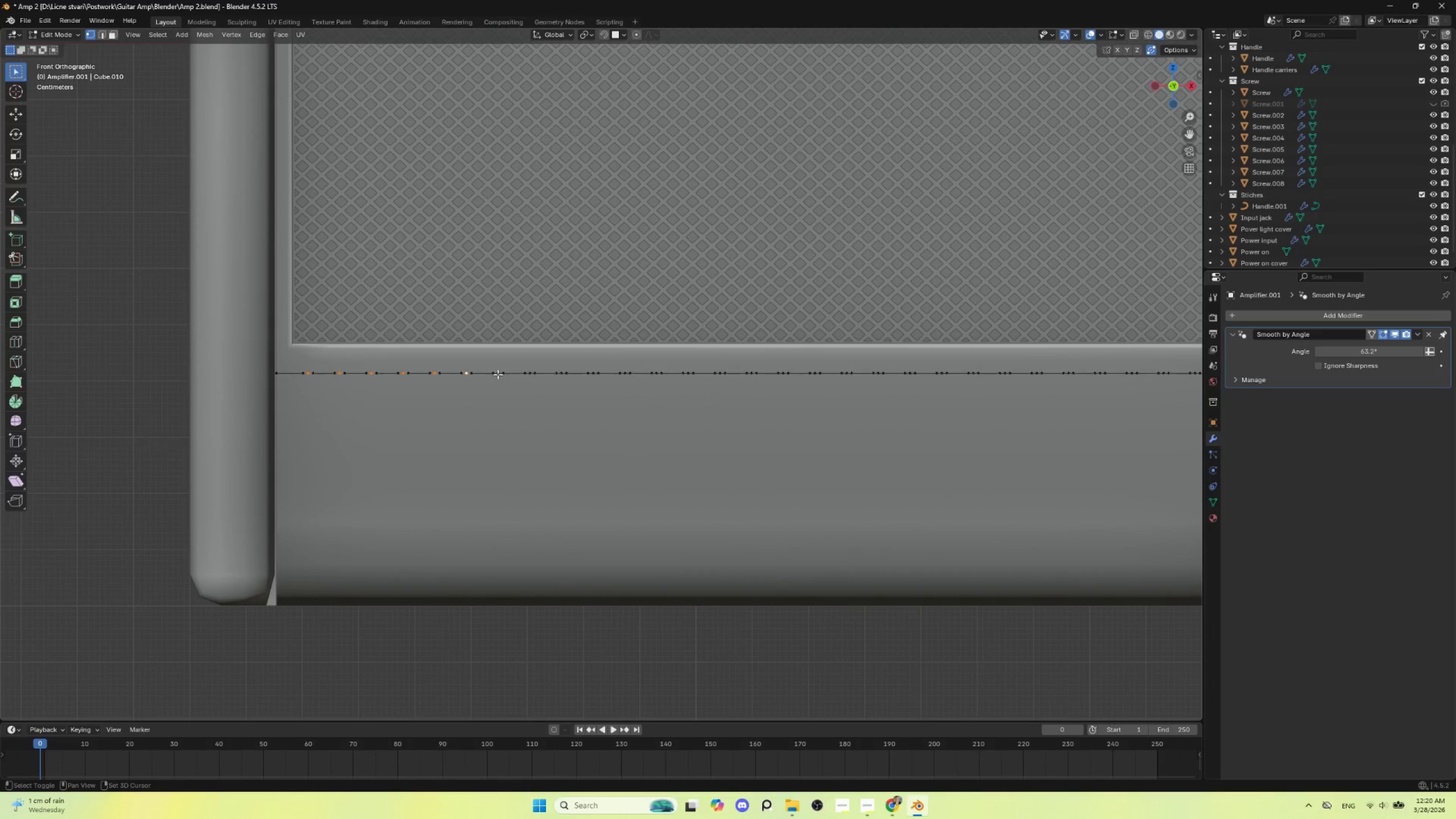 
hold_key(key=ShiftLeft, duration=0.86)
left_click([501, 372])
 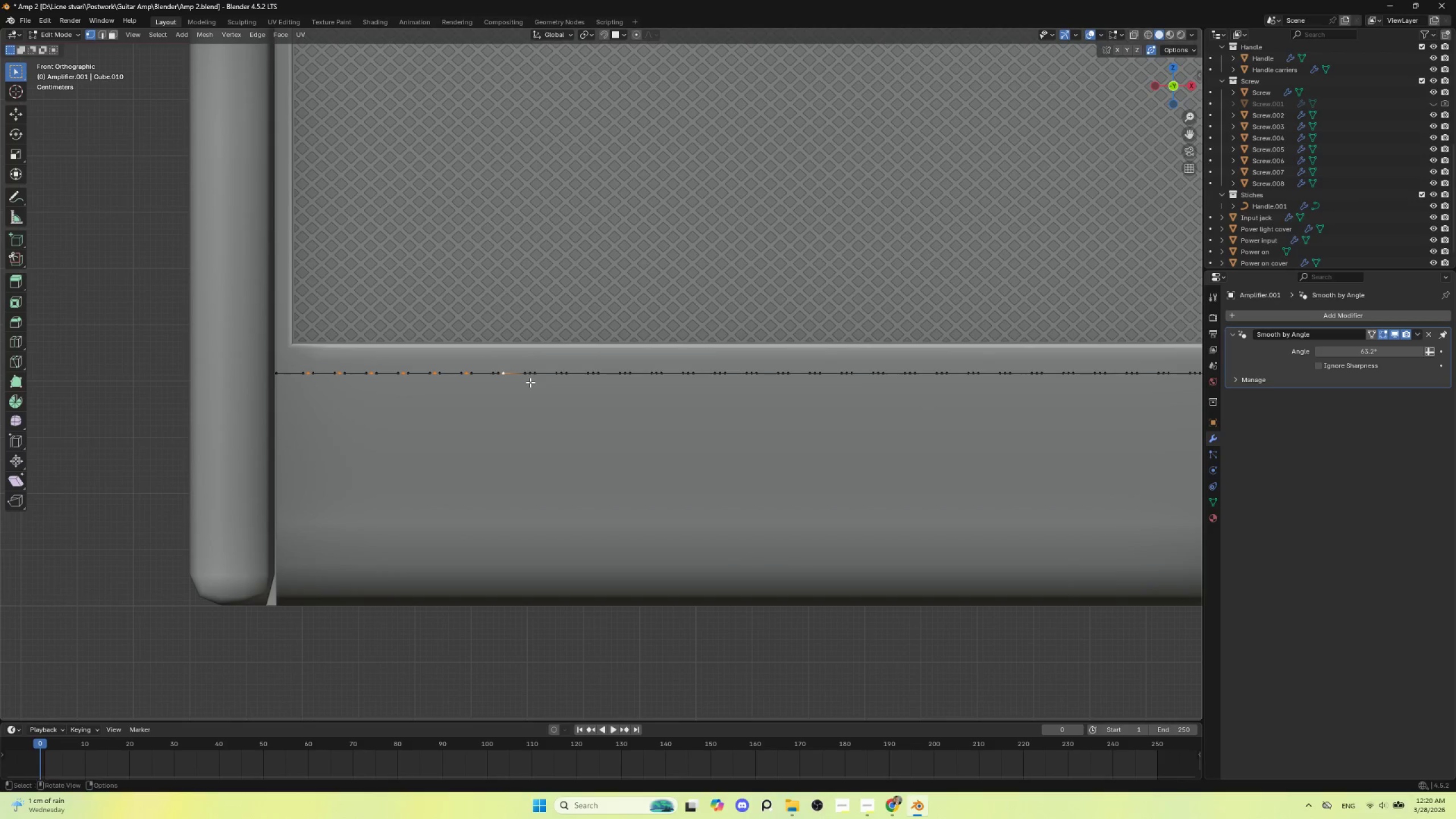 
key(Control+Z)
 